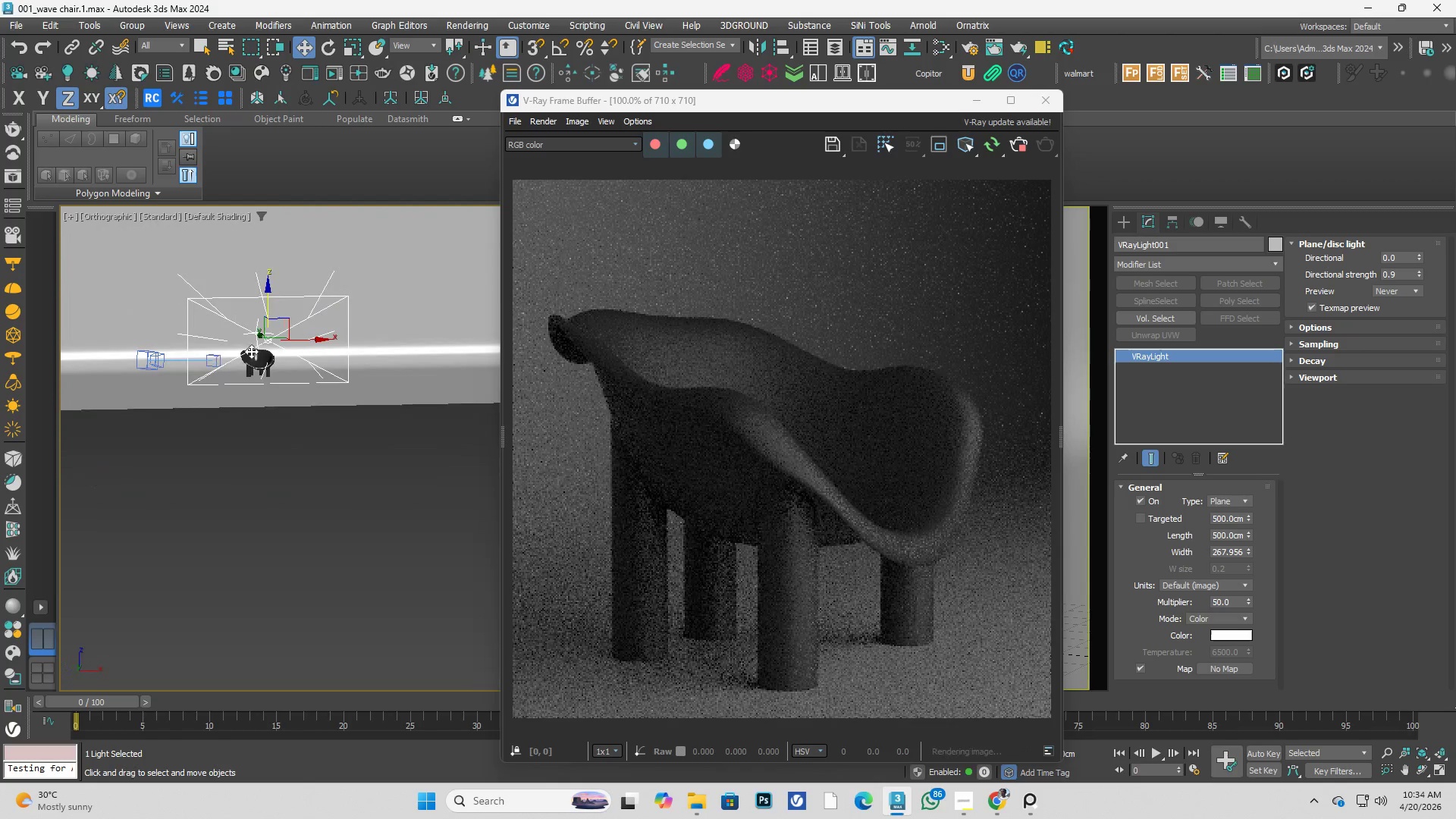 
hold_key(key=AltLeft, duration=0.83)
 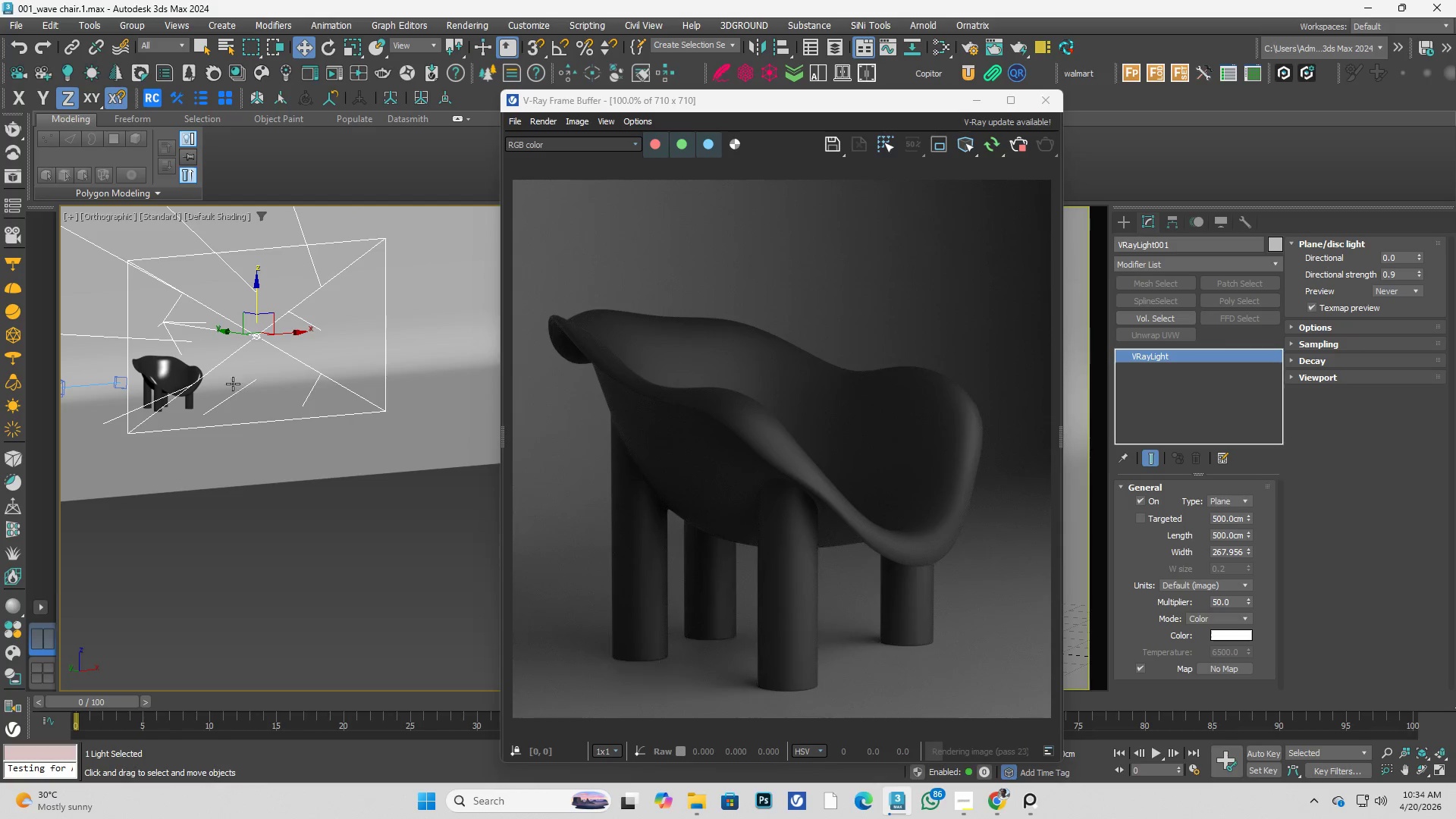 
scroll: coordinate [261, 361], scroll_direction: up, amount: 2.0
 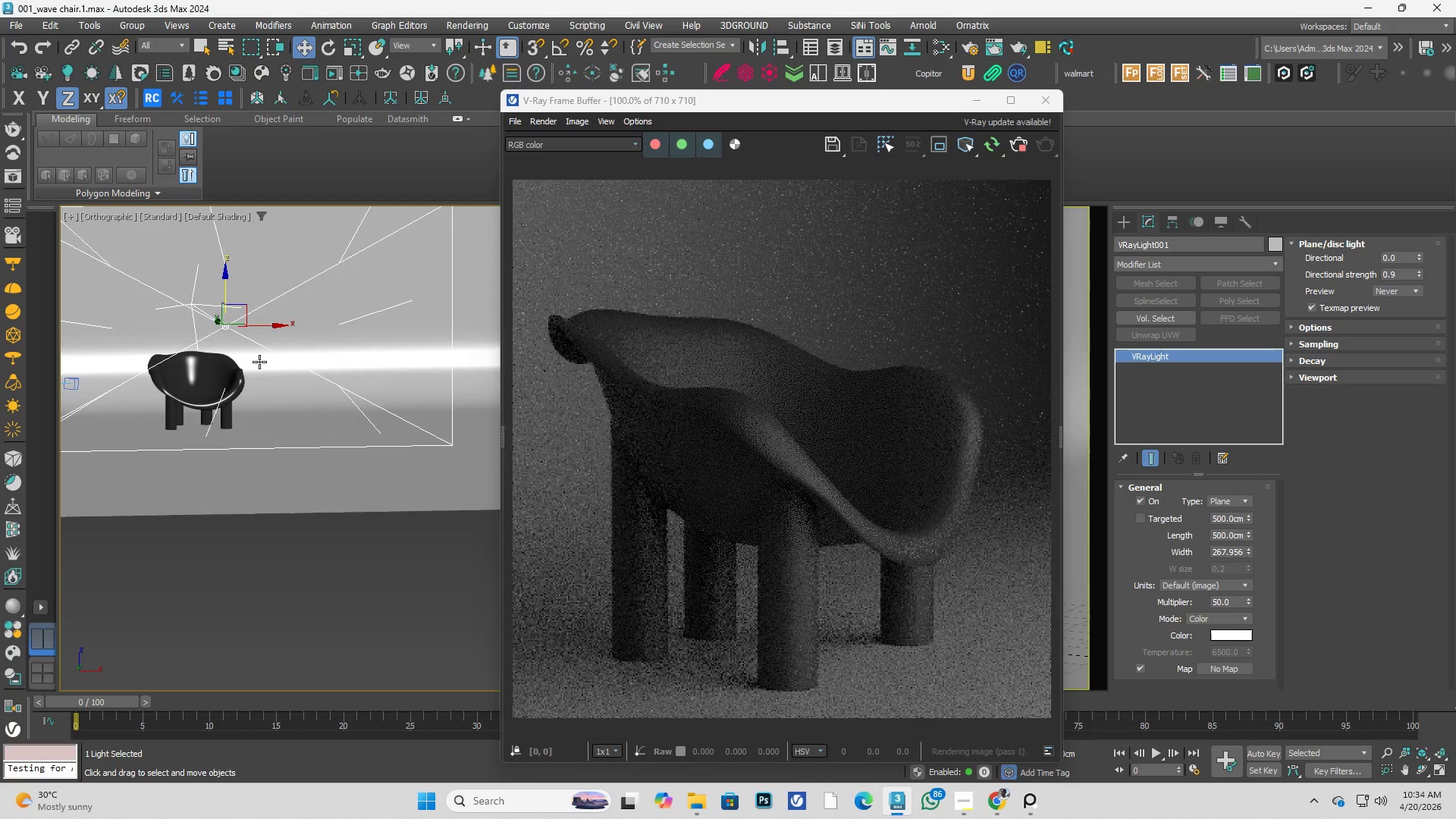 
hold_key(key=AltLeft, duration=0.33)
 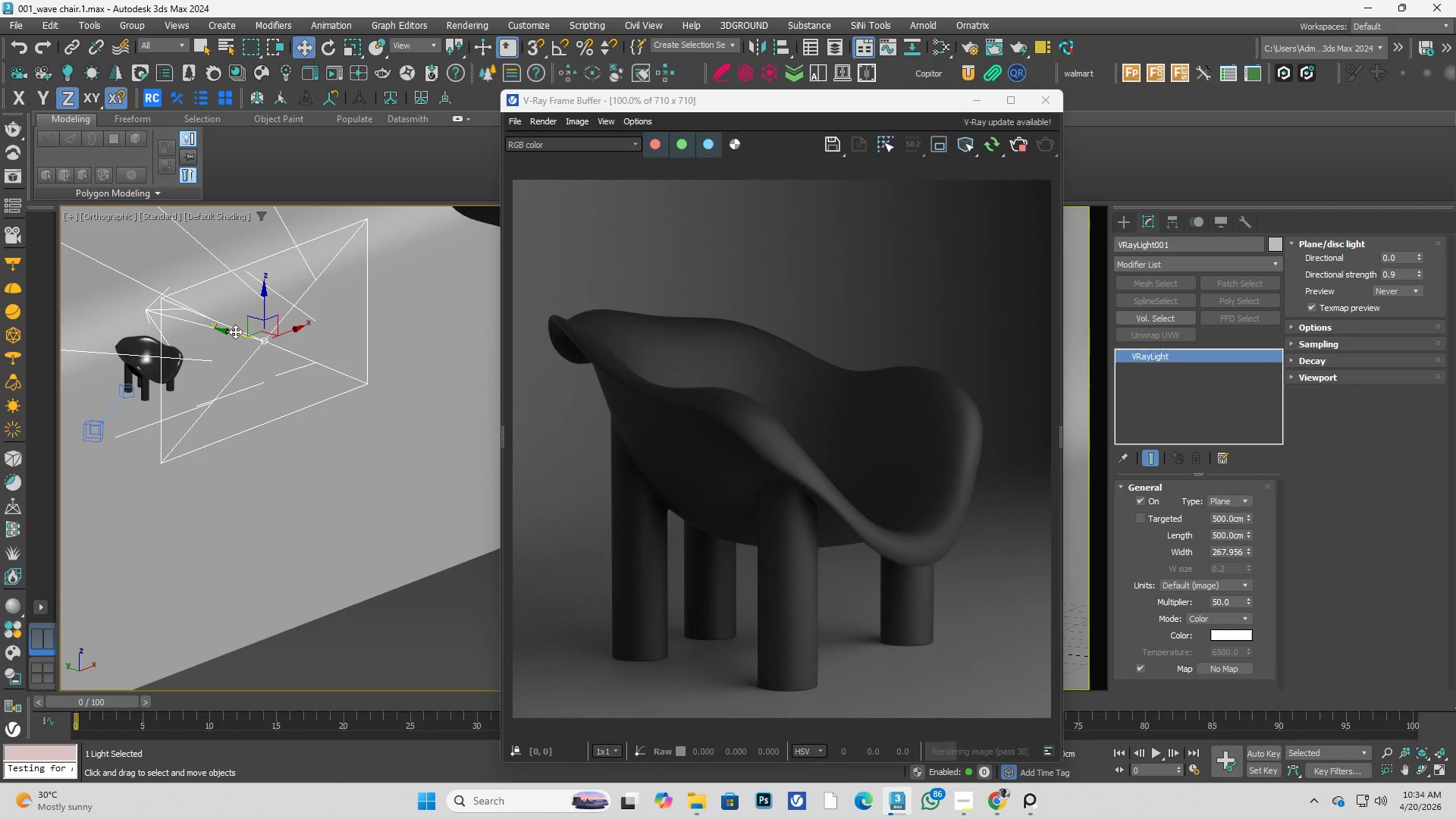 
left_click_drag(start_coordinate=[234, 331], to_coordinate=[277, 353])
 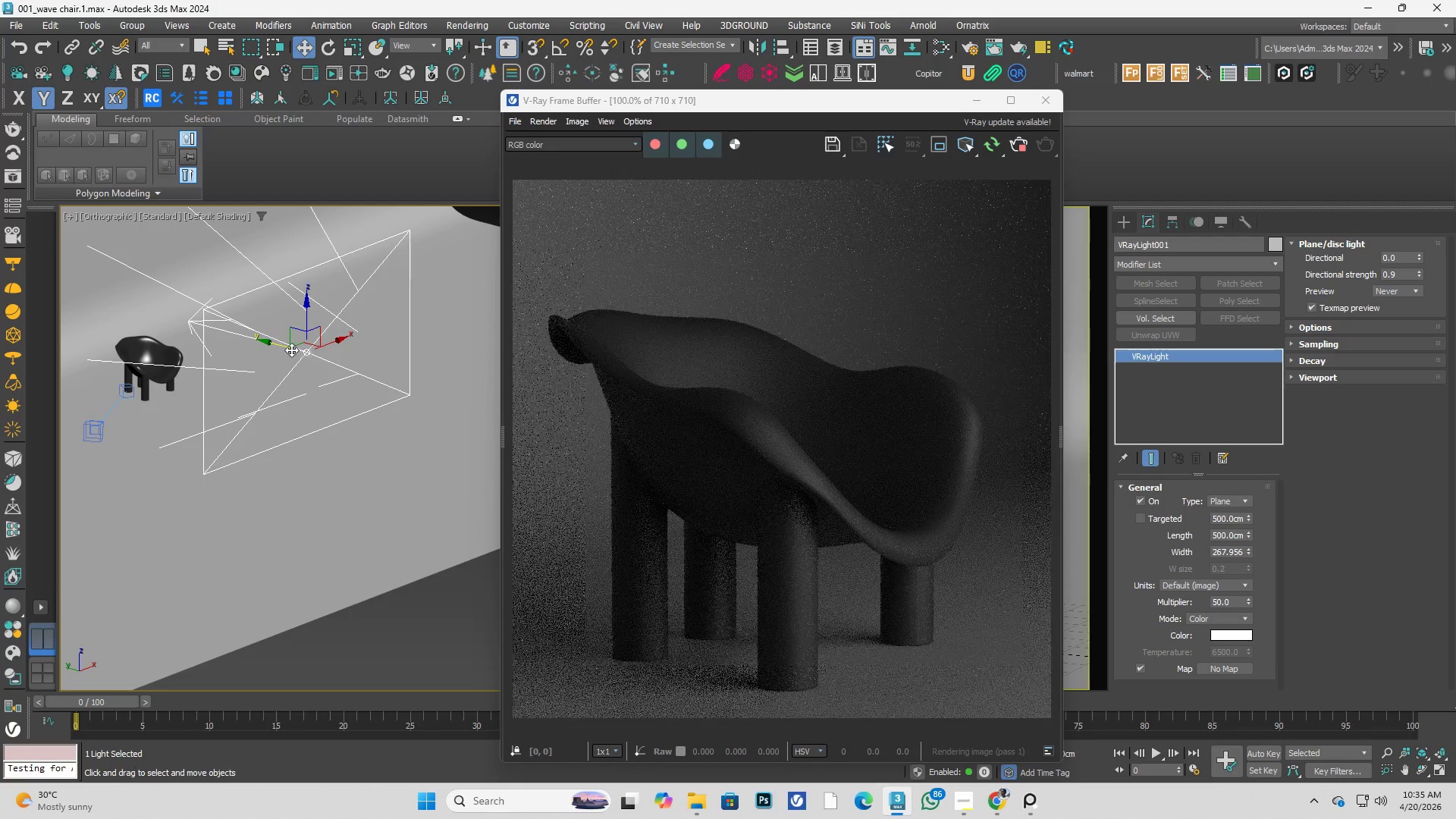 
left_click_drag(start_coordinate=[286, 347], to_coordinate=[291, 348])
 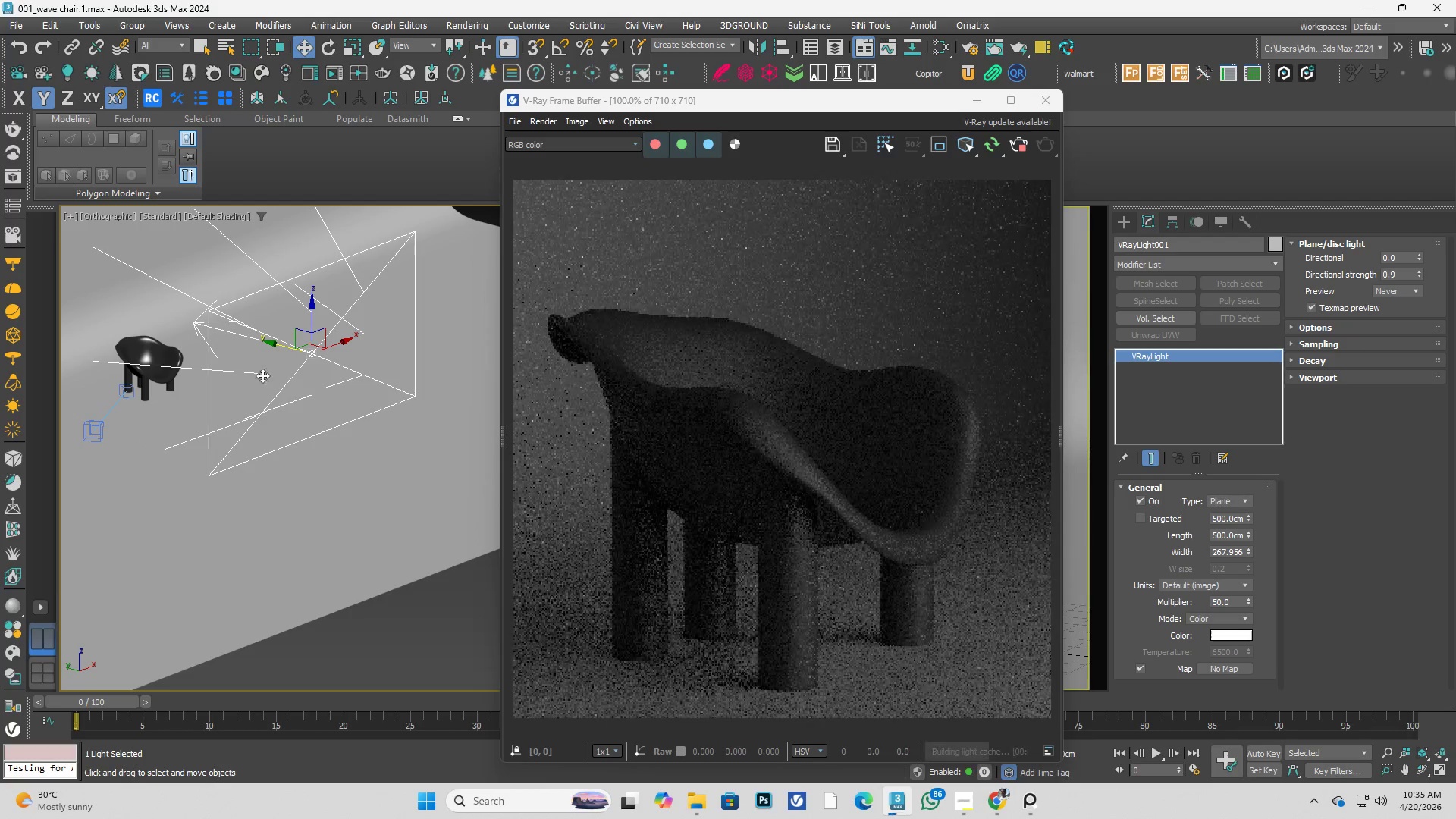 
key(T)
 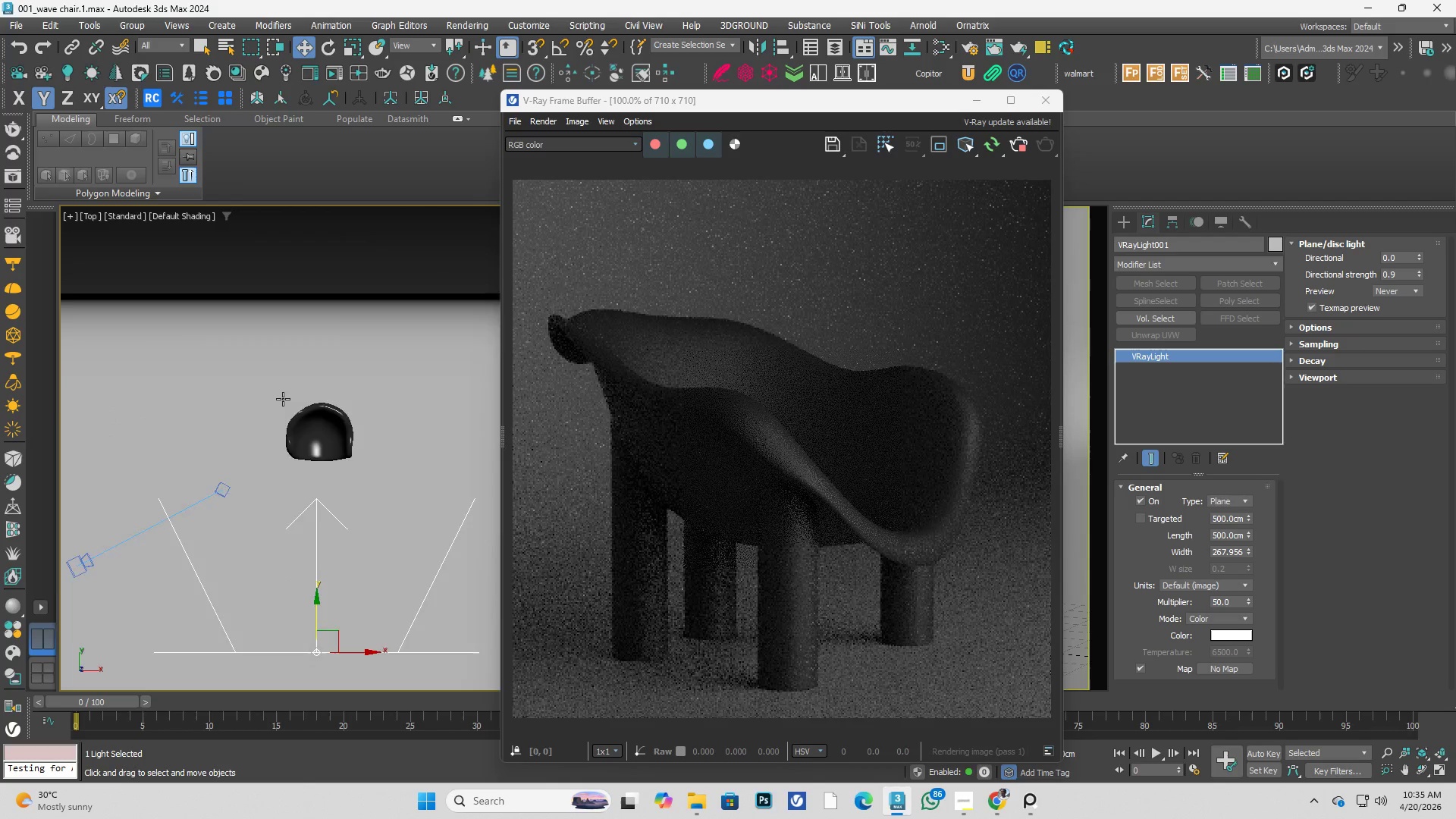 
scroll: coordinate [259, 384], scroll_direction: down, amount: 1.0
 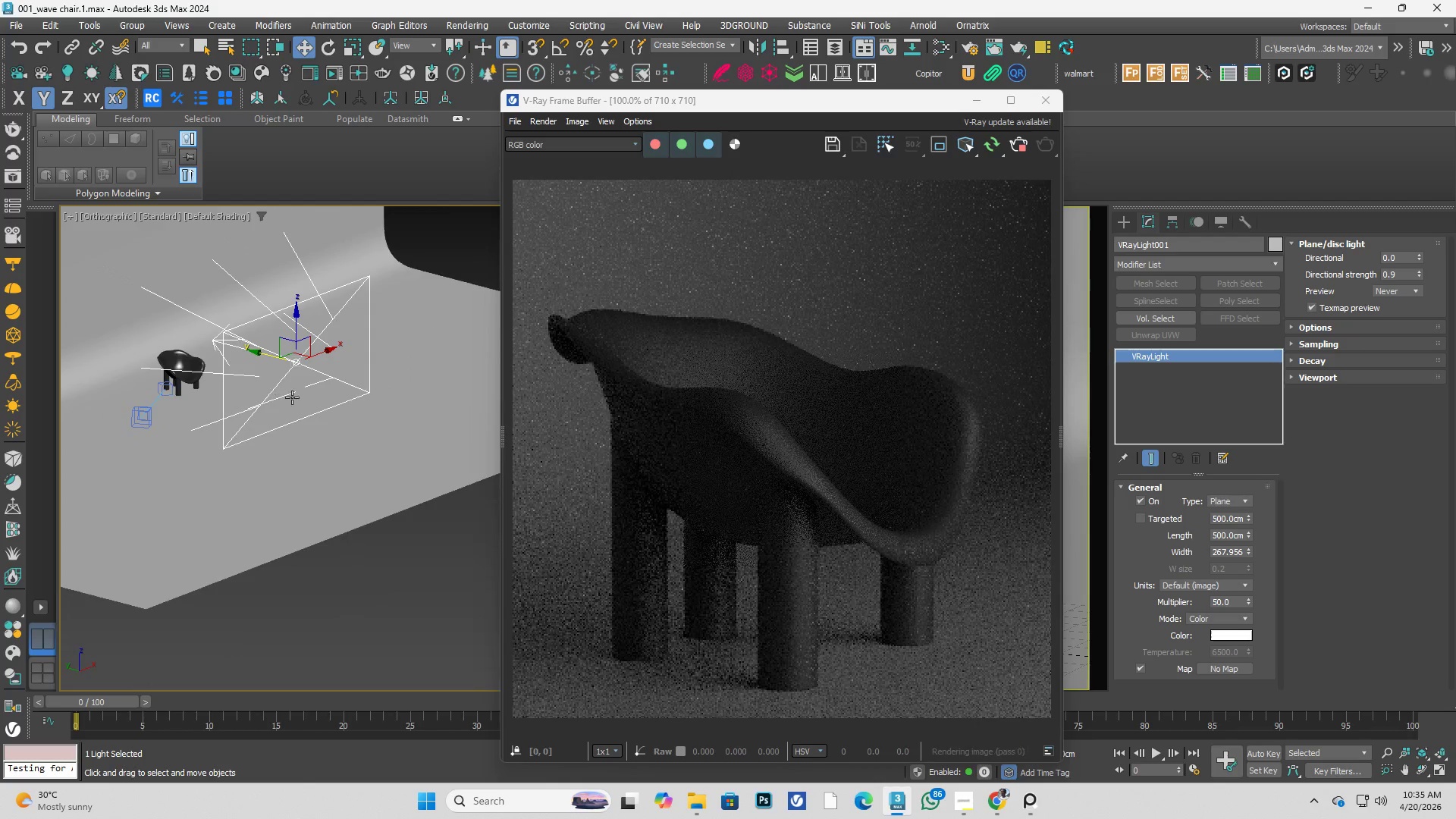 
scroll: coordinate [290, 416], scroll_direction: none, amount: 0.0
 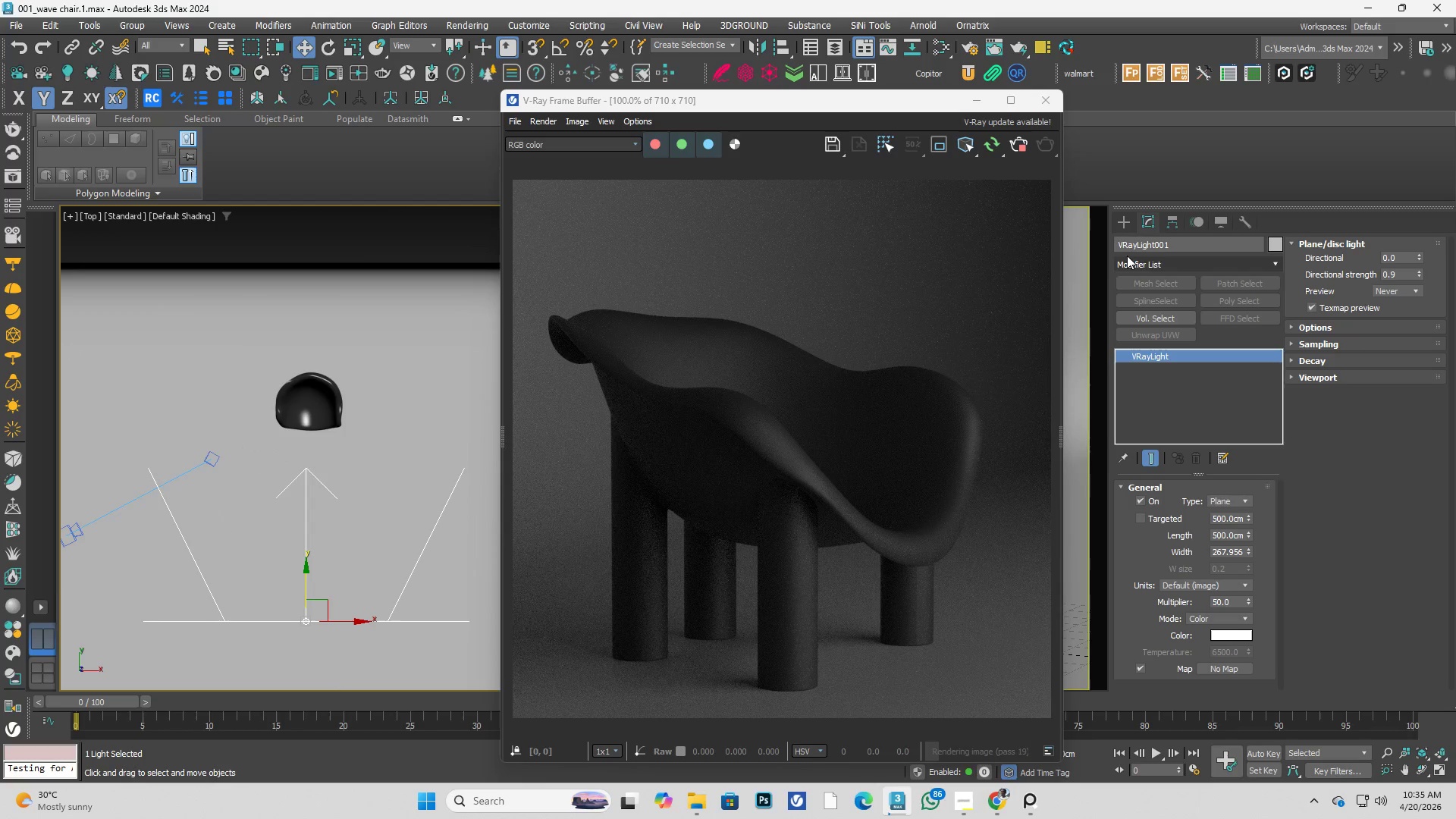 
left_click([1122, 223])
 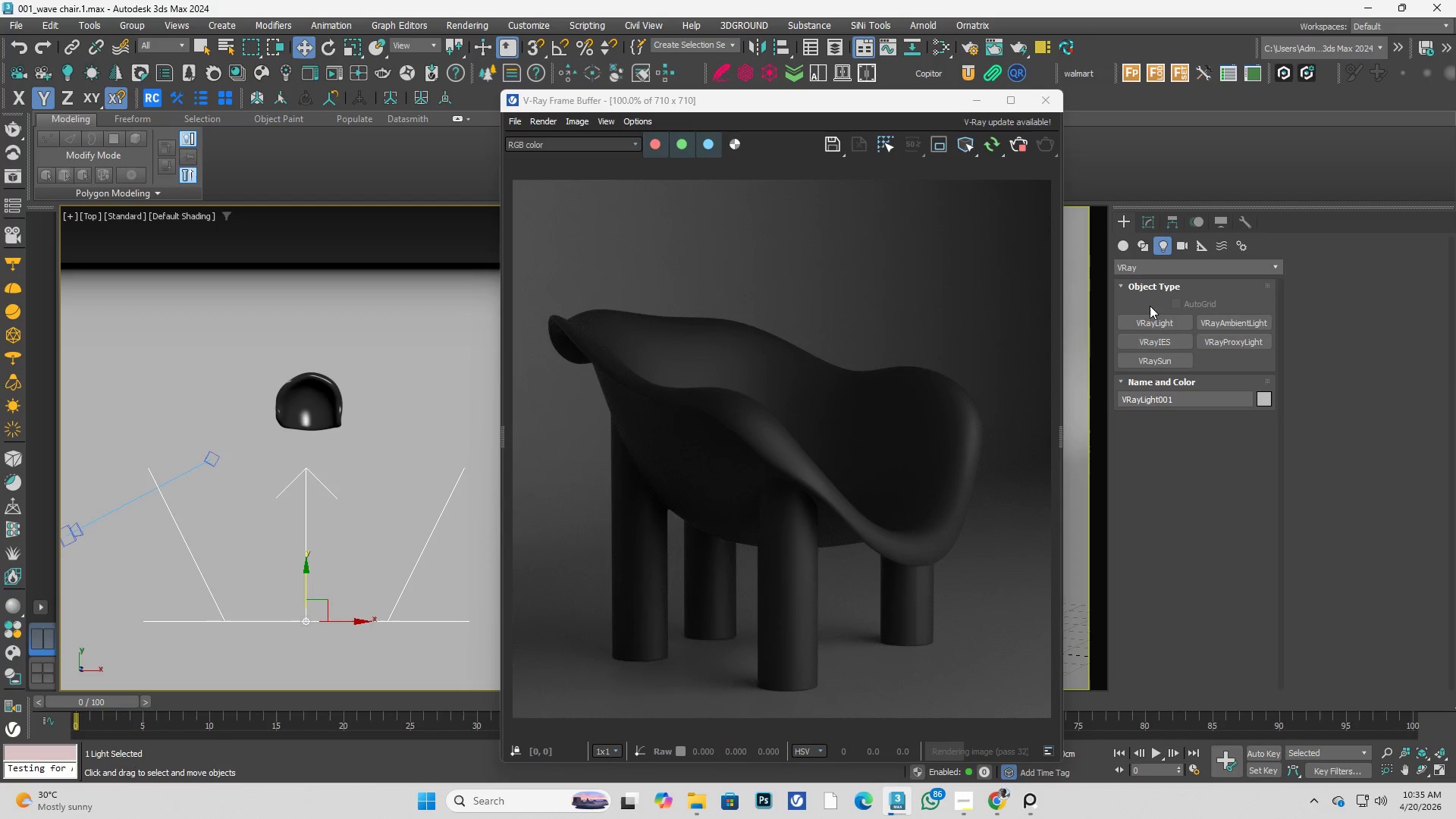 
left_click([1153, 325])
 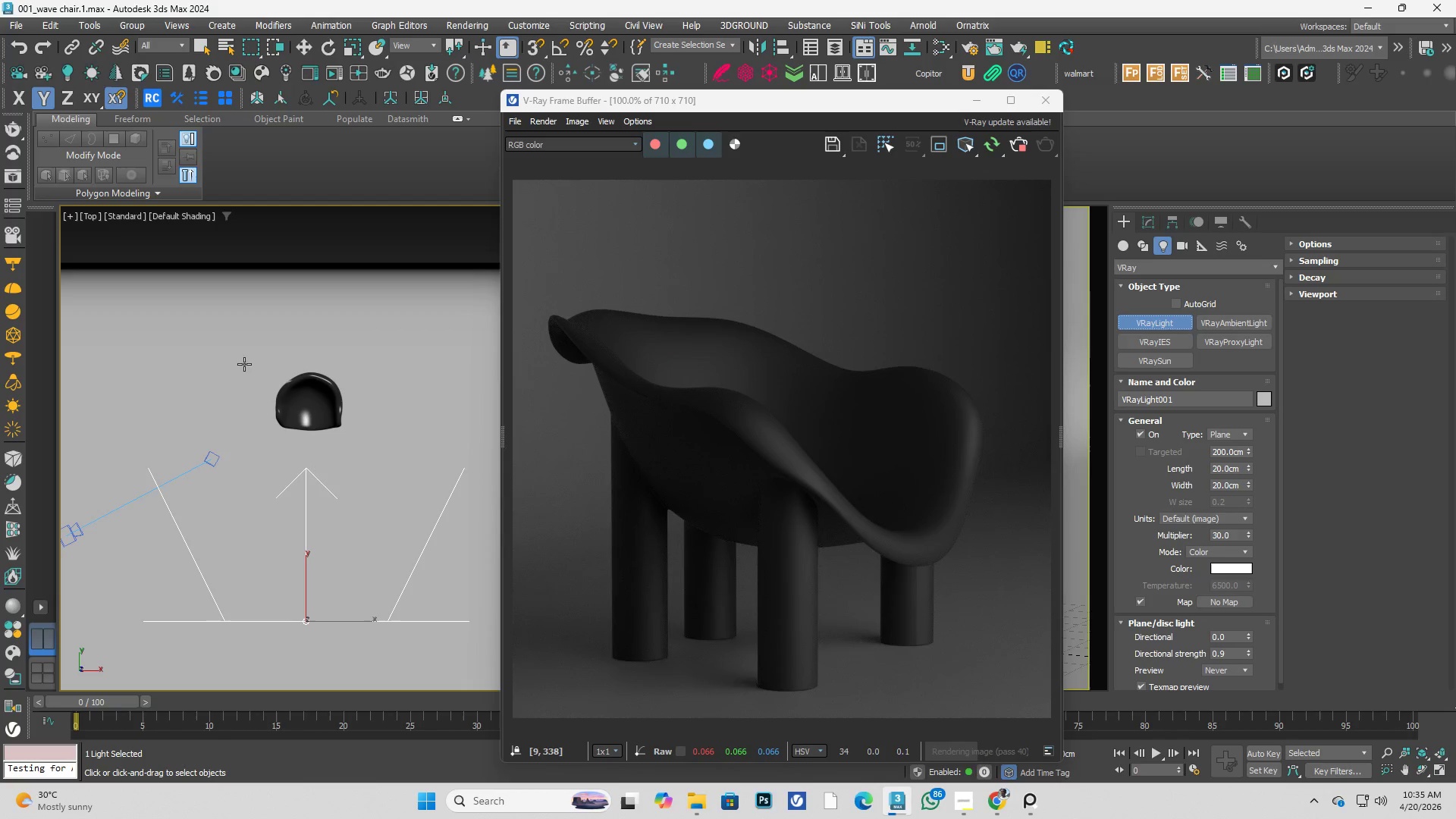 
left_click_drag(start_coordinate=[179, 346], to_coordinate=[474, 488])
 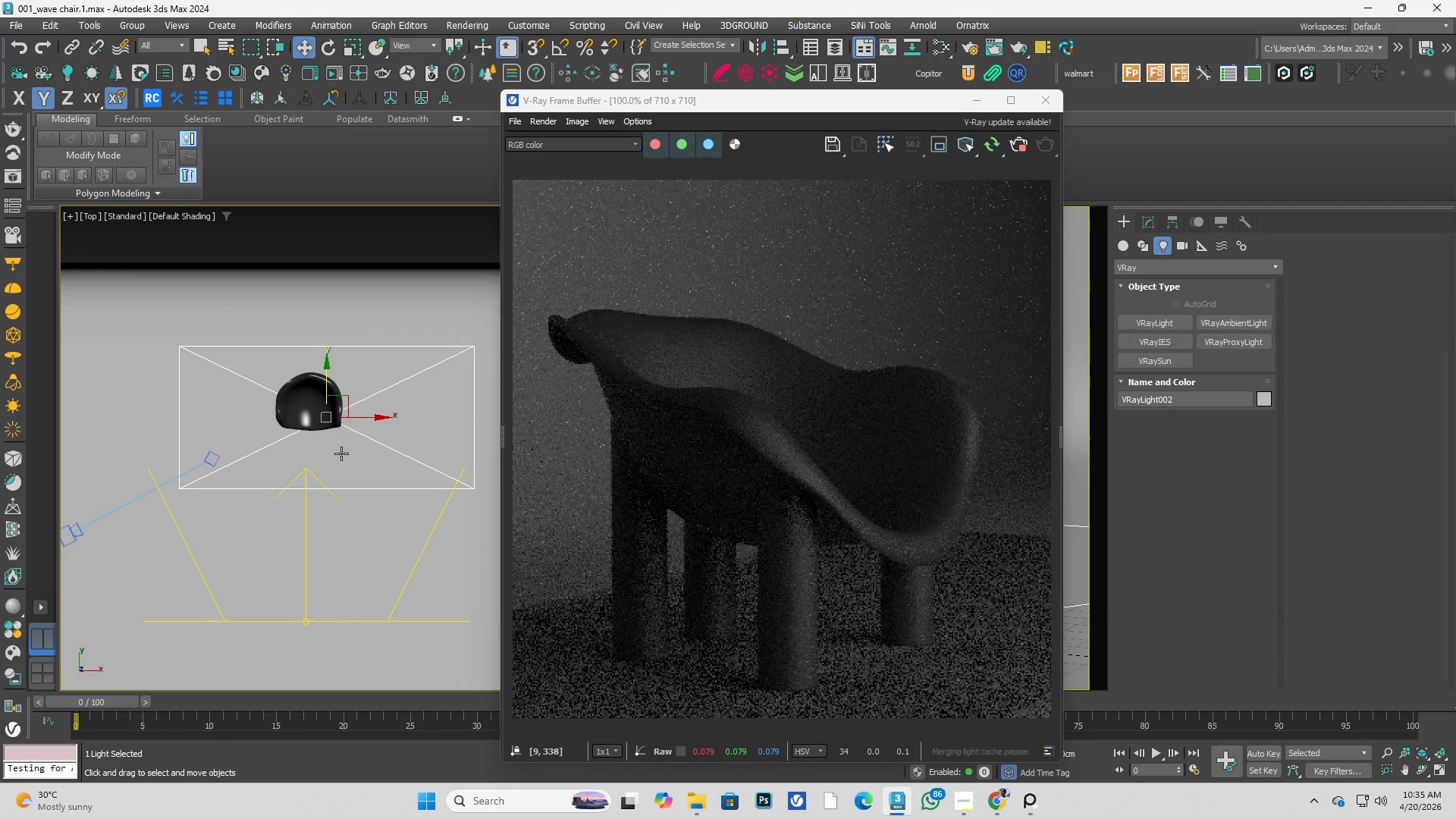 
hold_key(key=AltLeft, duration=0.41)
 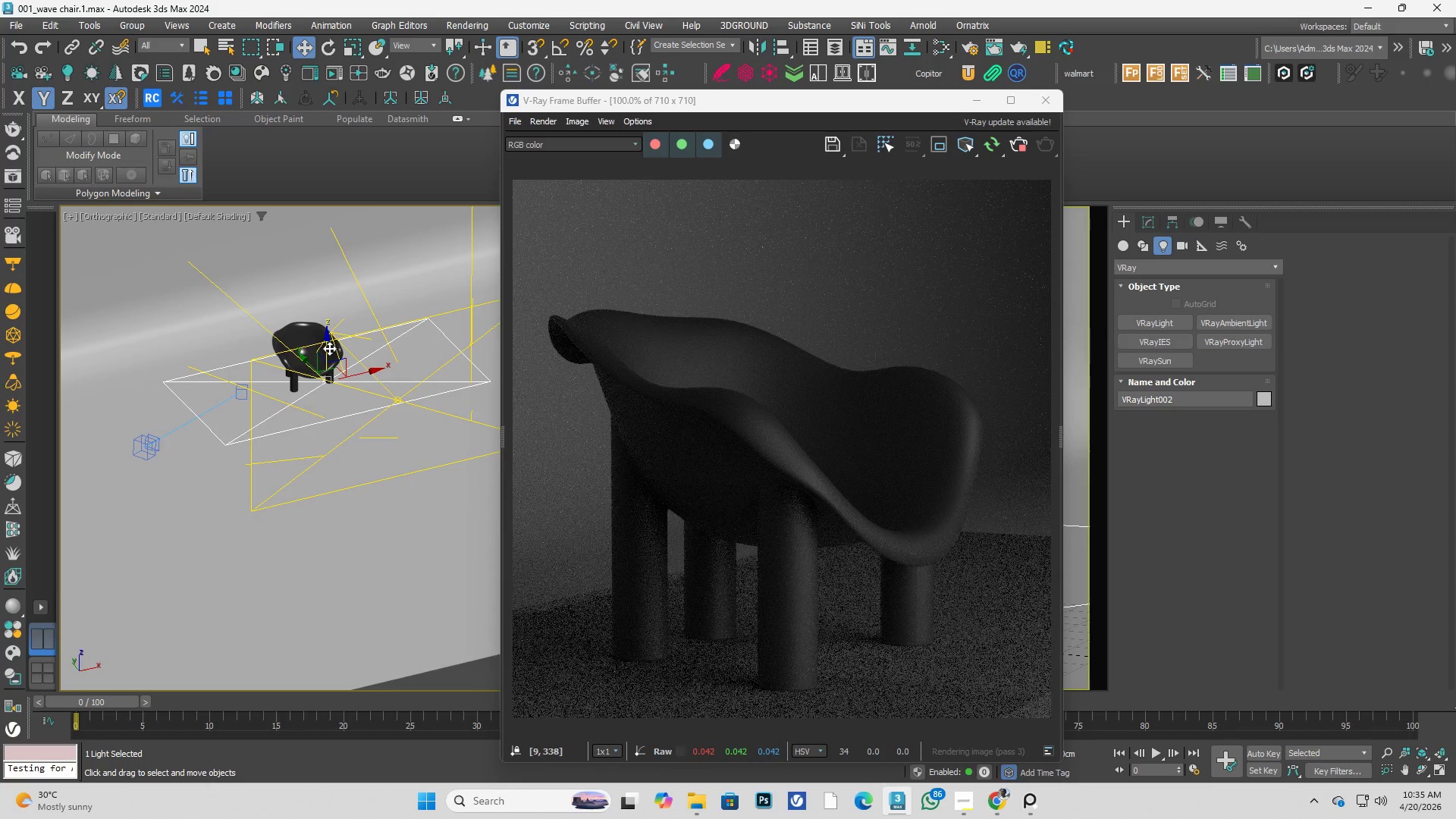 
left_click_drag(start_coordinate=[328, 347], to_coordinate=[290, 225])
 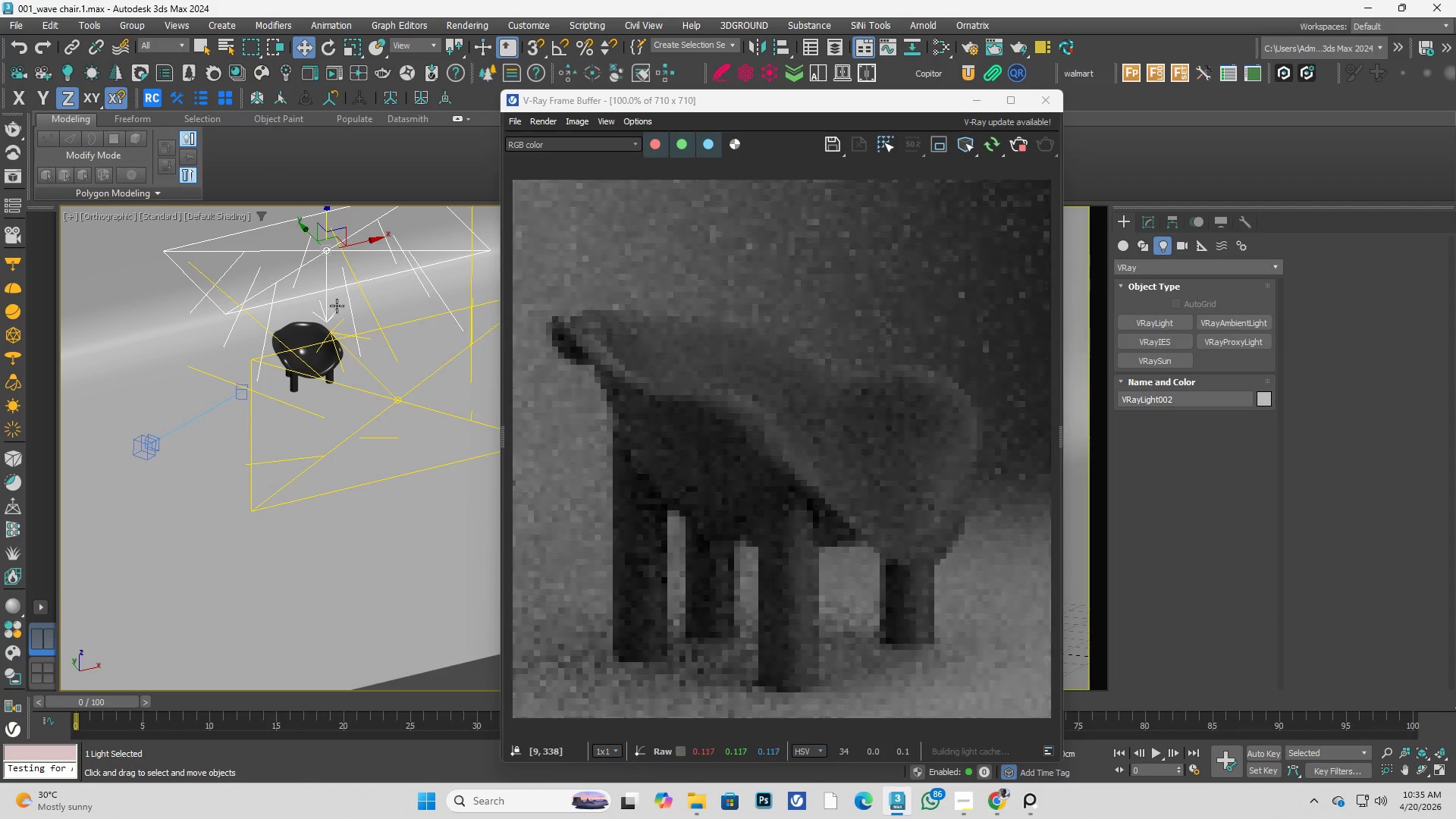 
key(Alt+AltLeft)
 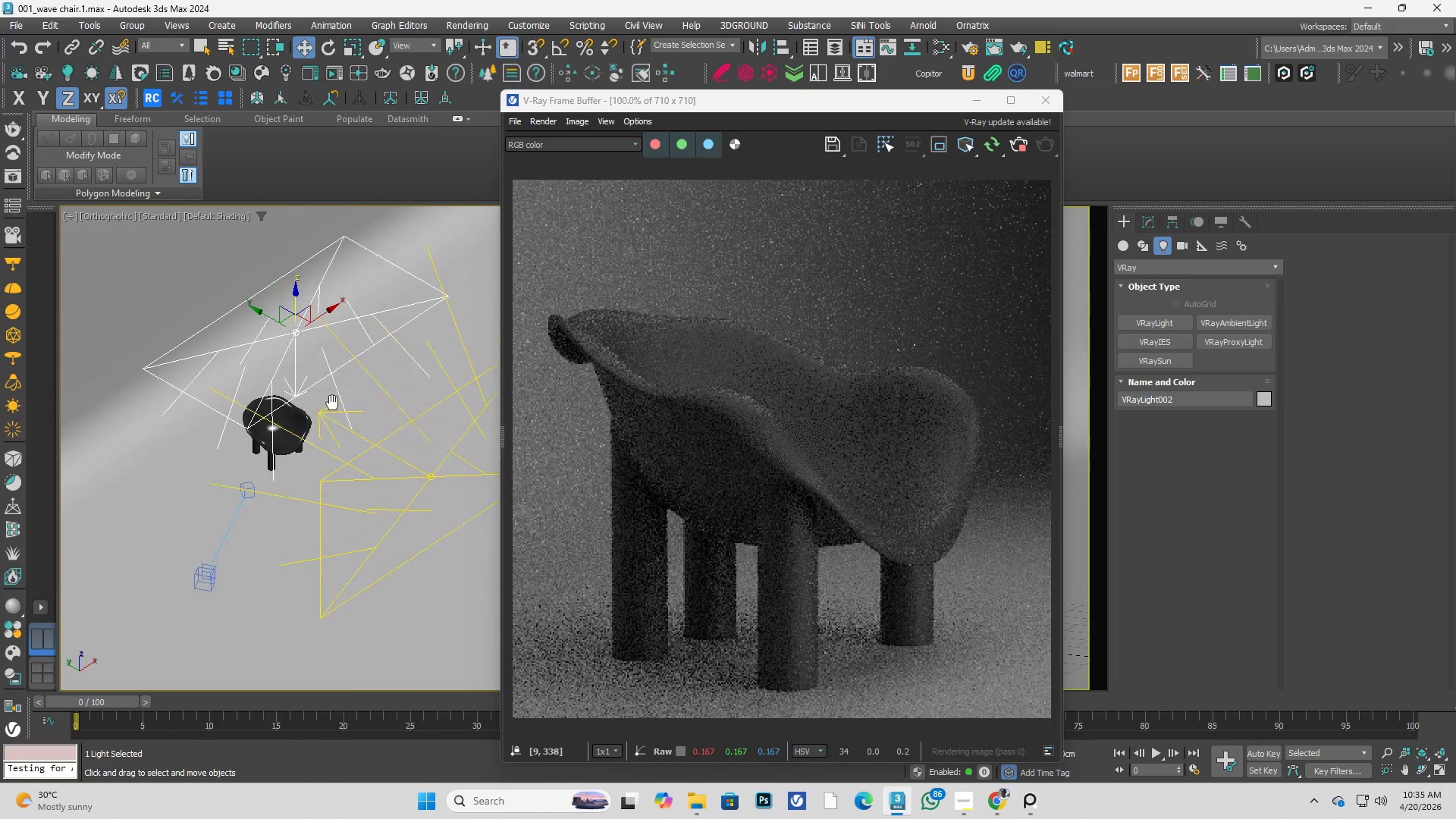 
key(Alt+AltLeft)
 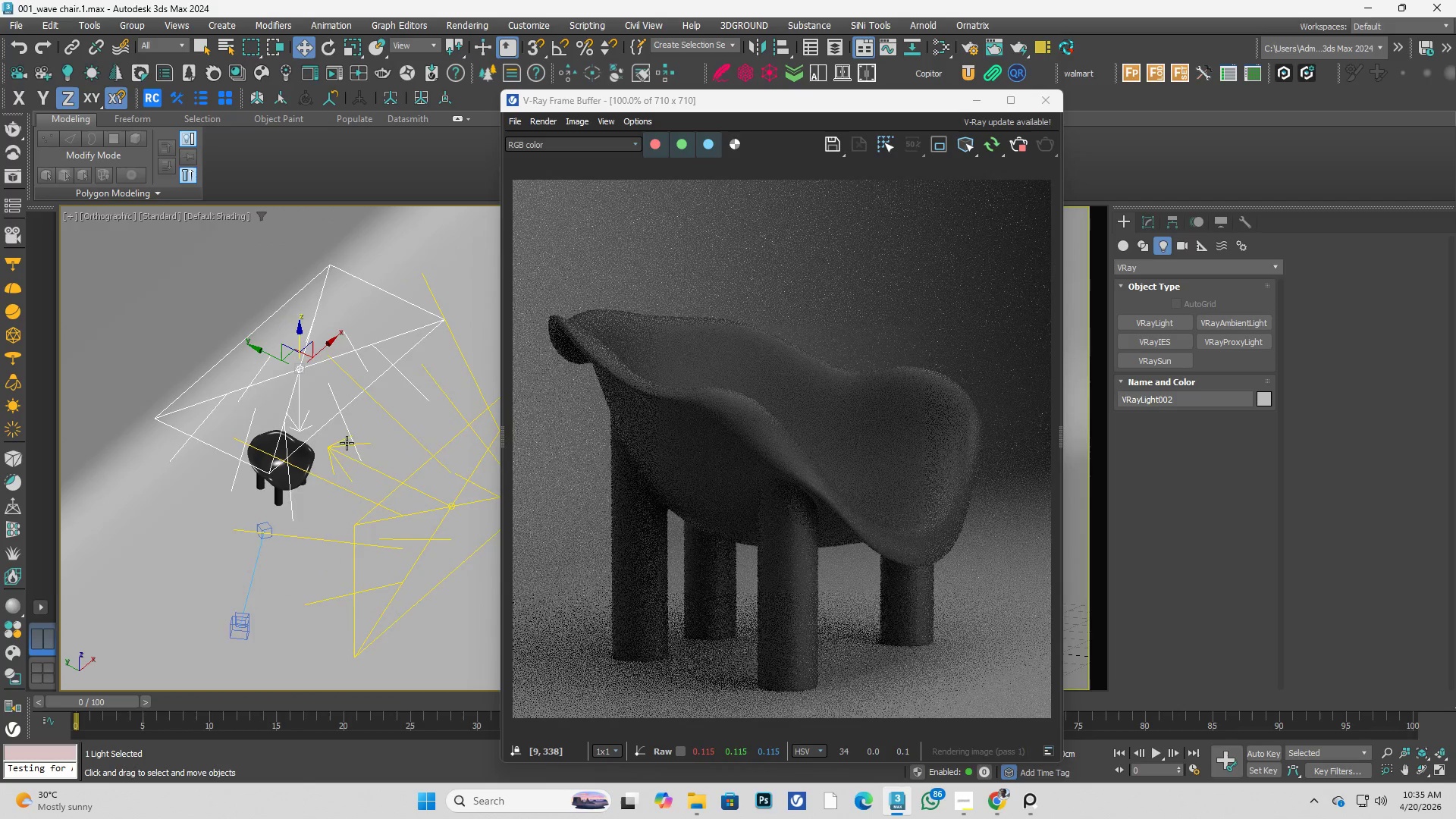 
scroll: coordinate [332, 407], scroll_direction: up, amount: 1.0
 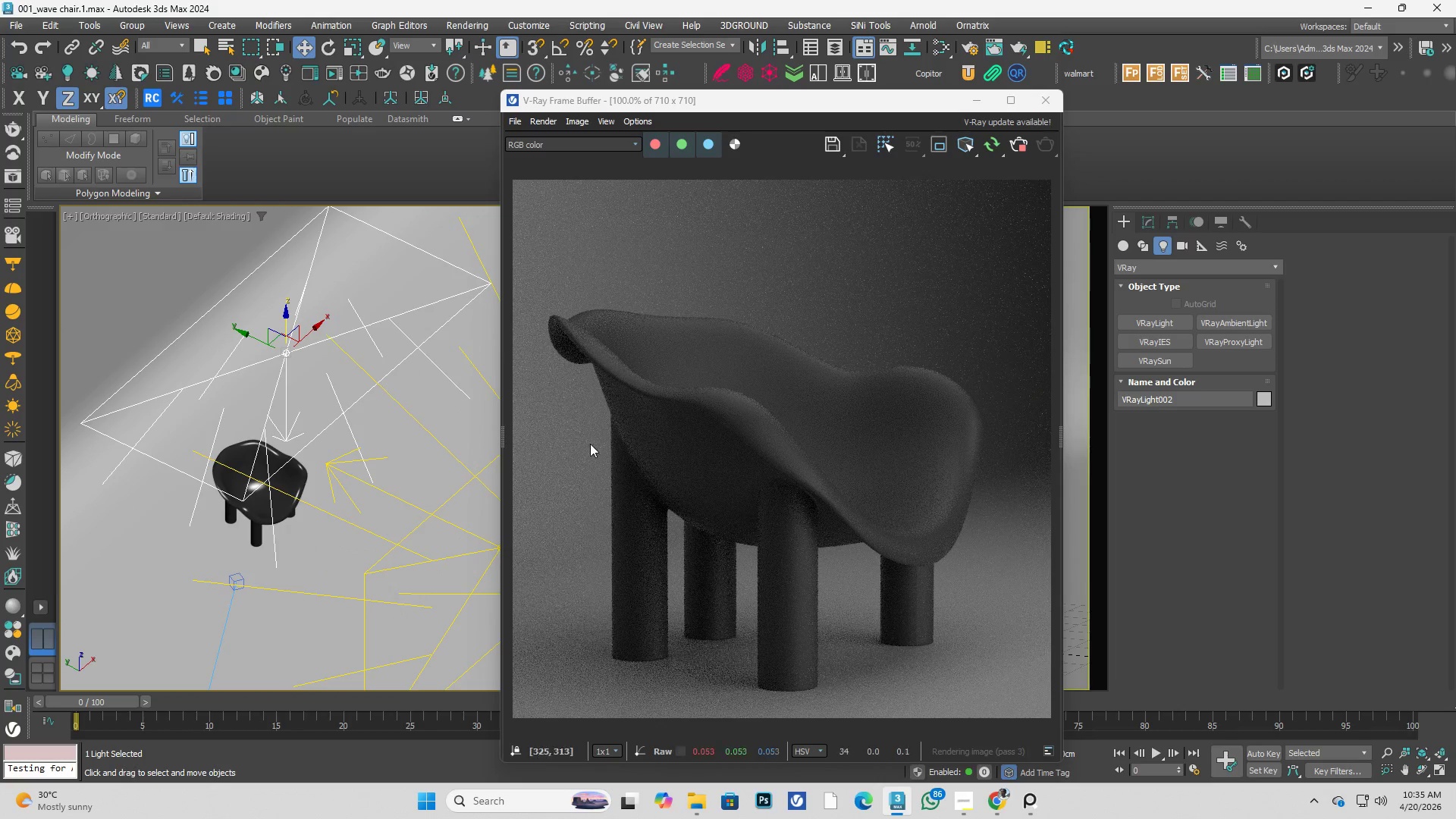 
key(Alt+AltLeft)
 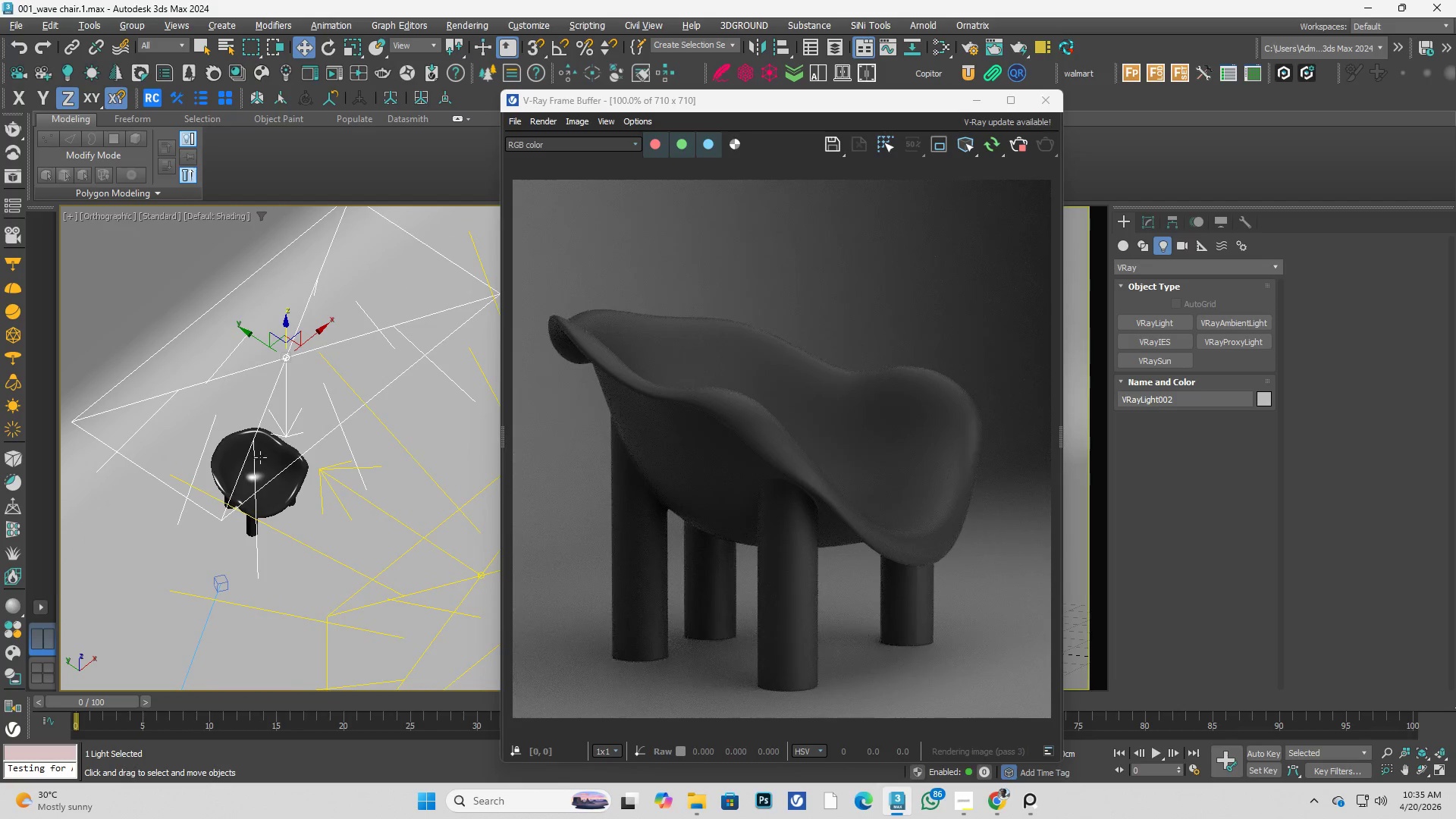 
key(T)
 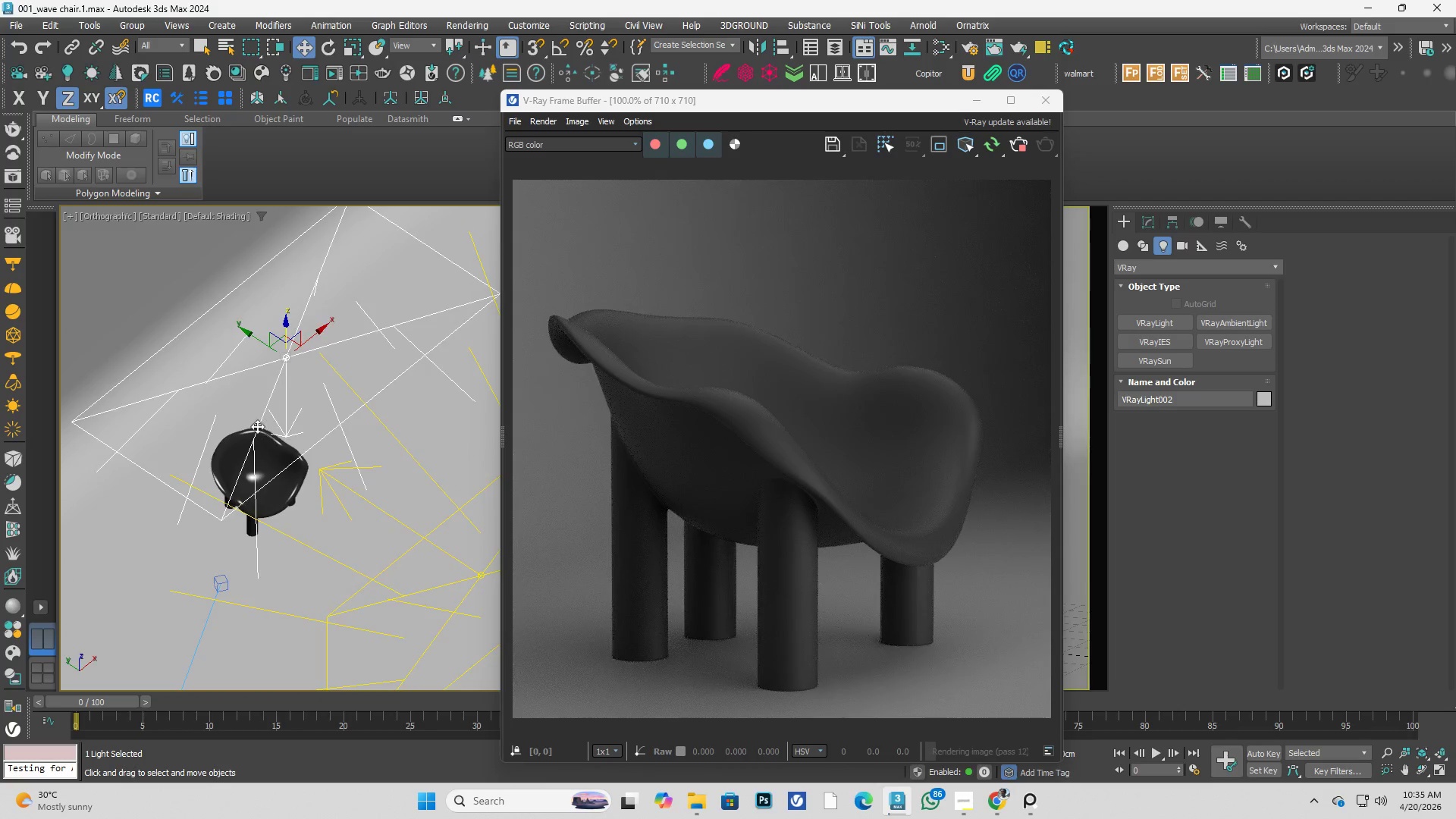 
scroll: coordinate [298, 450], scroll_direction: up, amount: 1.0
 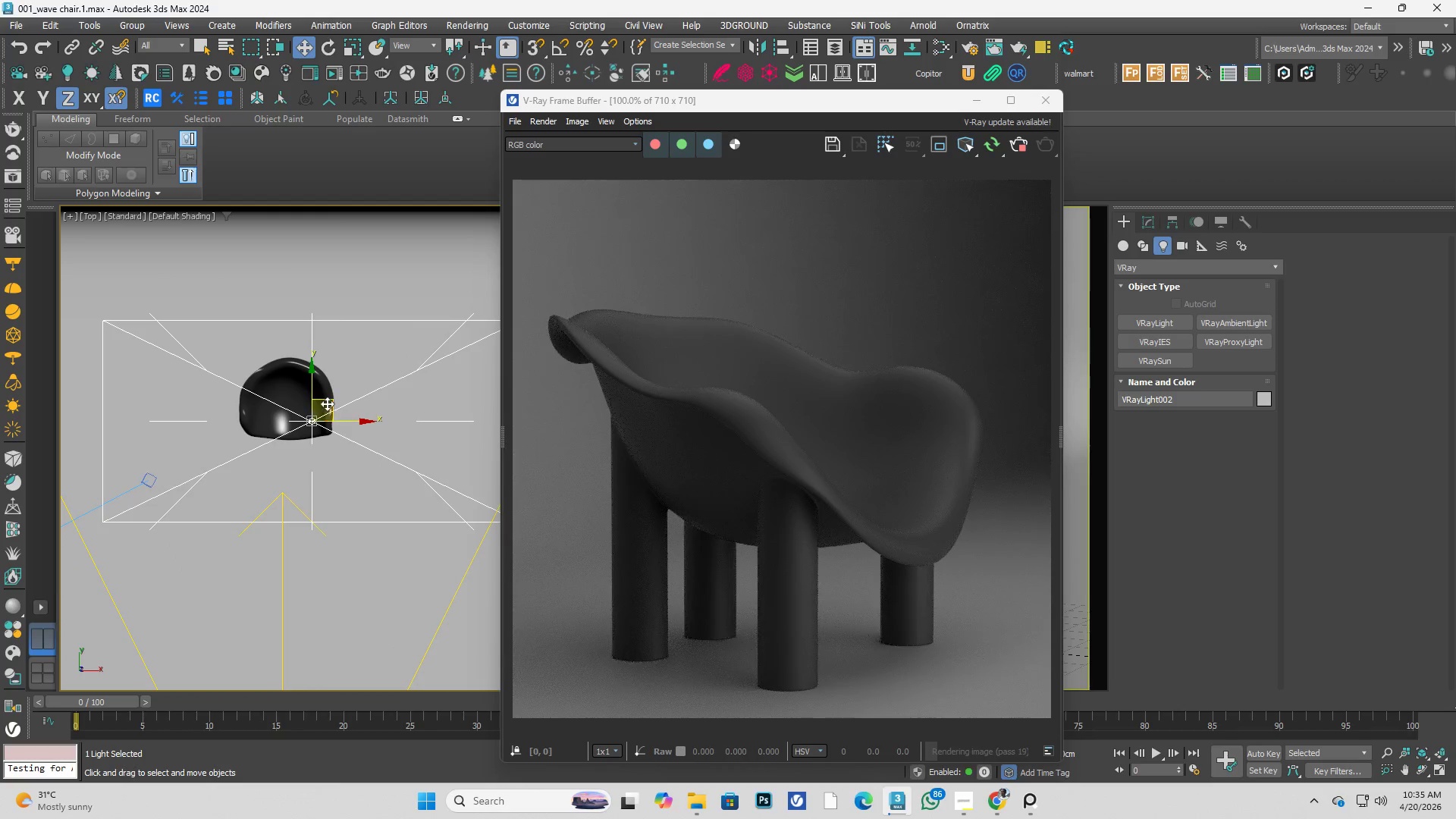 
left_click_drag(start_coordinate=[328, 400], to_coordinate=[309, 381])
 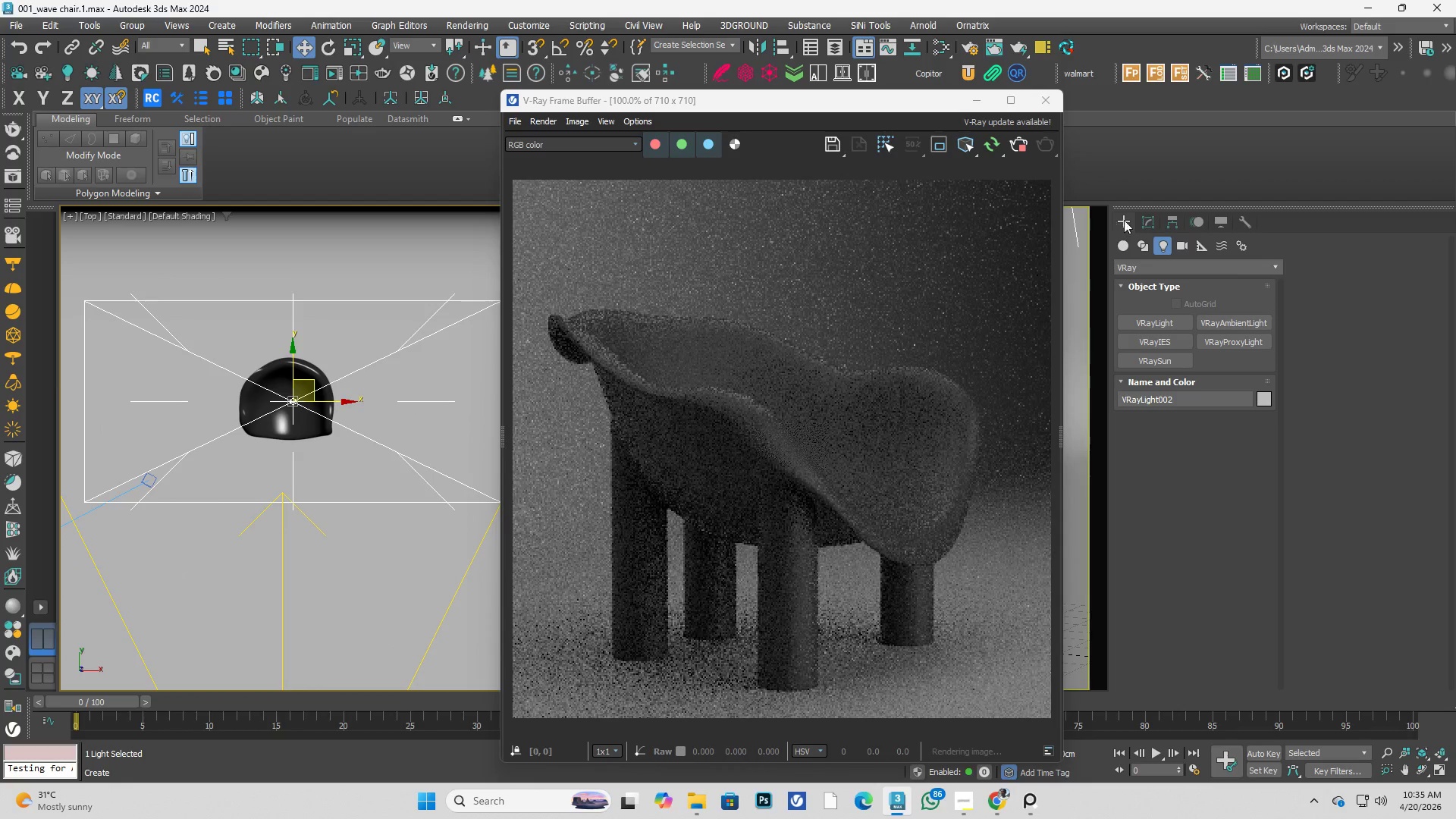 
left_click([1149, 219])
 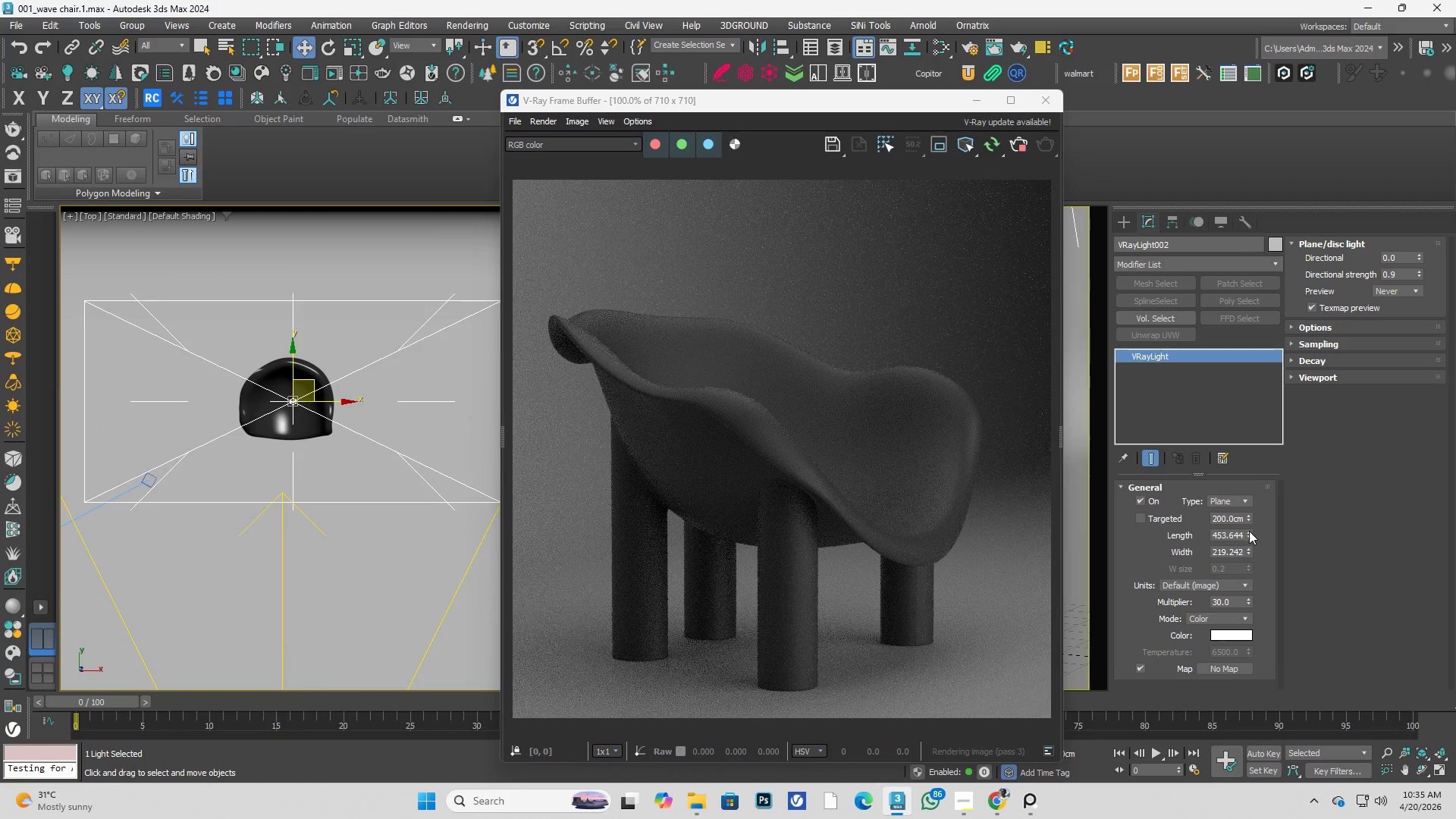 
left_click_drag(start_coordinate=[1250, 534], to_coordinate=[1258, 529])
 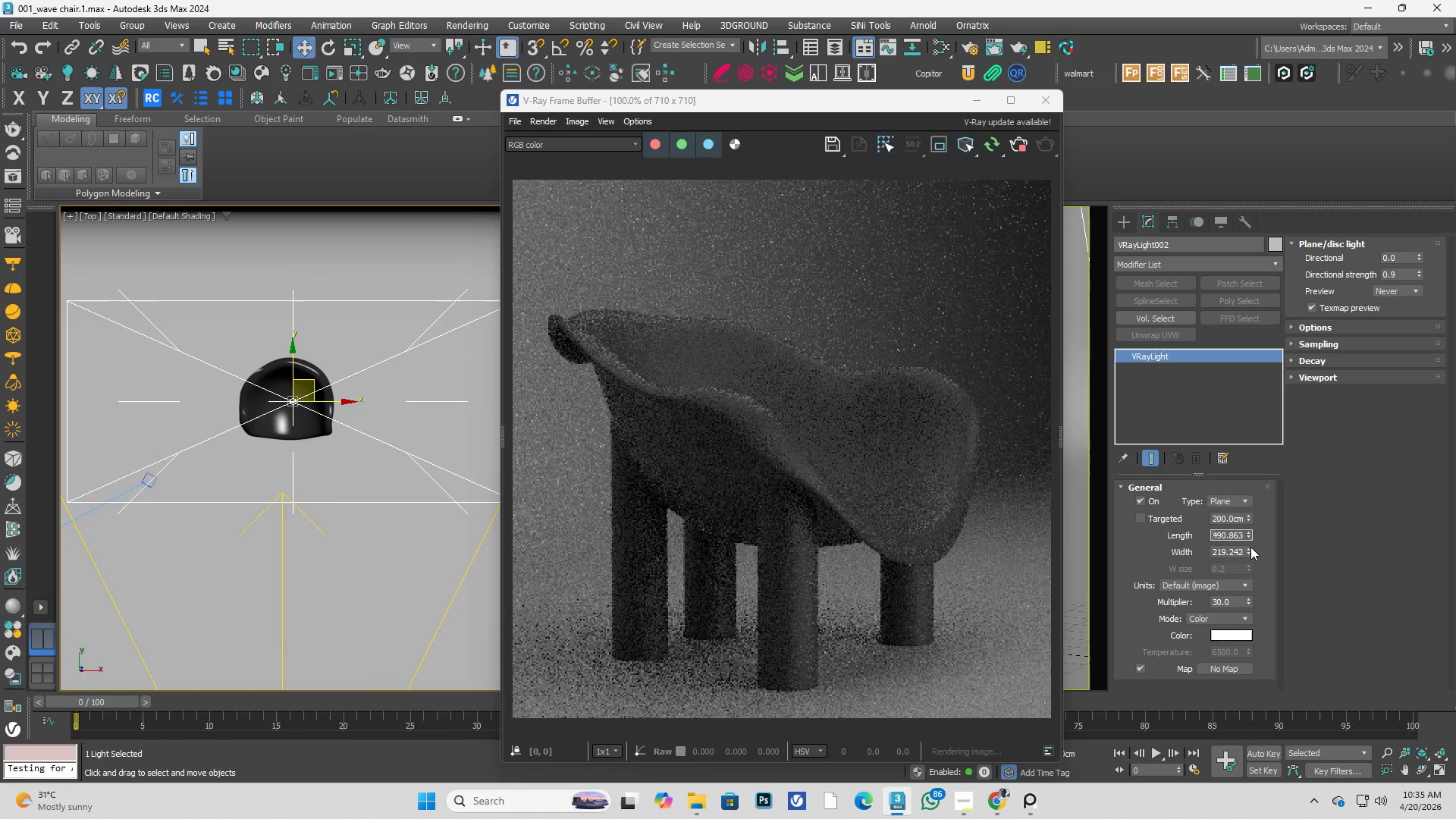 
left_click_drag(start_coordinate=[1247, 550], to_coordinate=[1261, 588])
 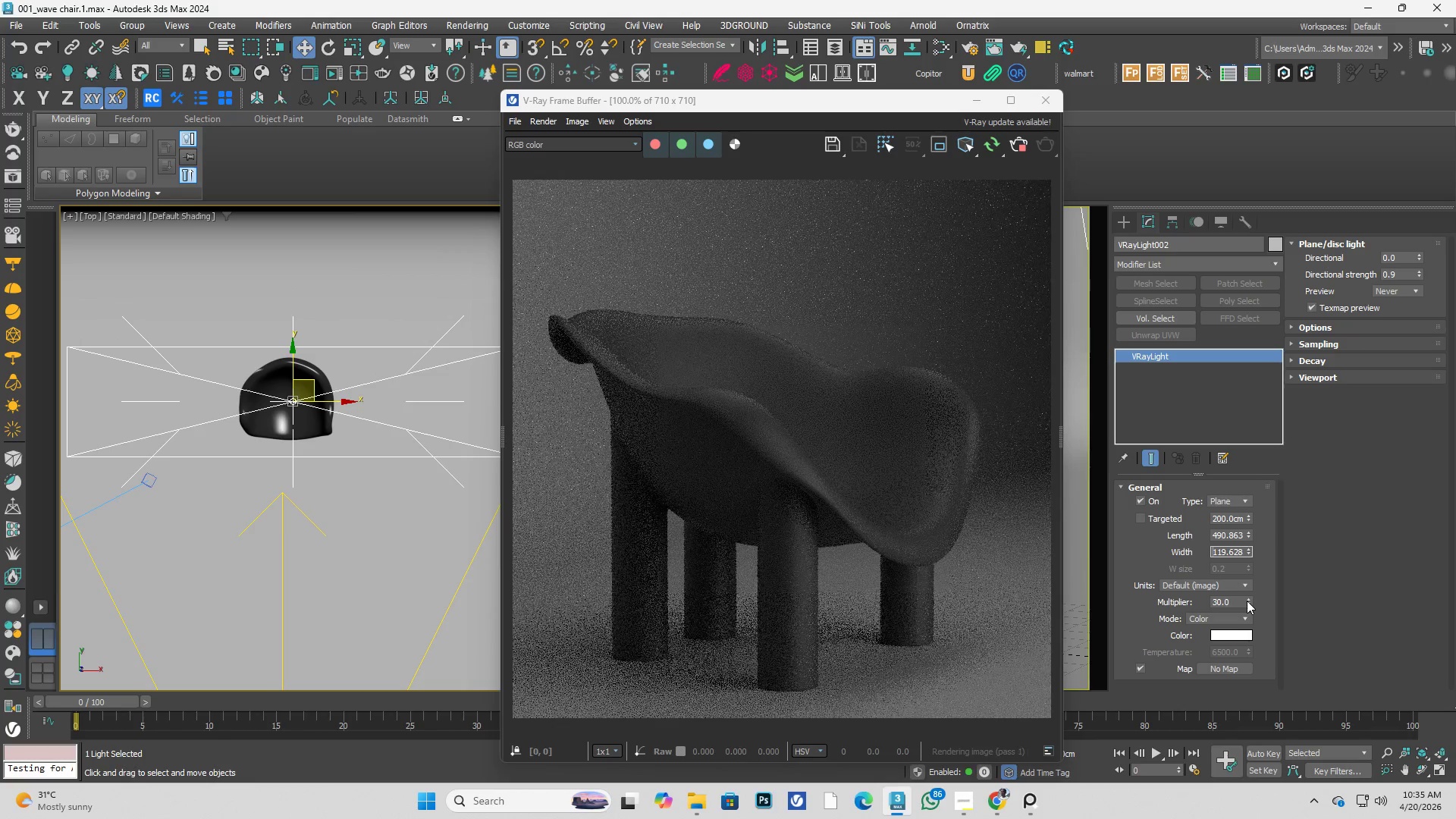 
left_click_drag(start_coordinate=[1247, 601], to_coordinate=[1244, 570])
 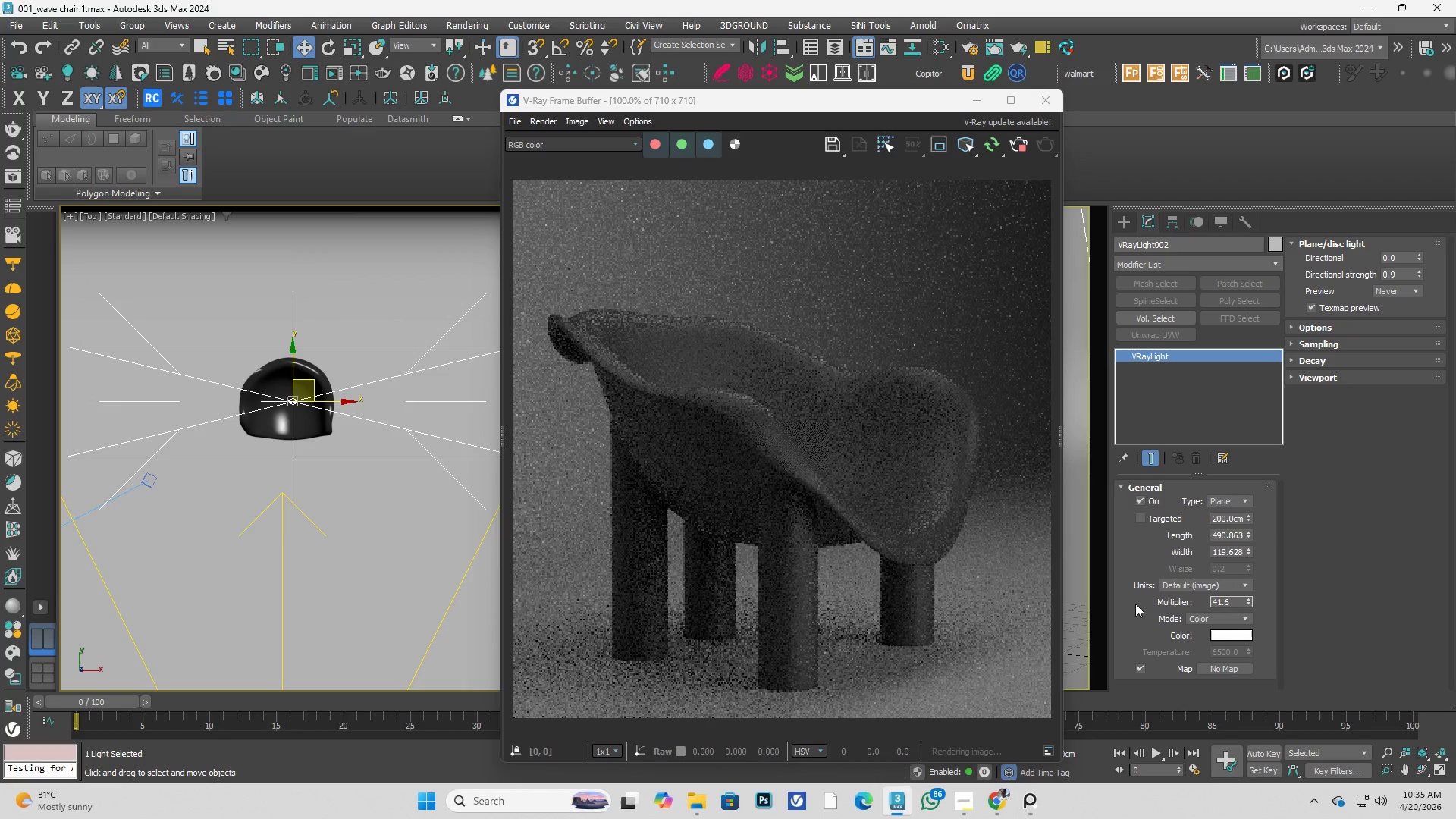 
scroll: coordinate [1127, 601], scroll_direction: down, amount: 2.0
 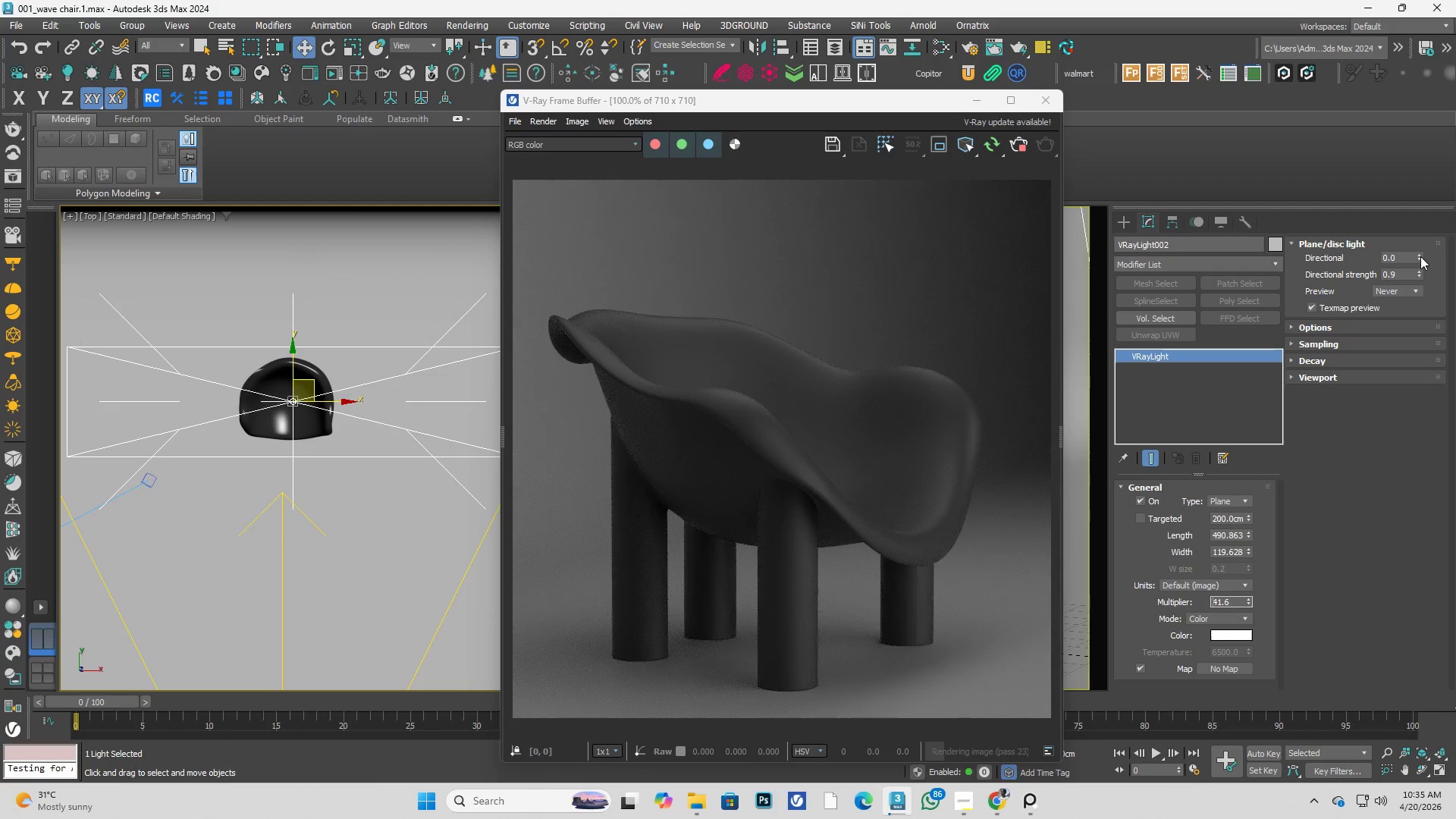 
left_click_drag(start_coordinate=[1419, 258], to_coordinate=[1397, 214])
 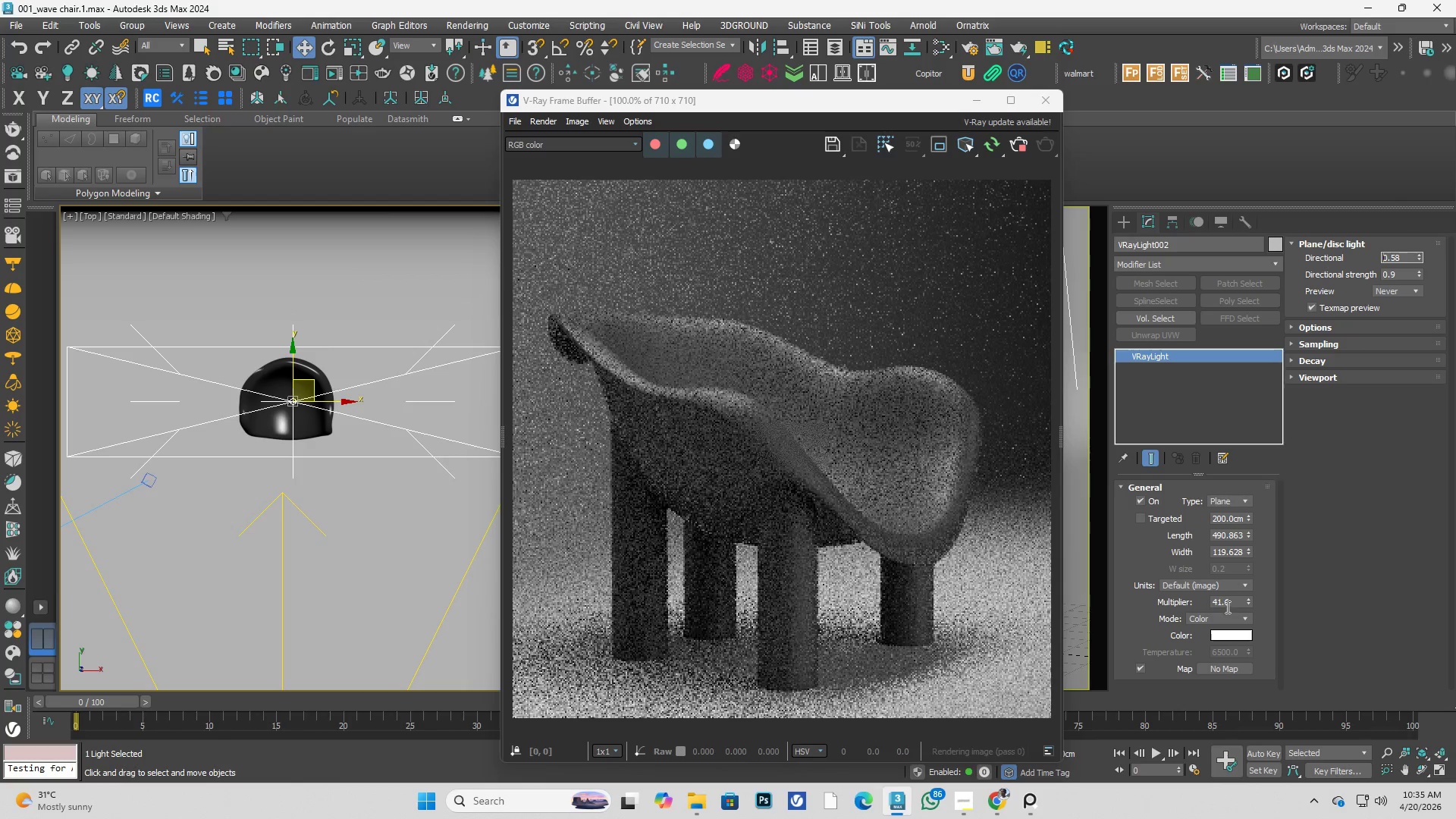 
left_click_drag(start_coordinate=[1231, 604], to_coordinate=[1185, 604])
 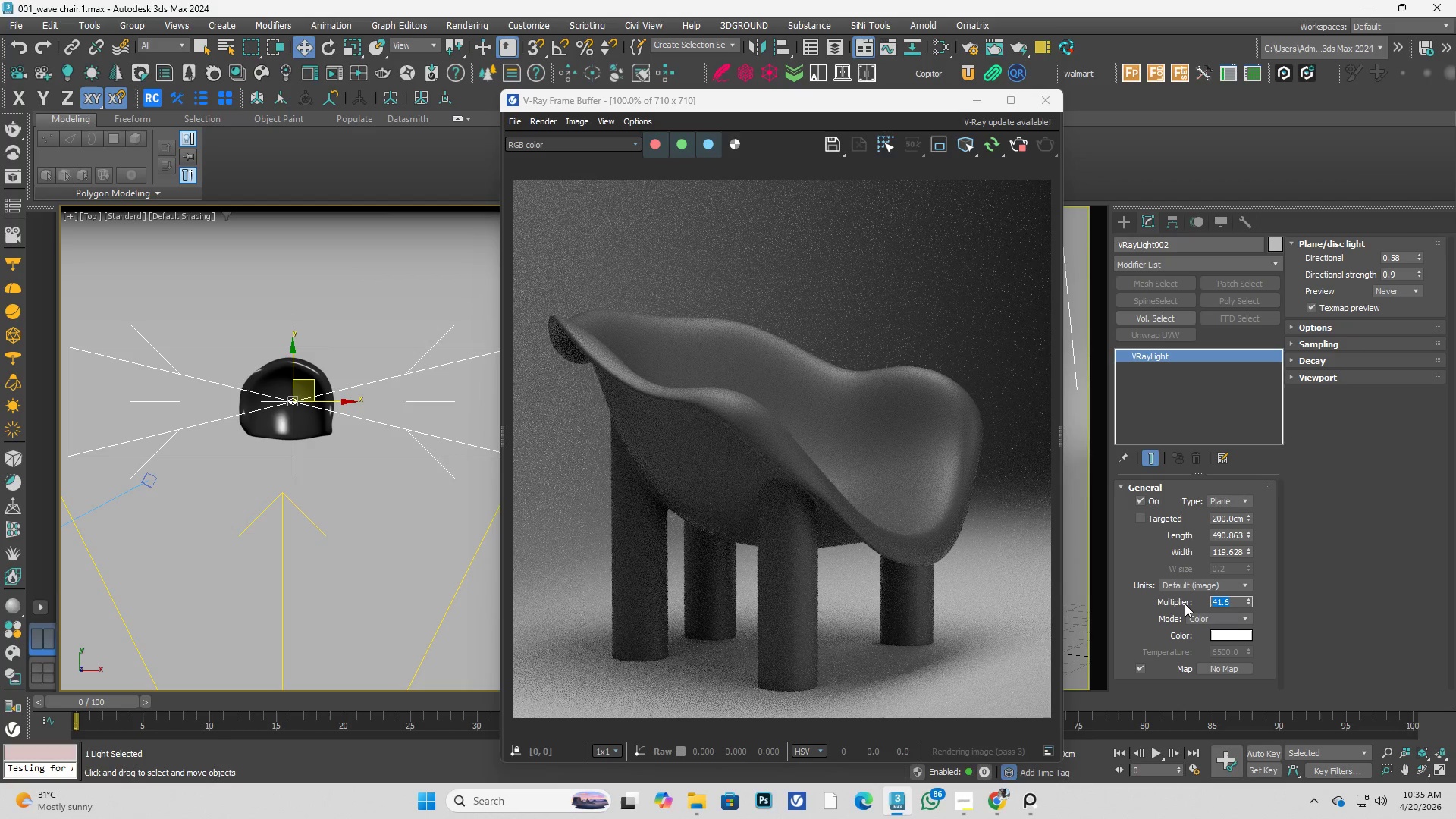 
key(Numpad3)
 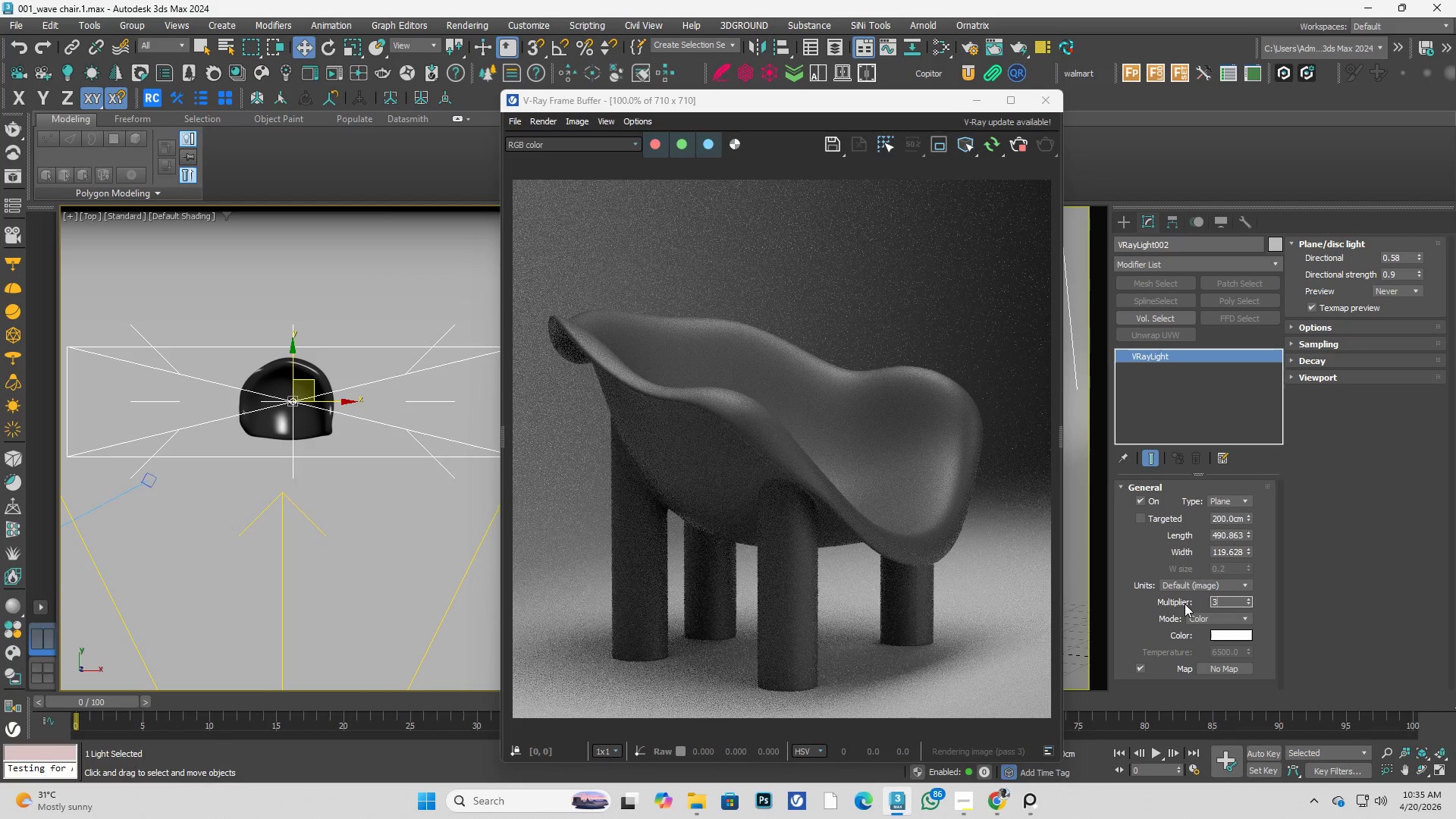 
key(Numpad0)
 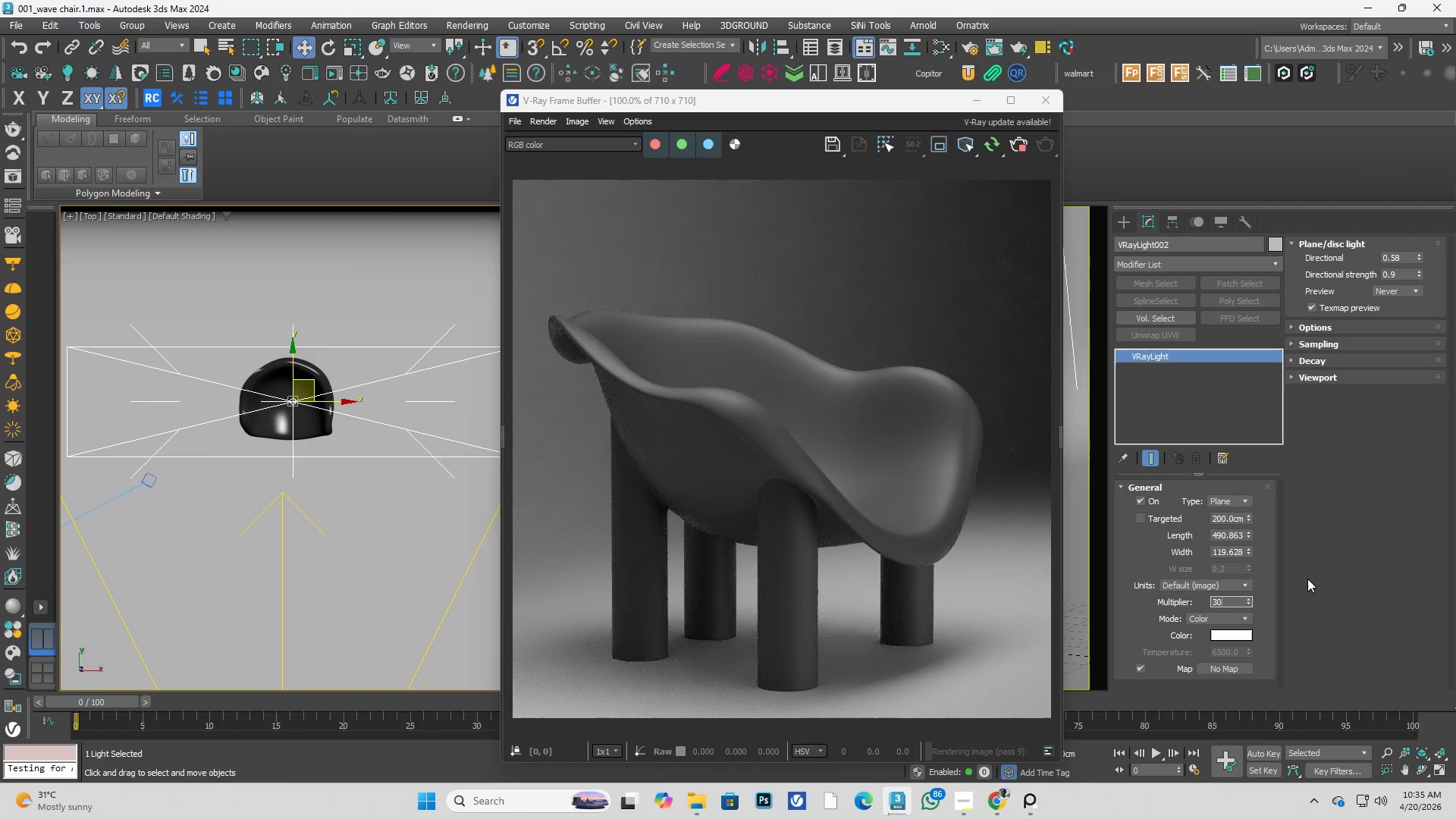 
left_click([1329, 574])
 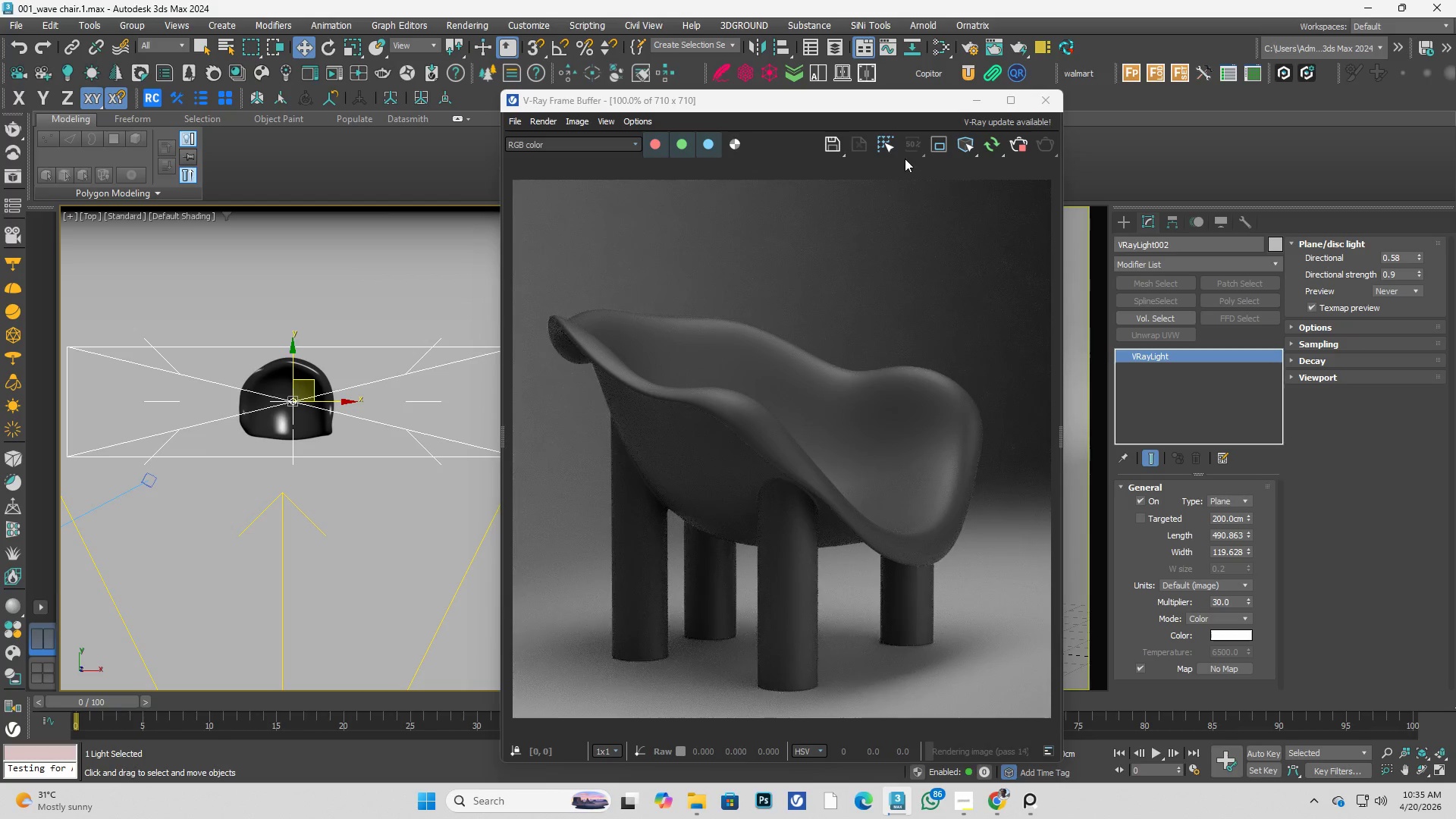 
left_click_drag(start_coordinate=[291, 375], to_coordinate=[291, 360])
 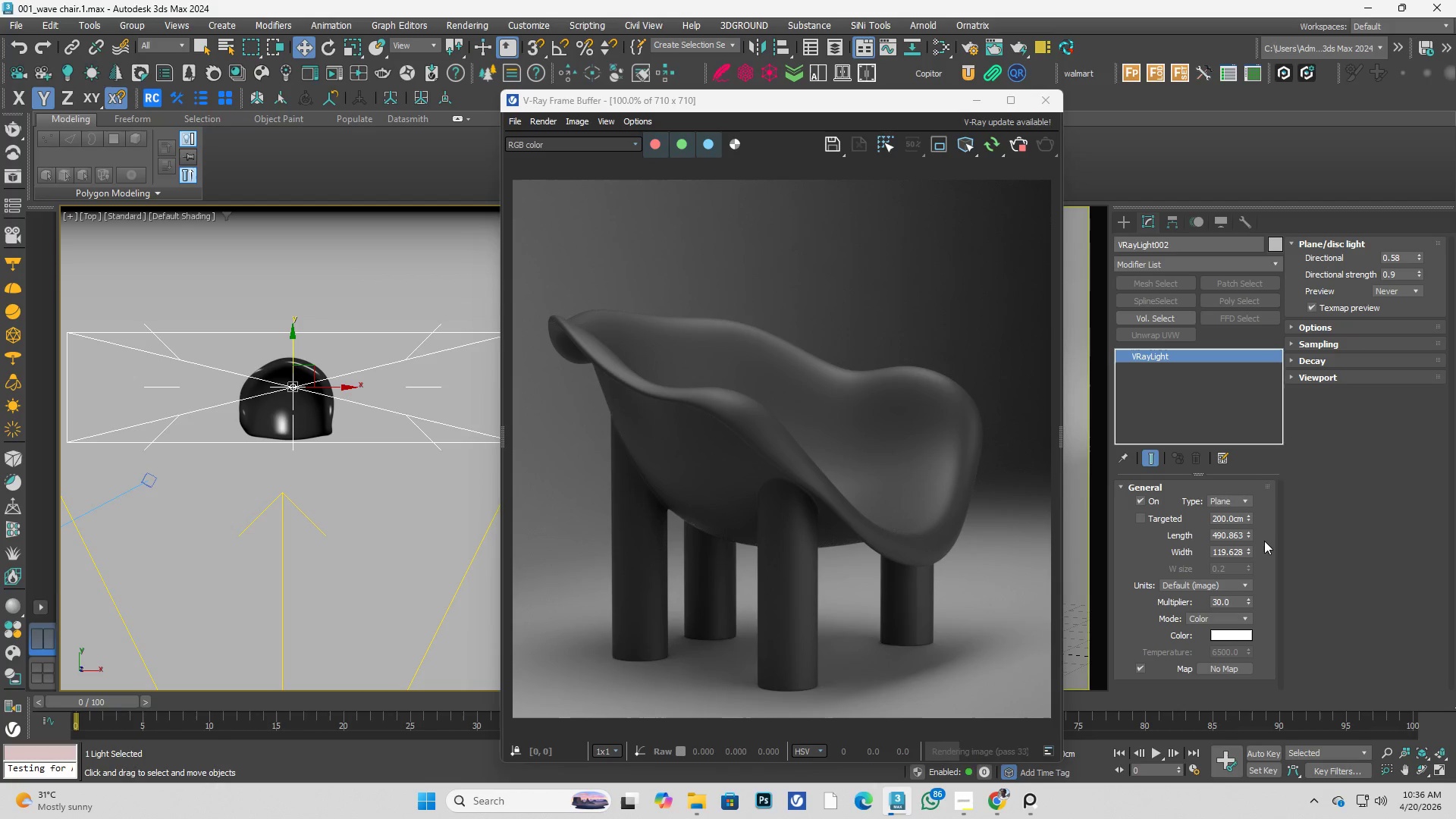 
wait(15.34)
 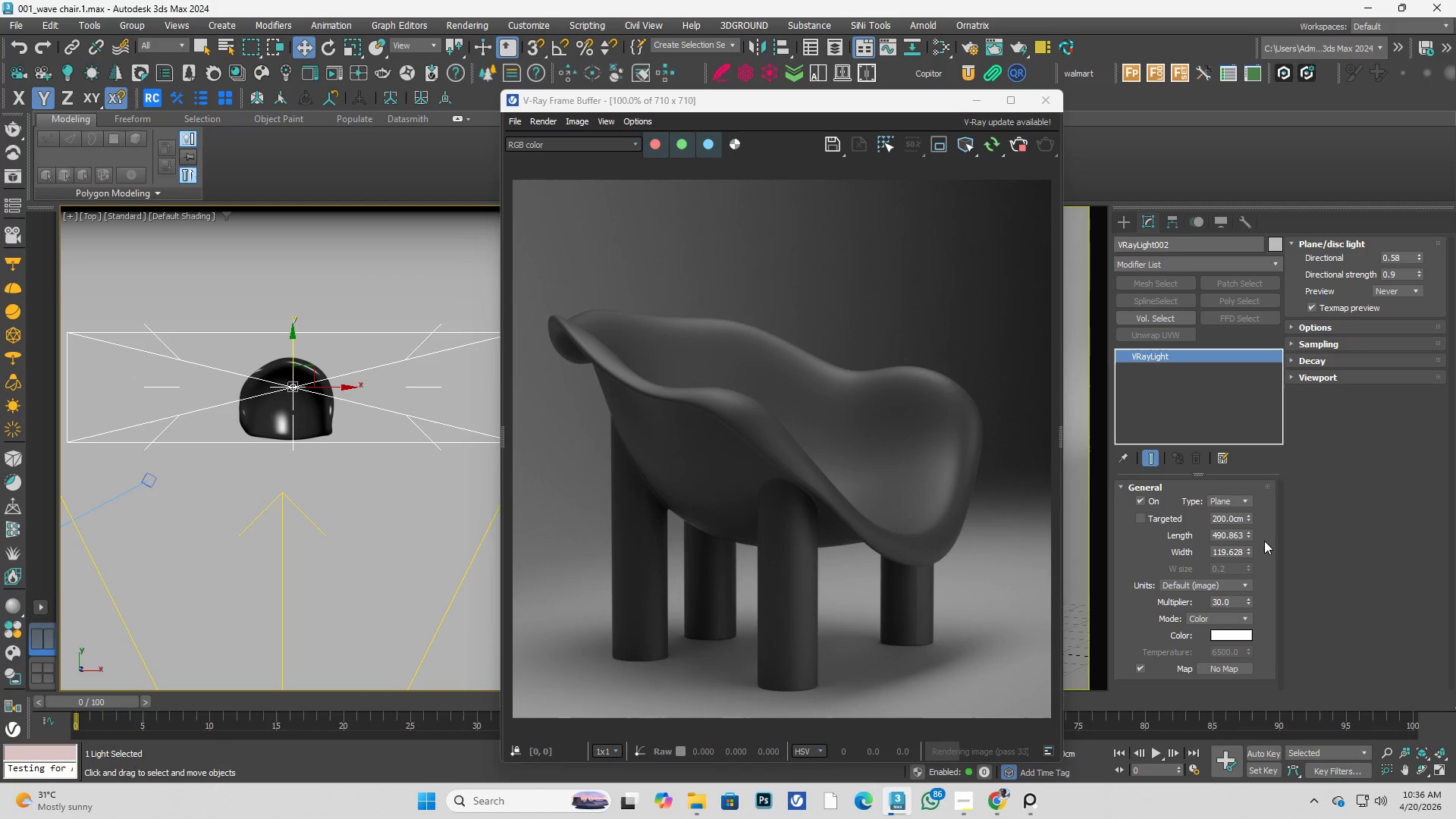 
scroll: coordinate [192, 393], scroll_direction: down, amount: 4.0
 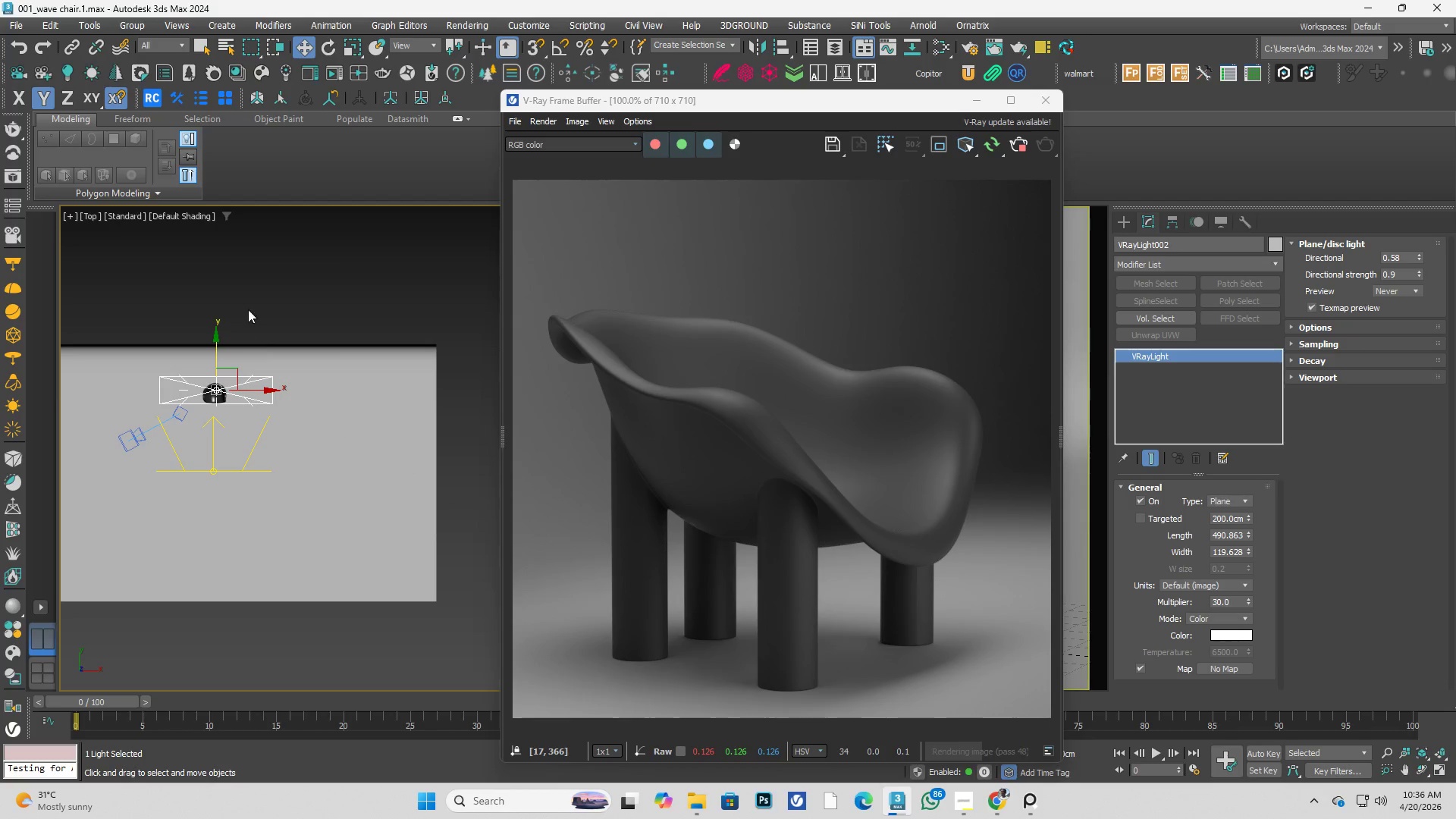 
left_click([251, 297])
 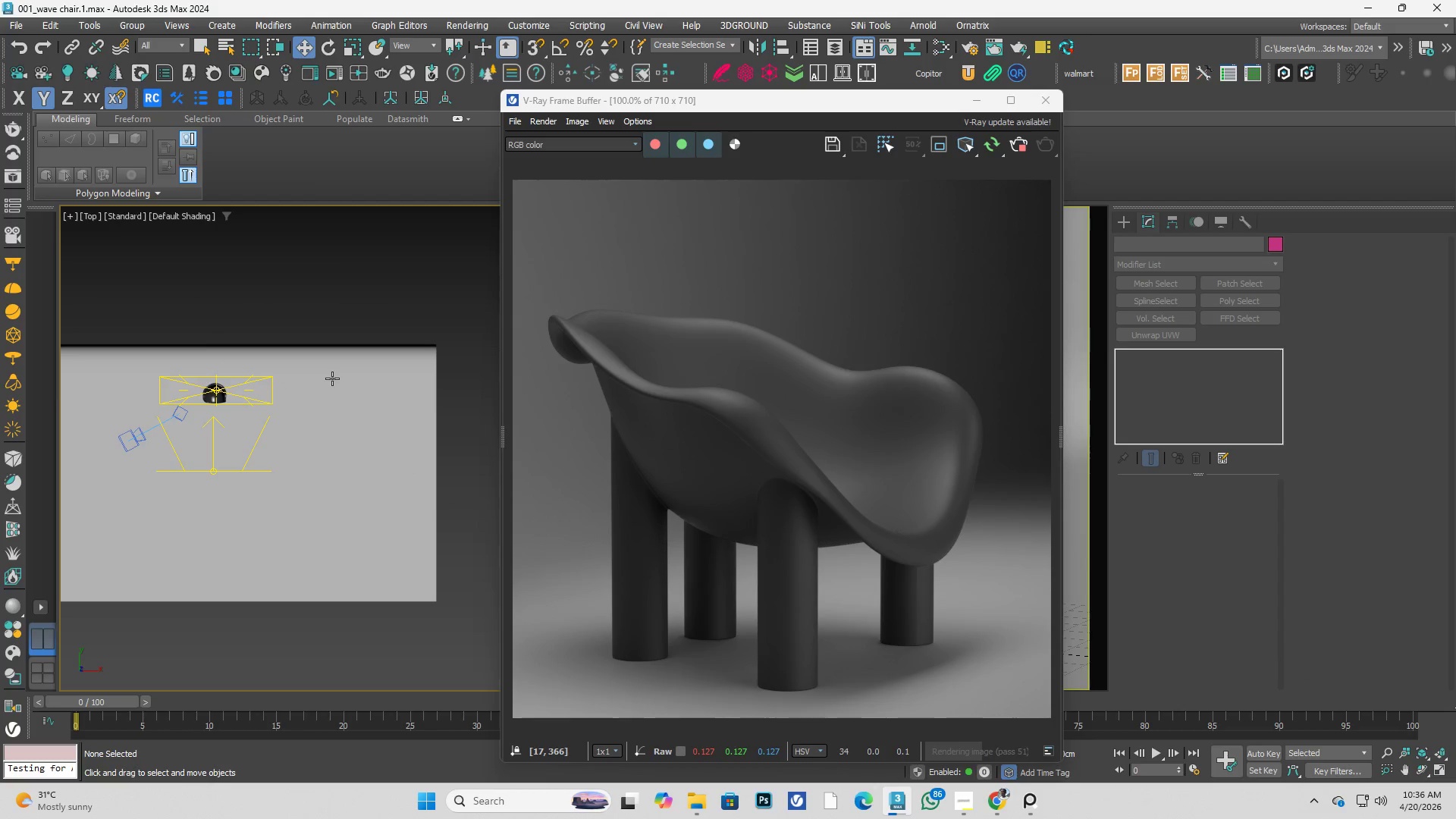 
left_click([332, 378])
 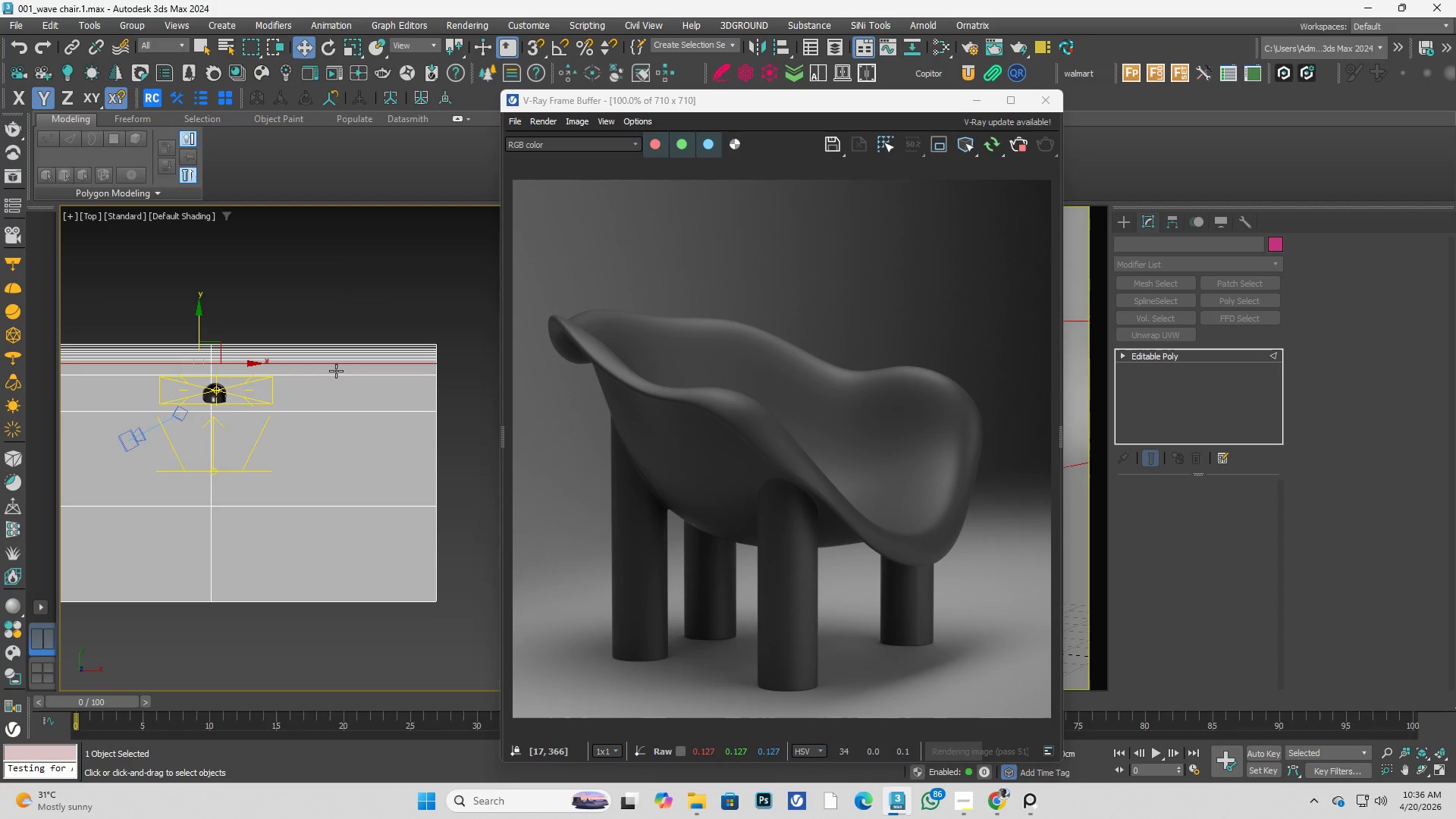 
right_click([336, 371])
 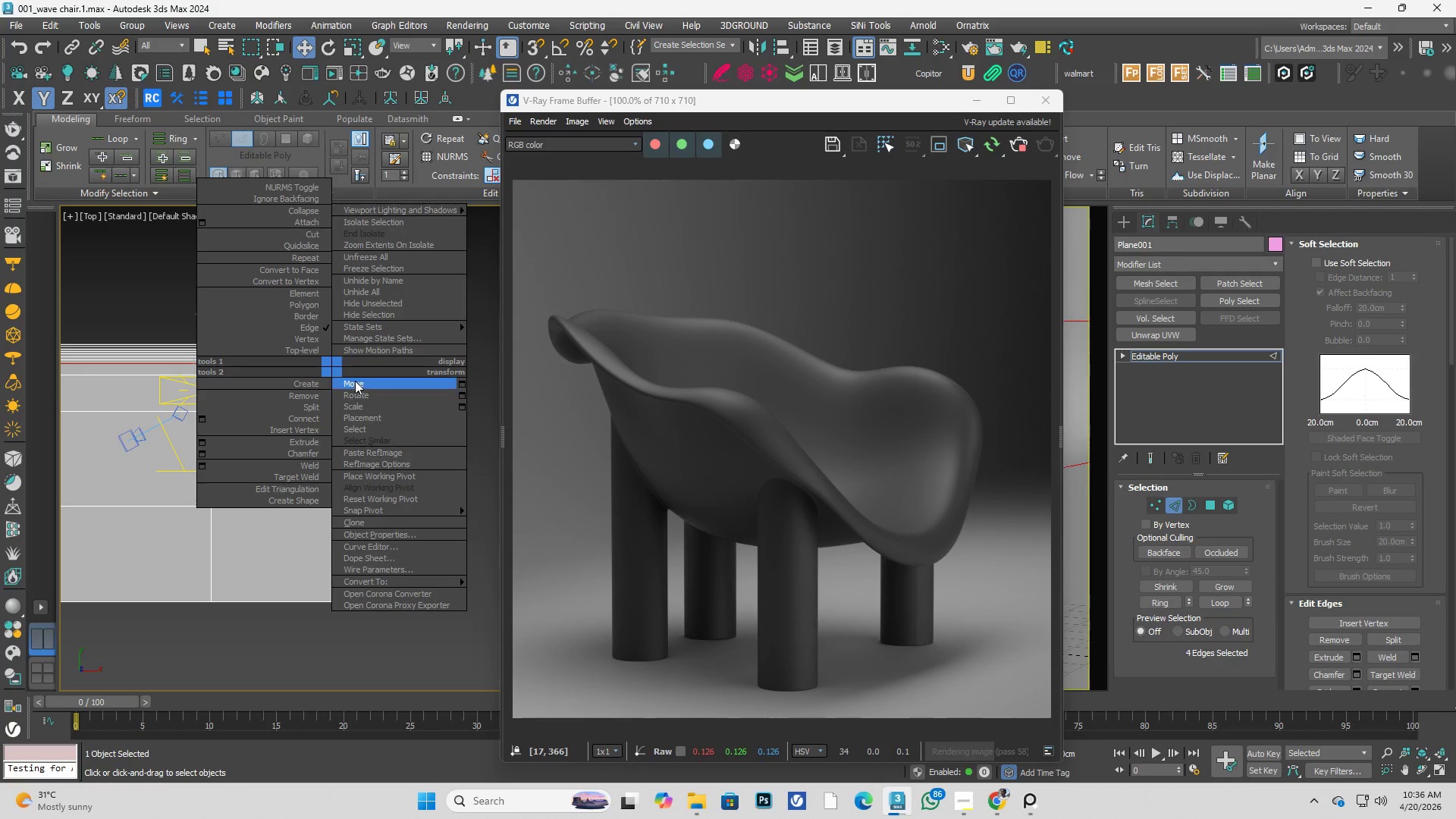 
mouse_move([391, 447])
 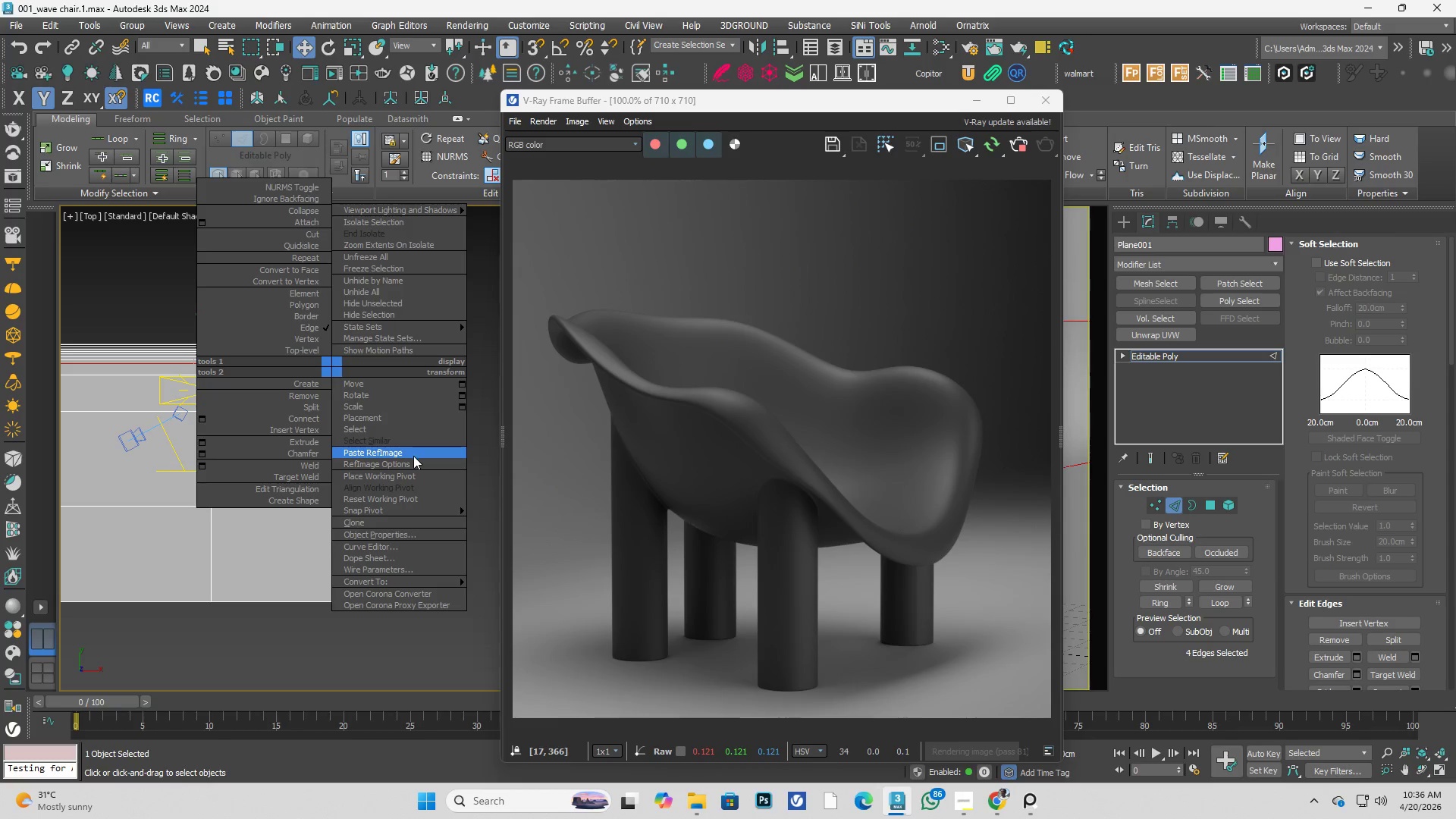 
wait(8.98)
 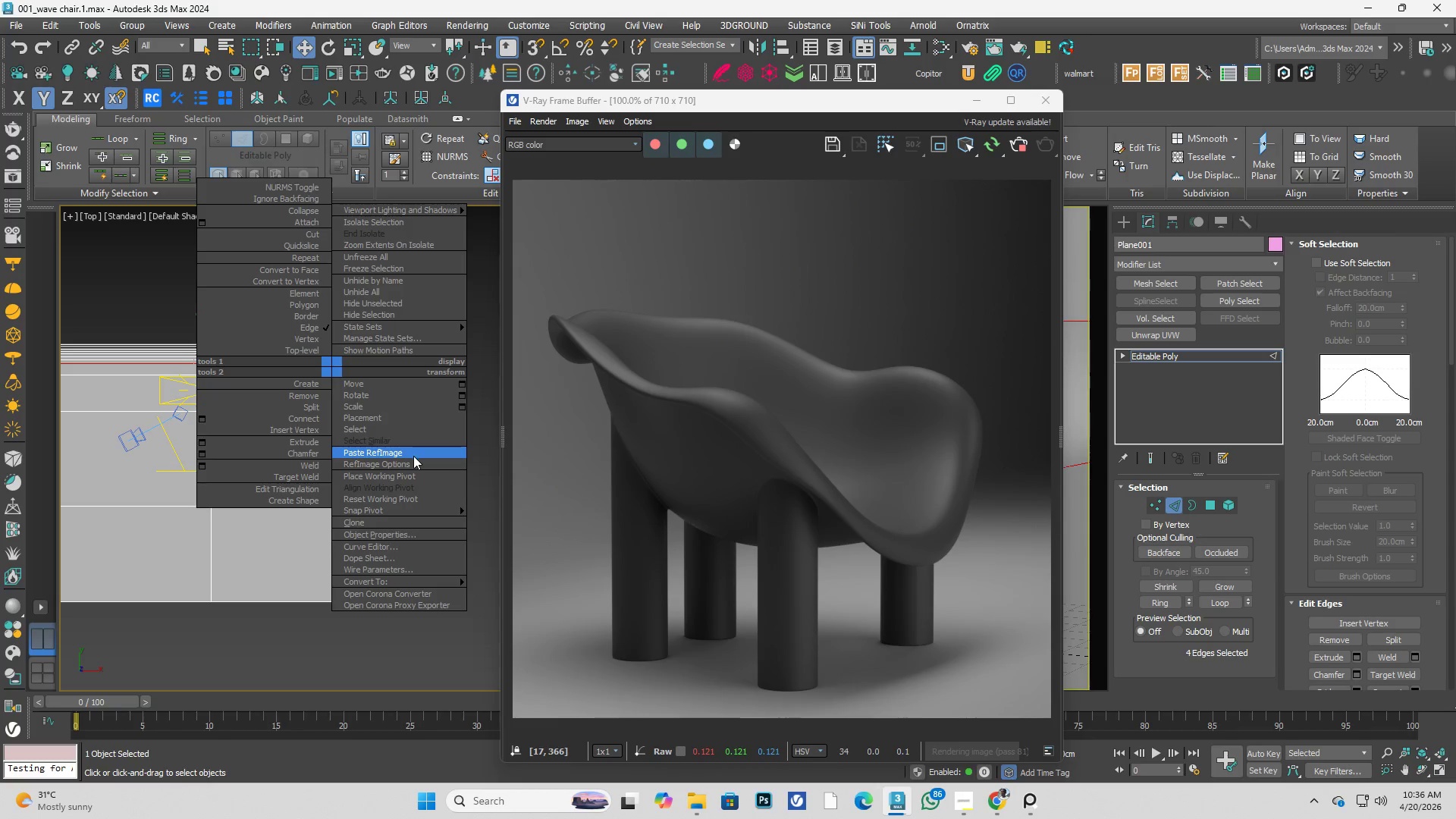 
left_click([419, 532])
 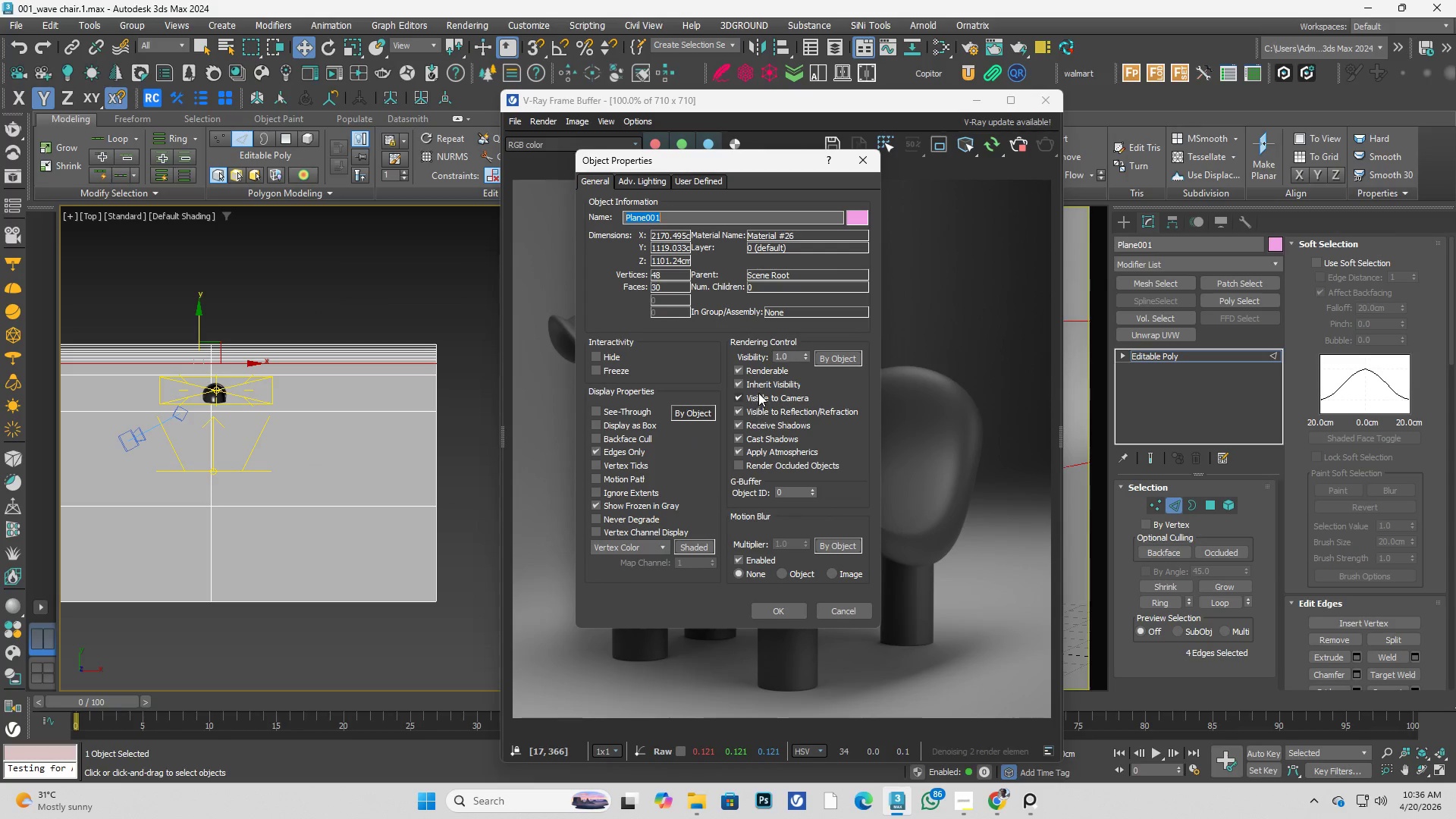 
wait(6.14)
 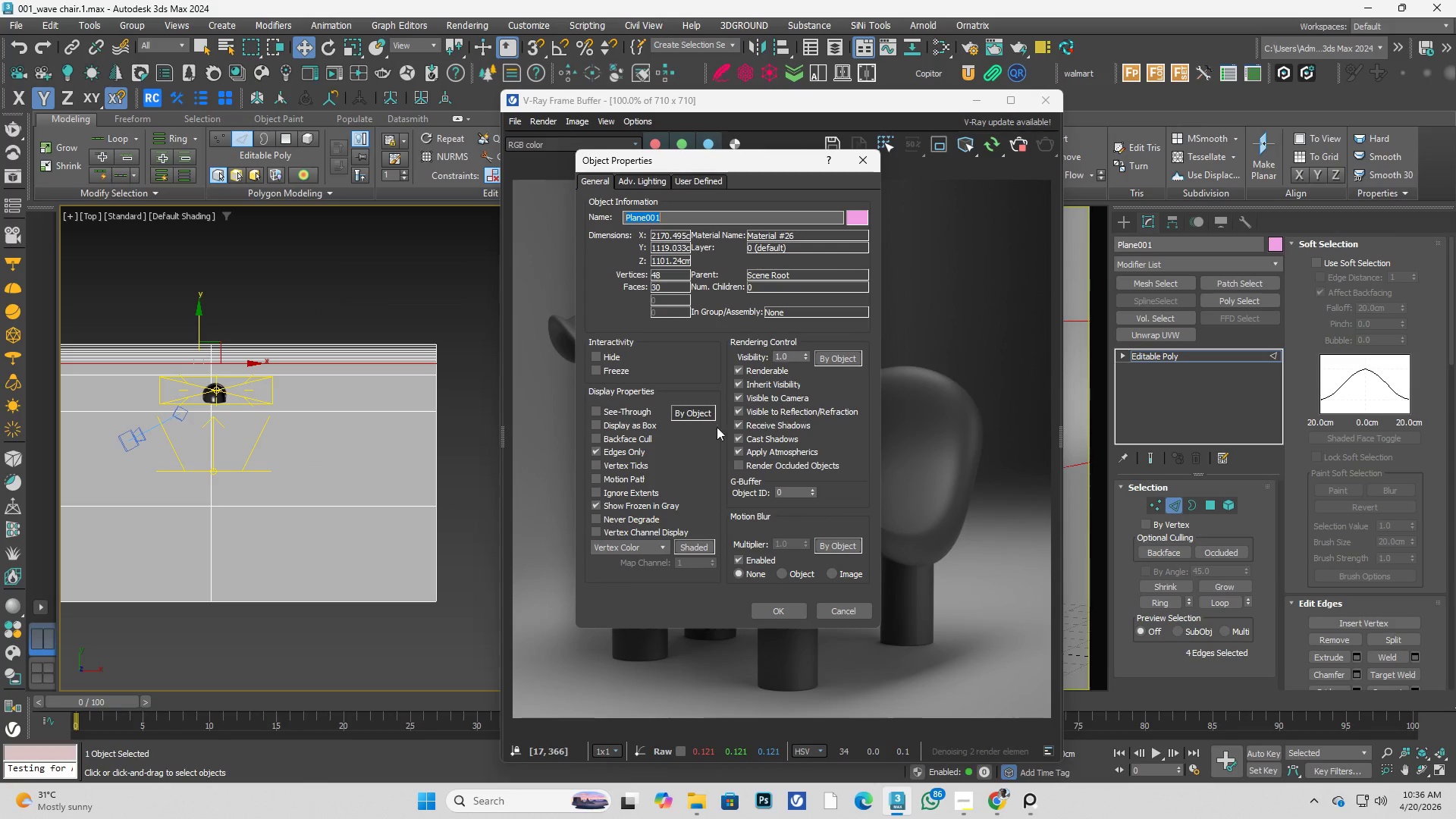 
left_click([760, 372])
 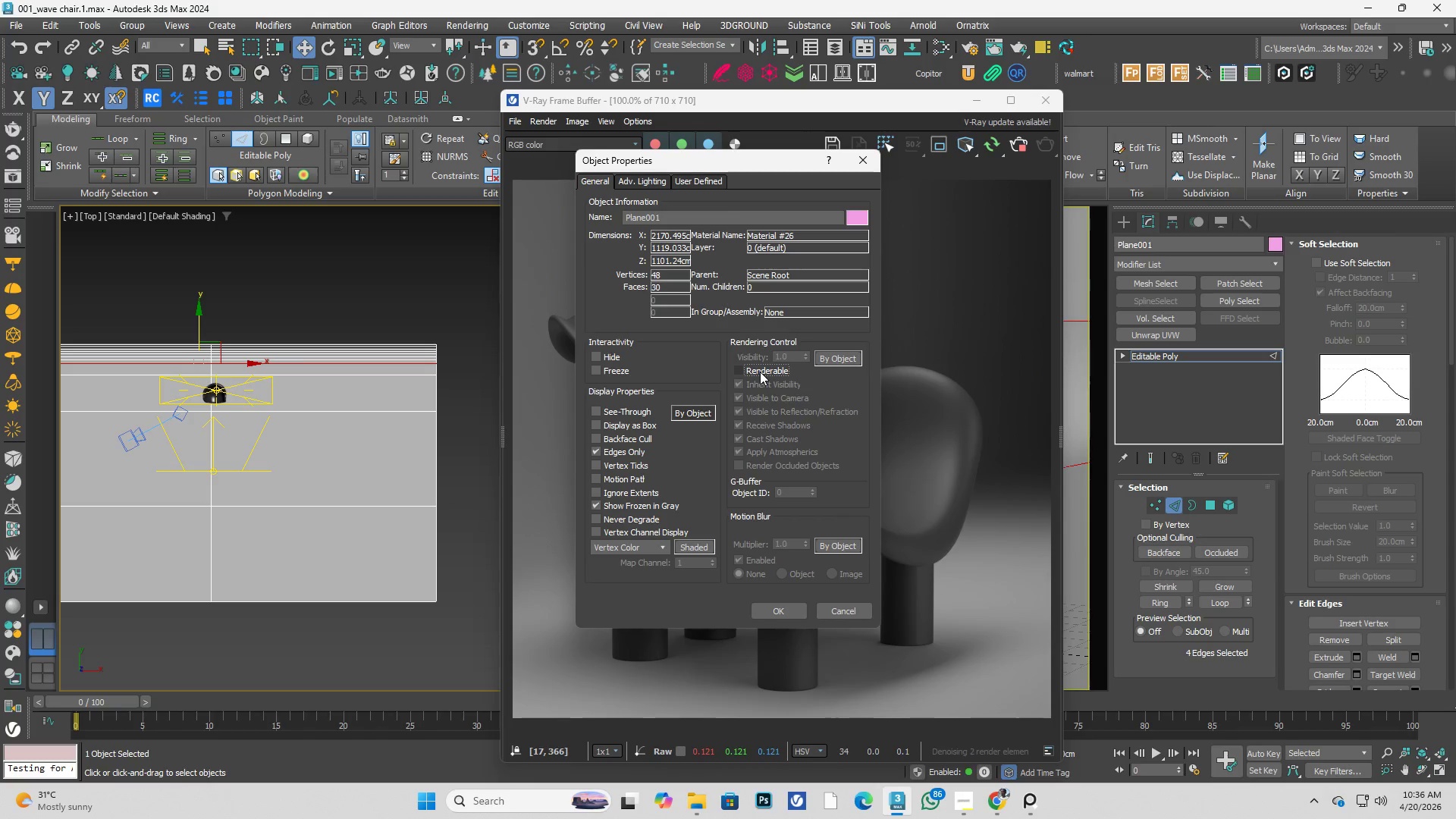 
left_click([760, 372])
 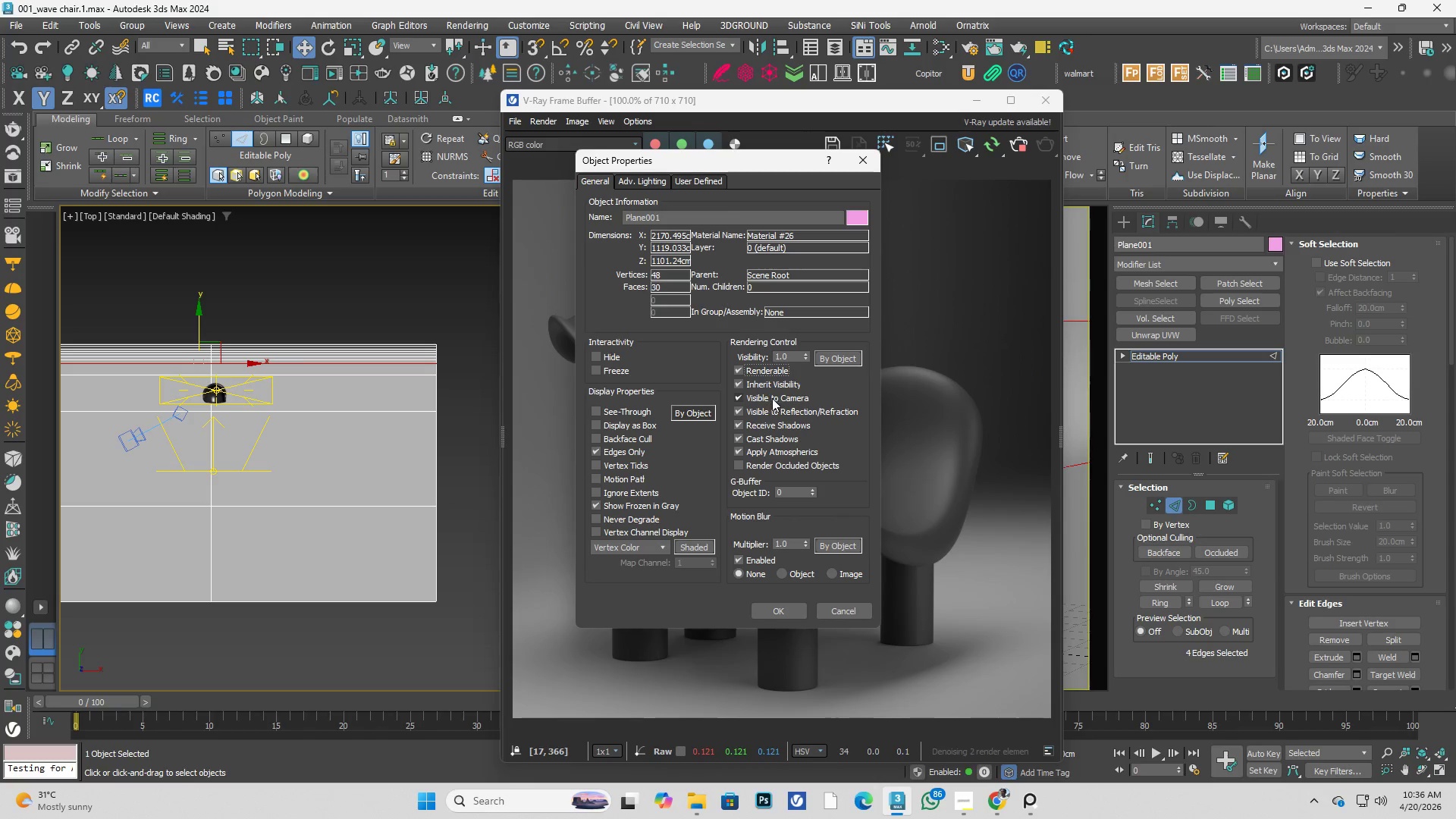 
left_click([781, 398])
 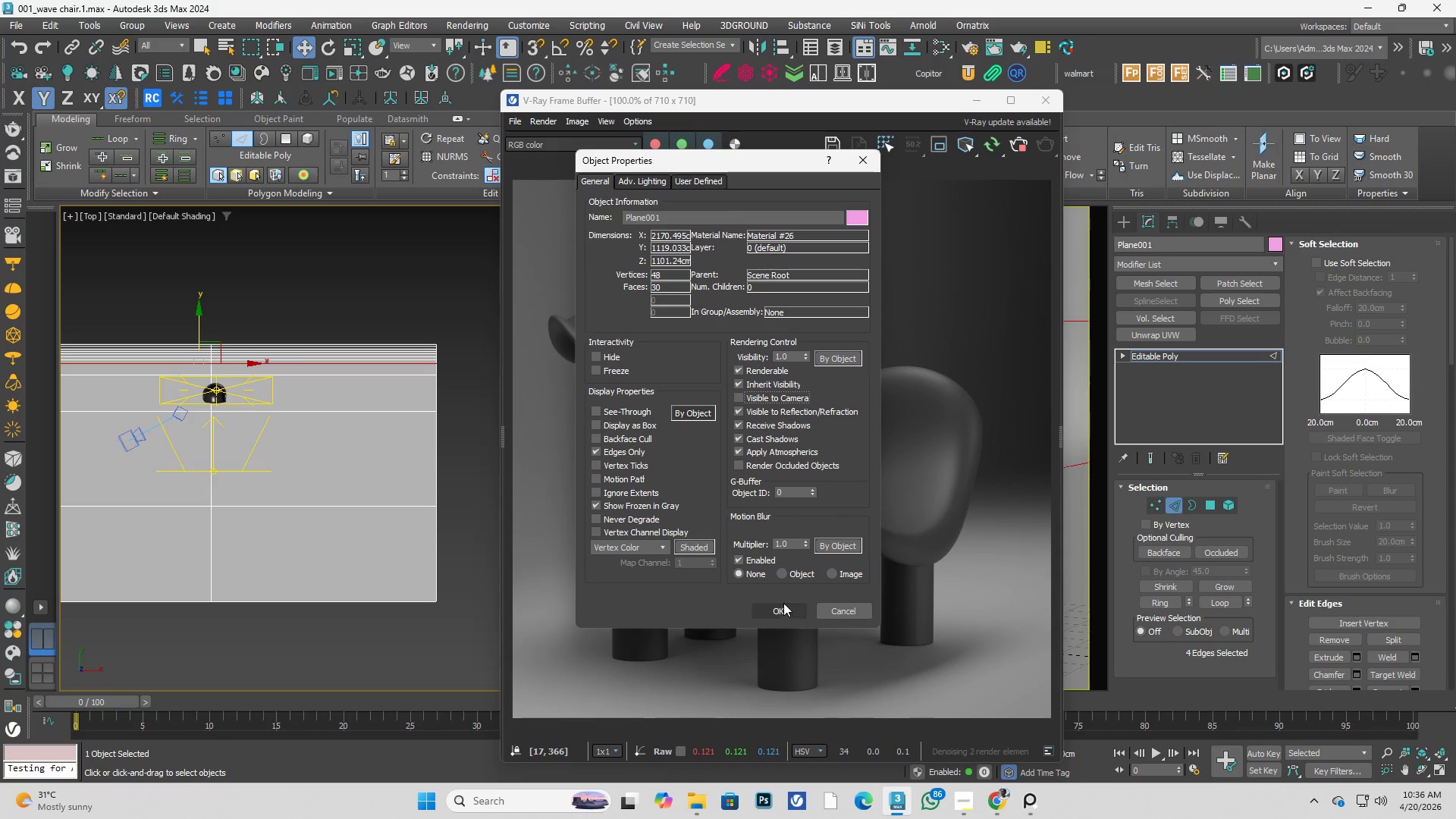 
left_click([786, 607])
 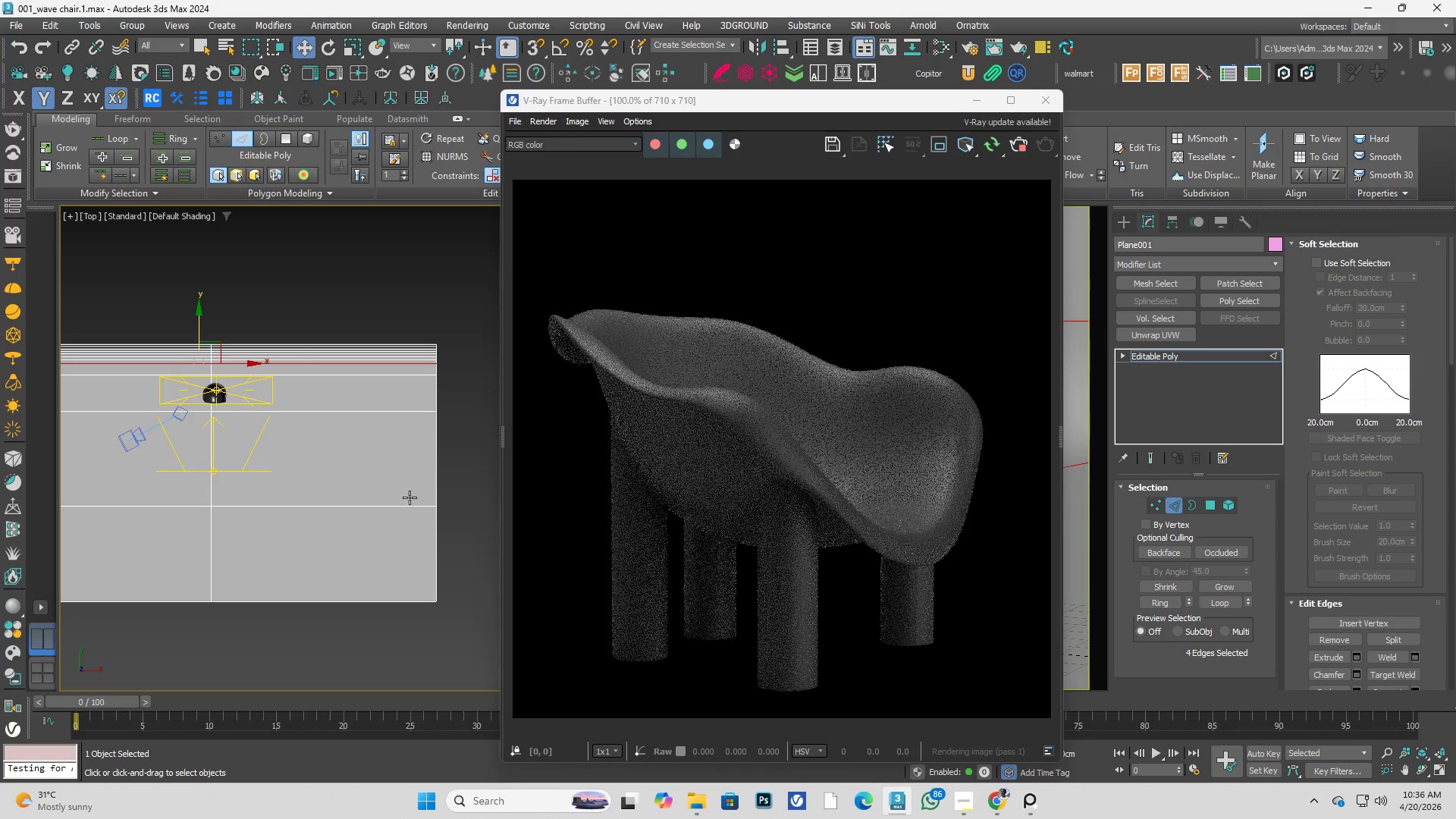 
scroll: coordinate [311, 412], scroll_direction: none, amount: 0.0
 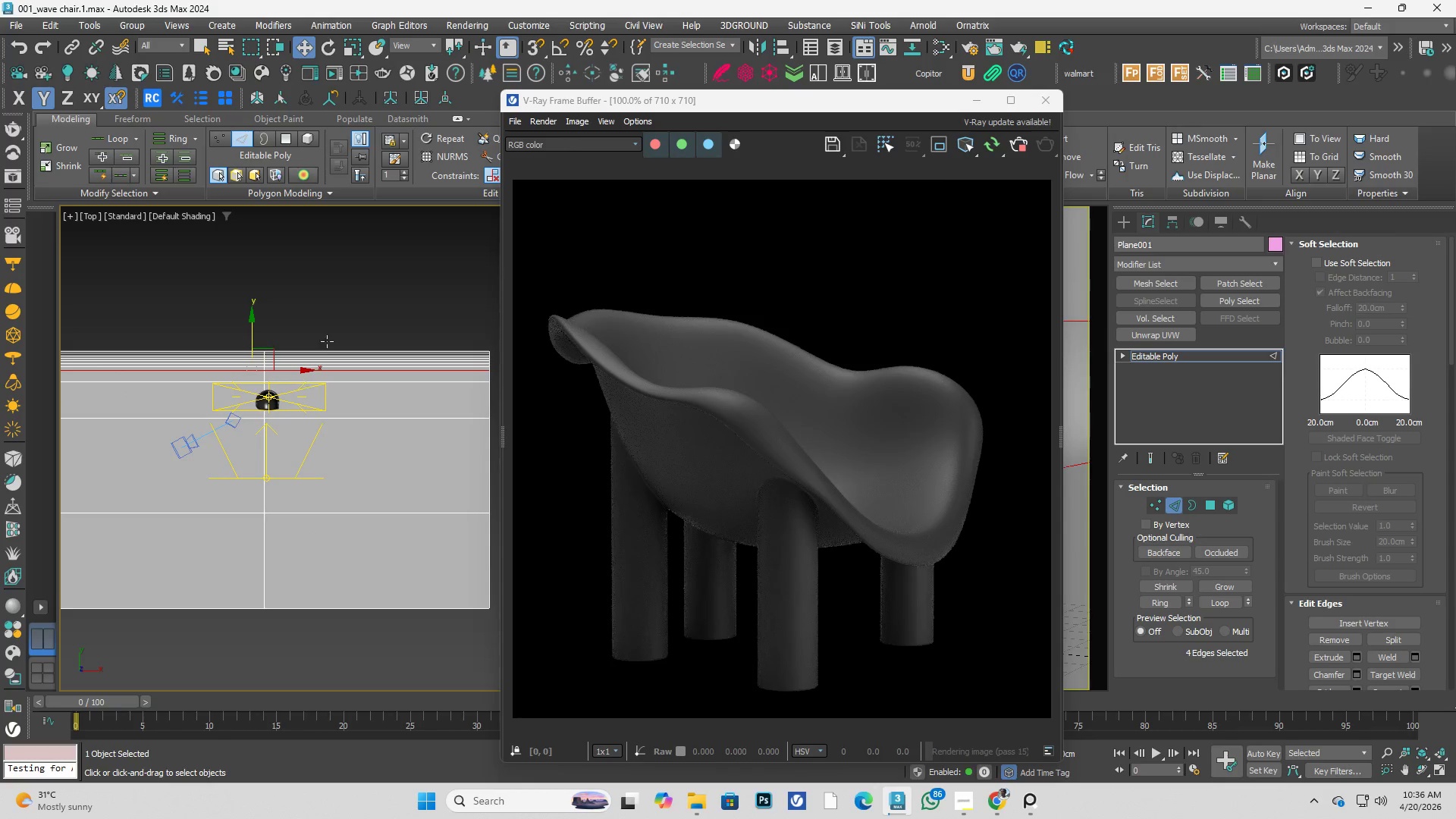 
left_click([340, 298])
 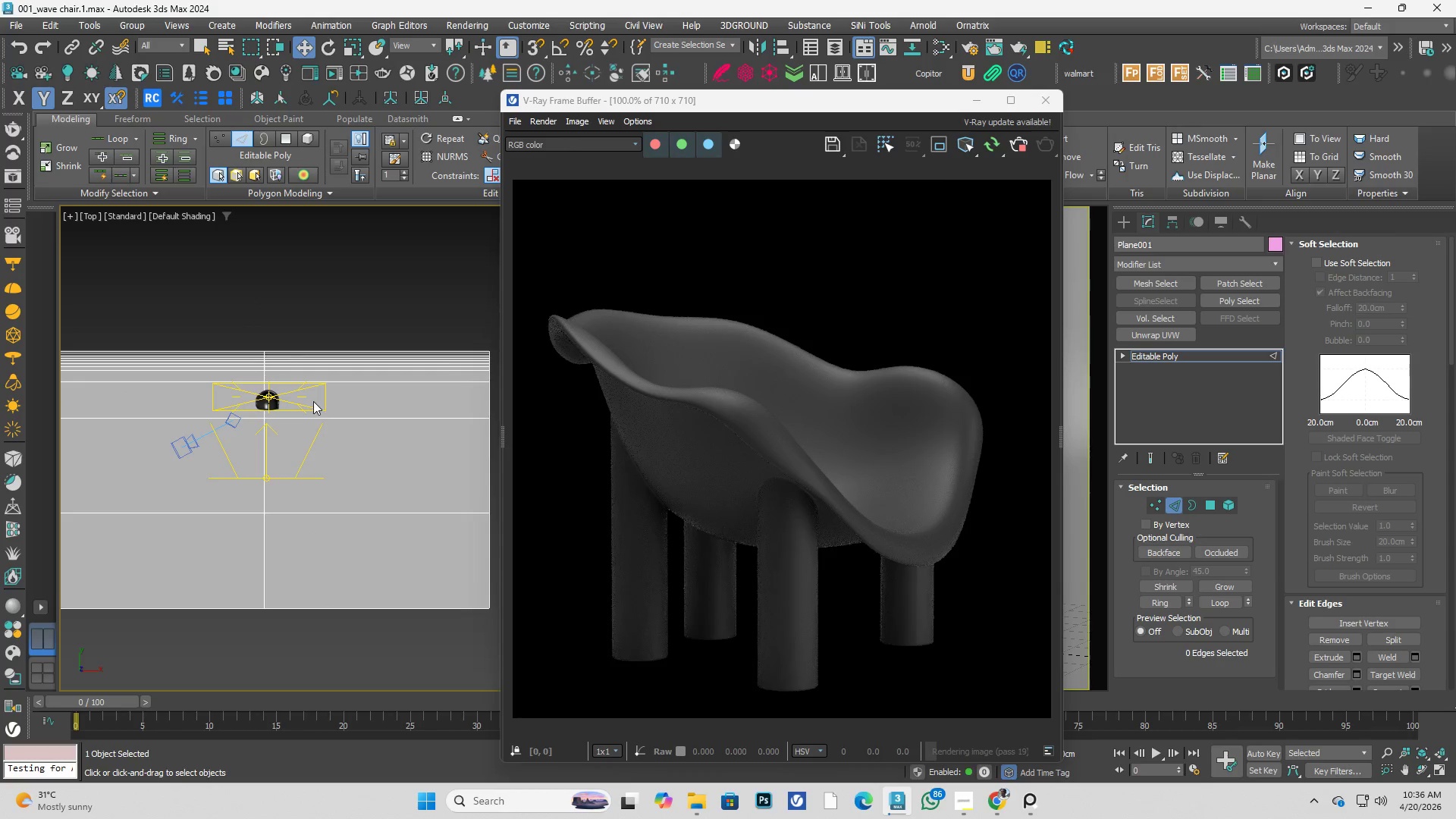 
scroll: coordinate [307, 403], scroll_direction: up, amount: 1.0
 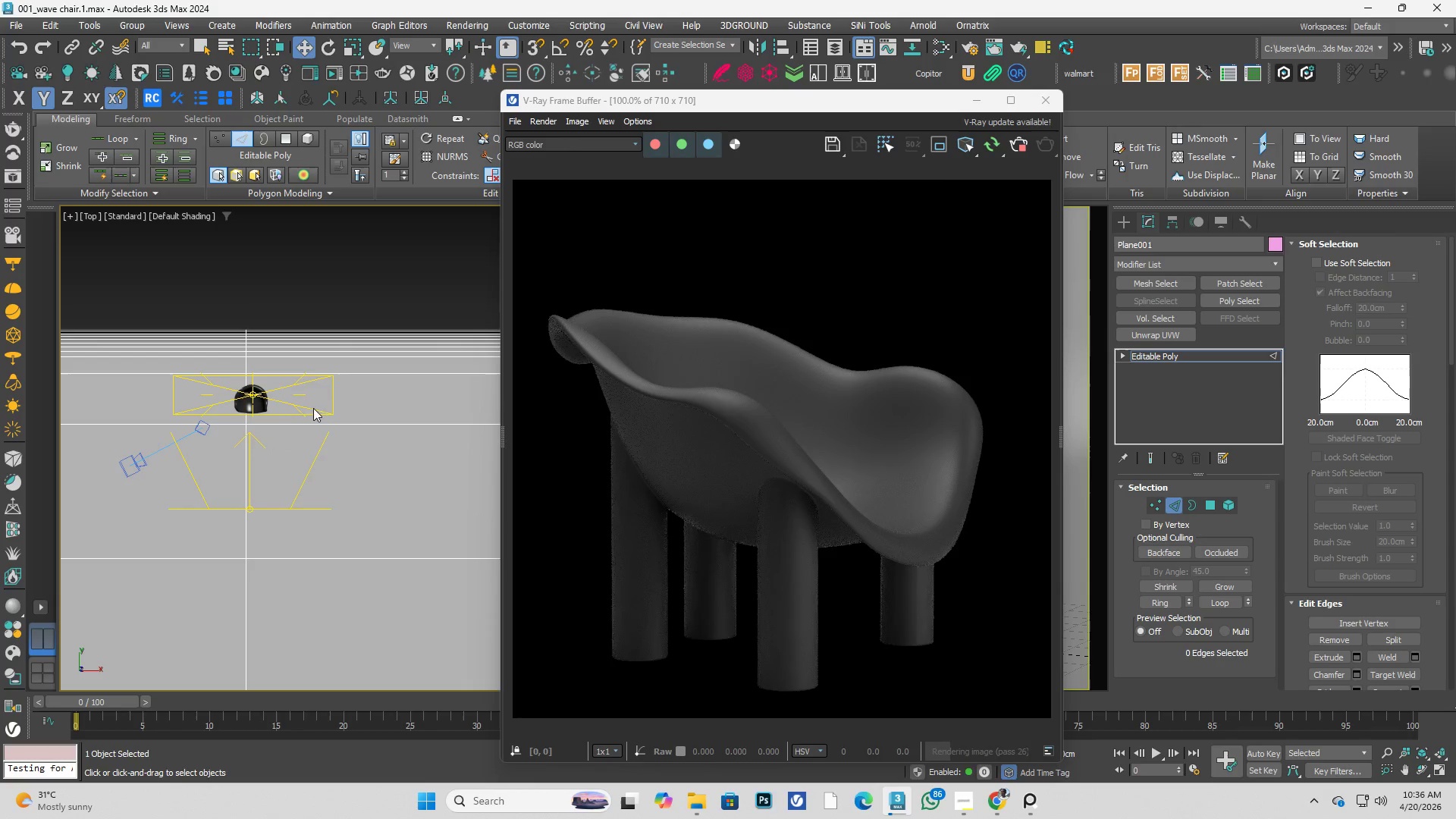 
left_click([278, 278])
 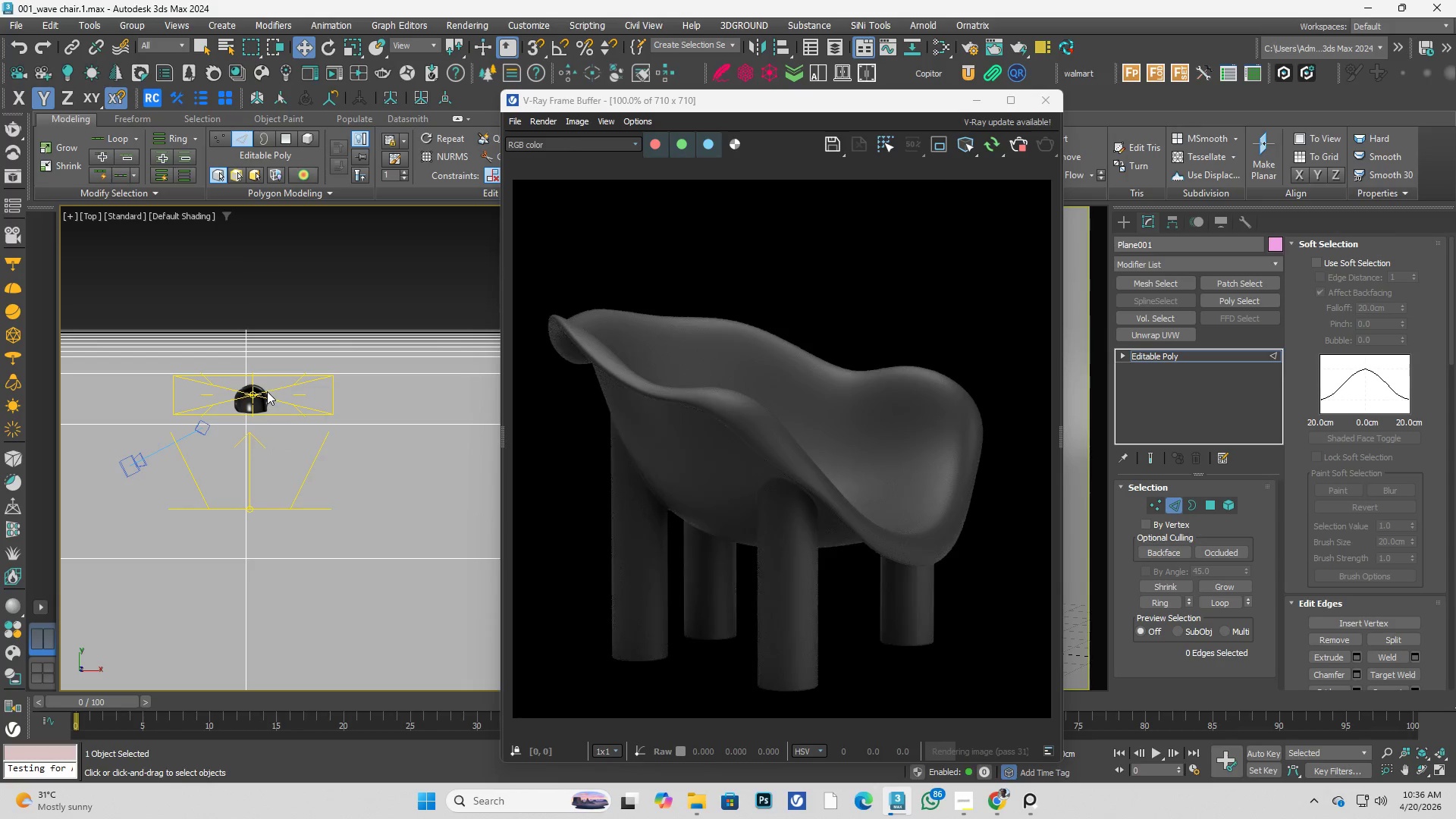 
left_click([268, 387])
 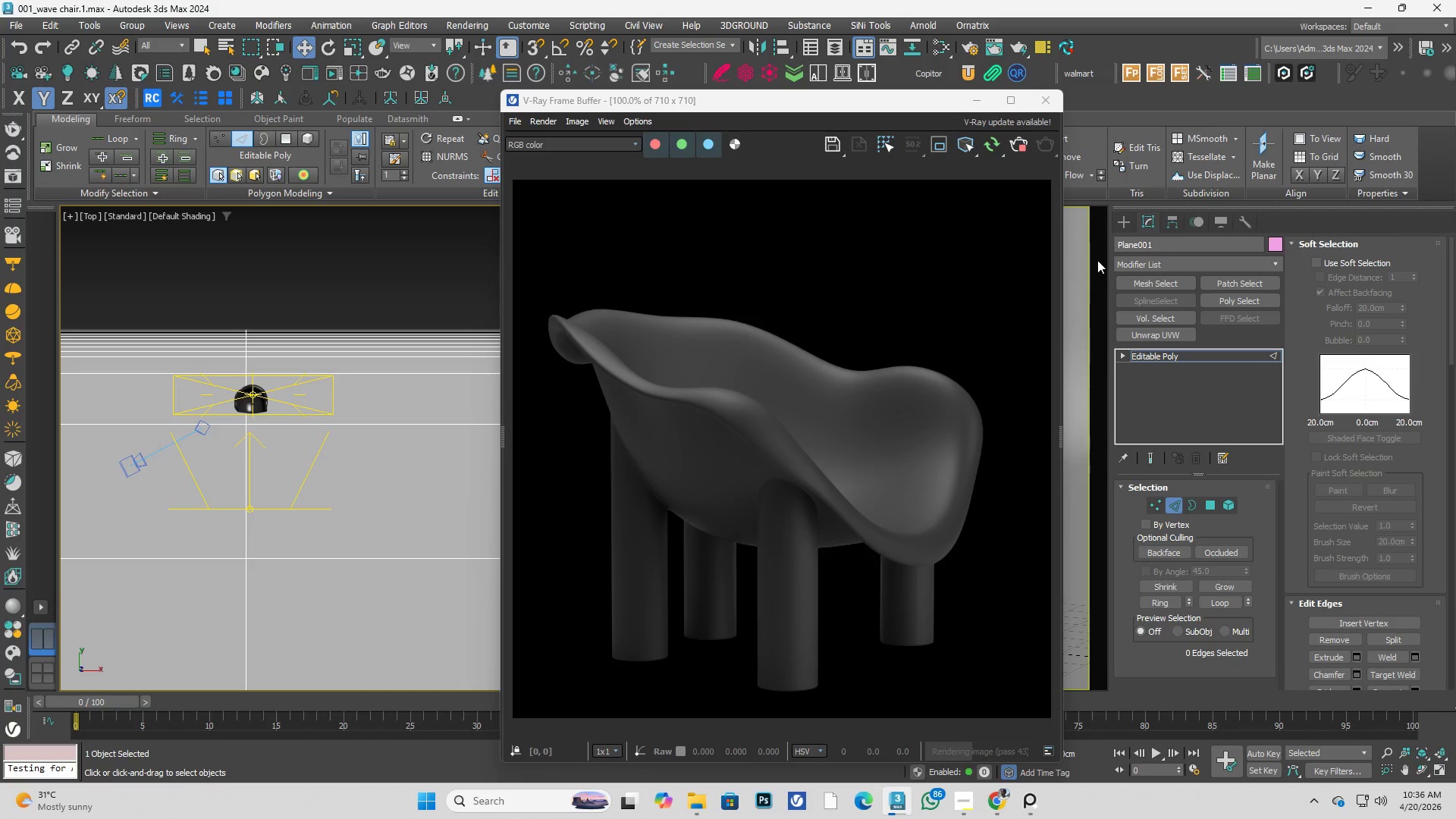 
left_click([1125, 218])
 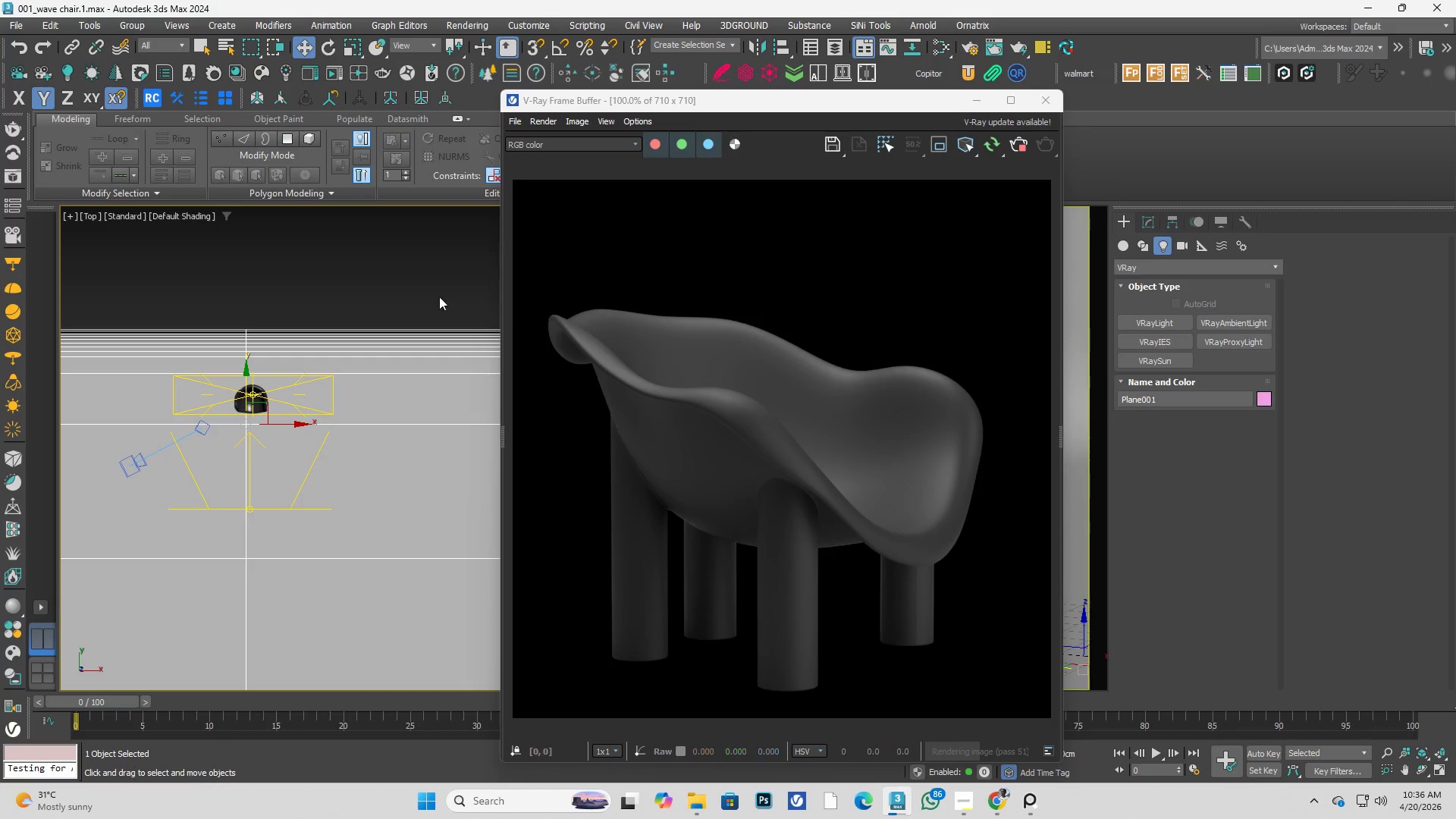 
left_click([406, 272])
 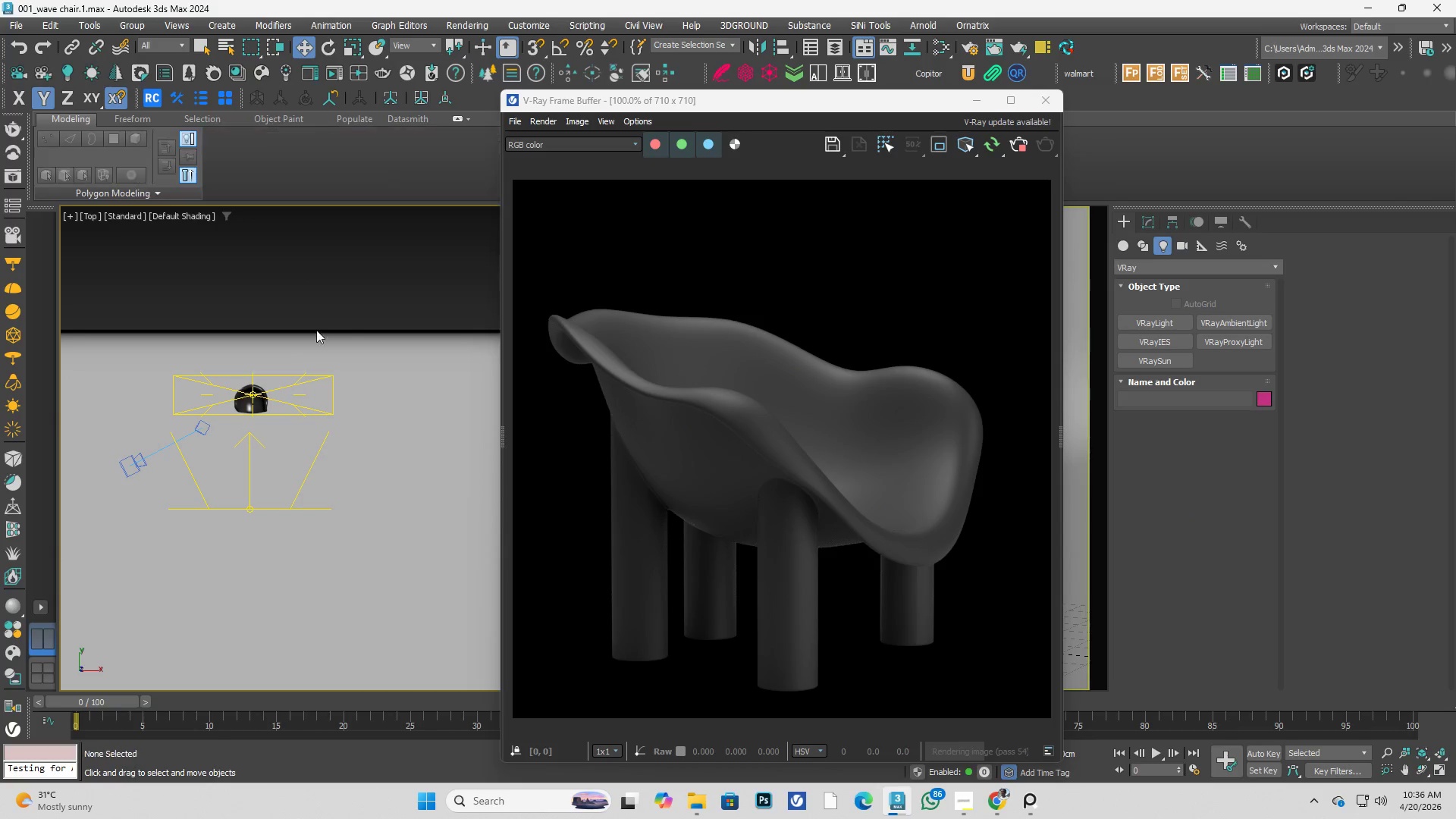 
scroll: coordinate [274, 374], scroll_direction: up, amount: 2.0
 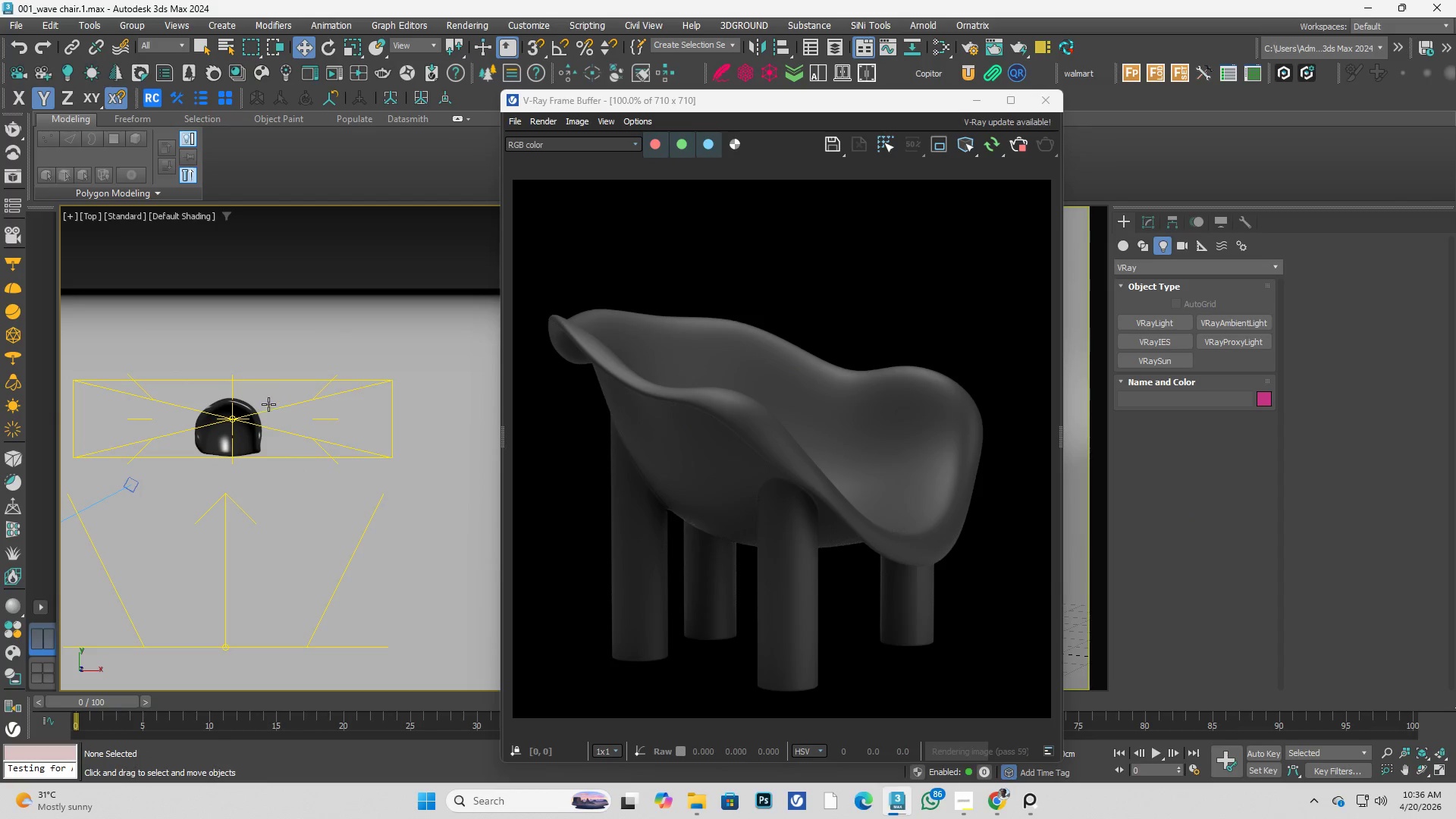 
left_click([268, 404])
 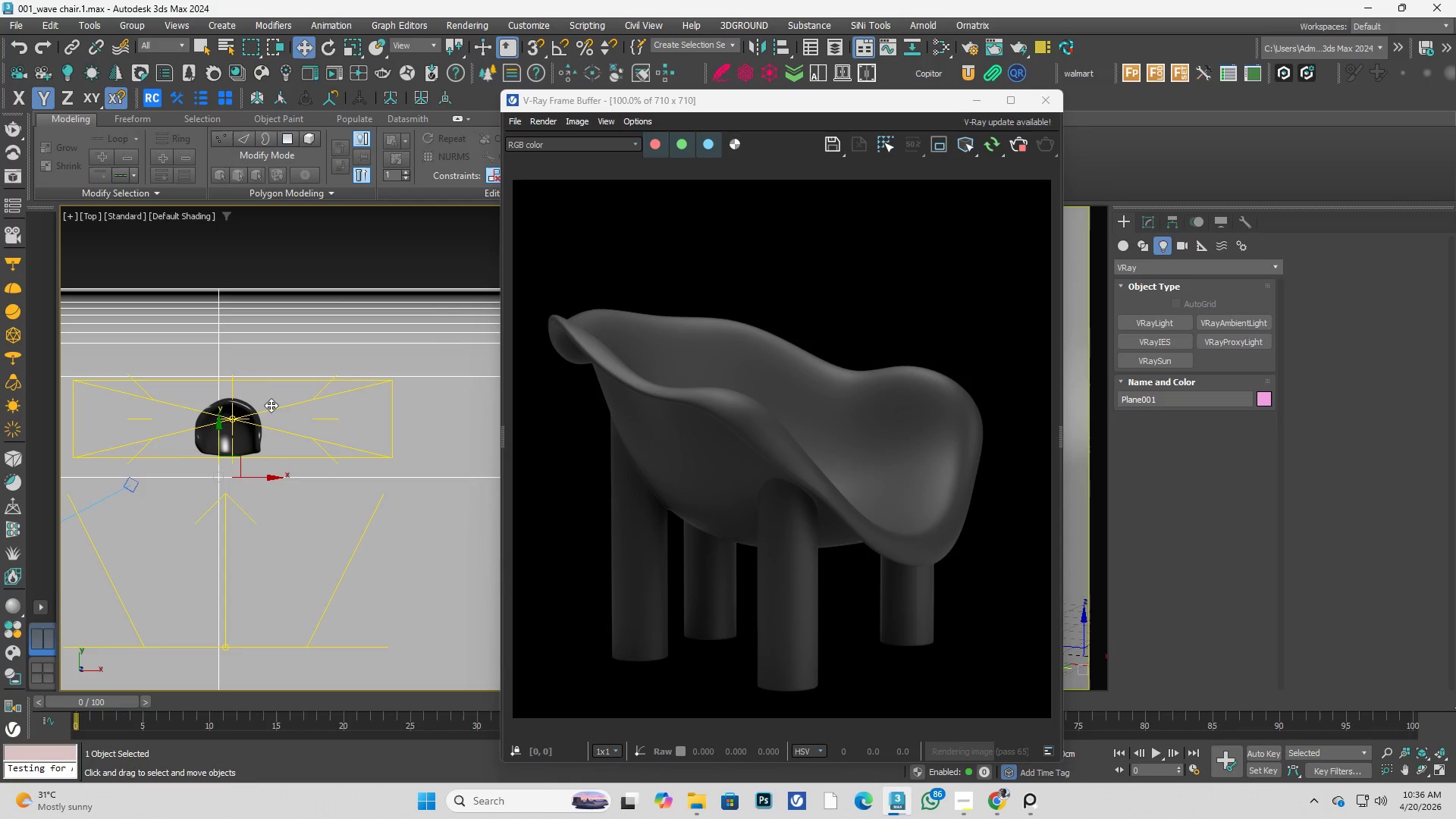 
left_click([271, 406])
 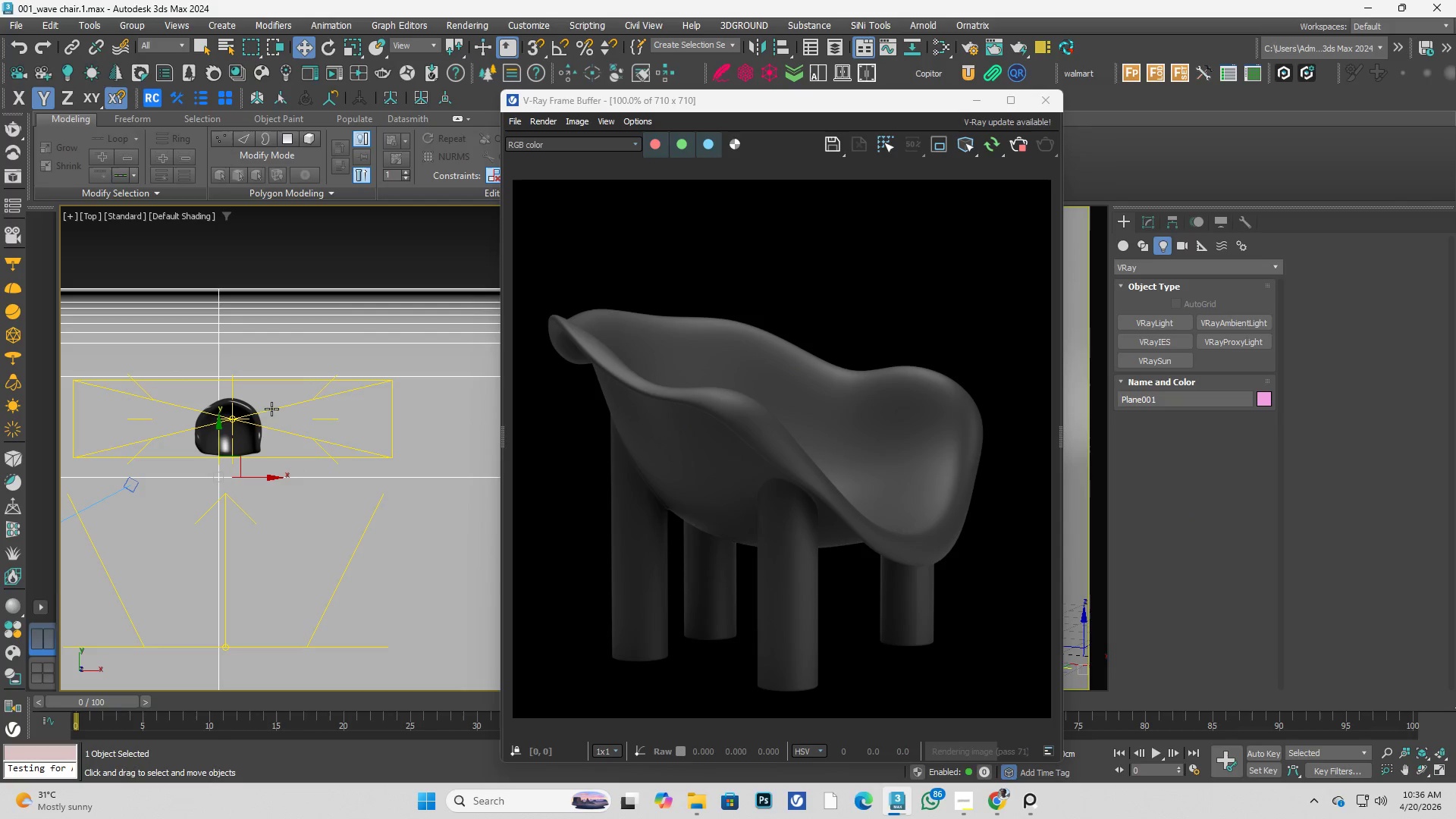 
left_click([271, 410])
 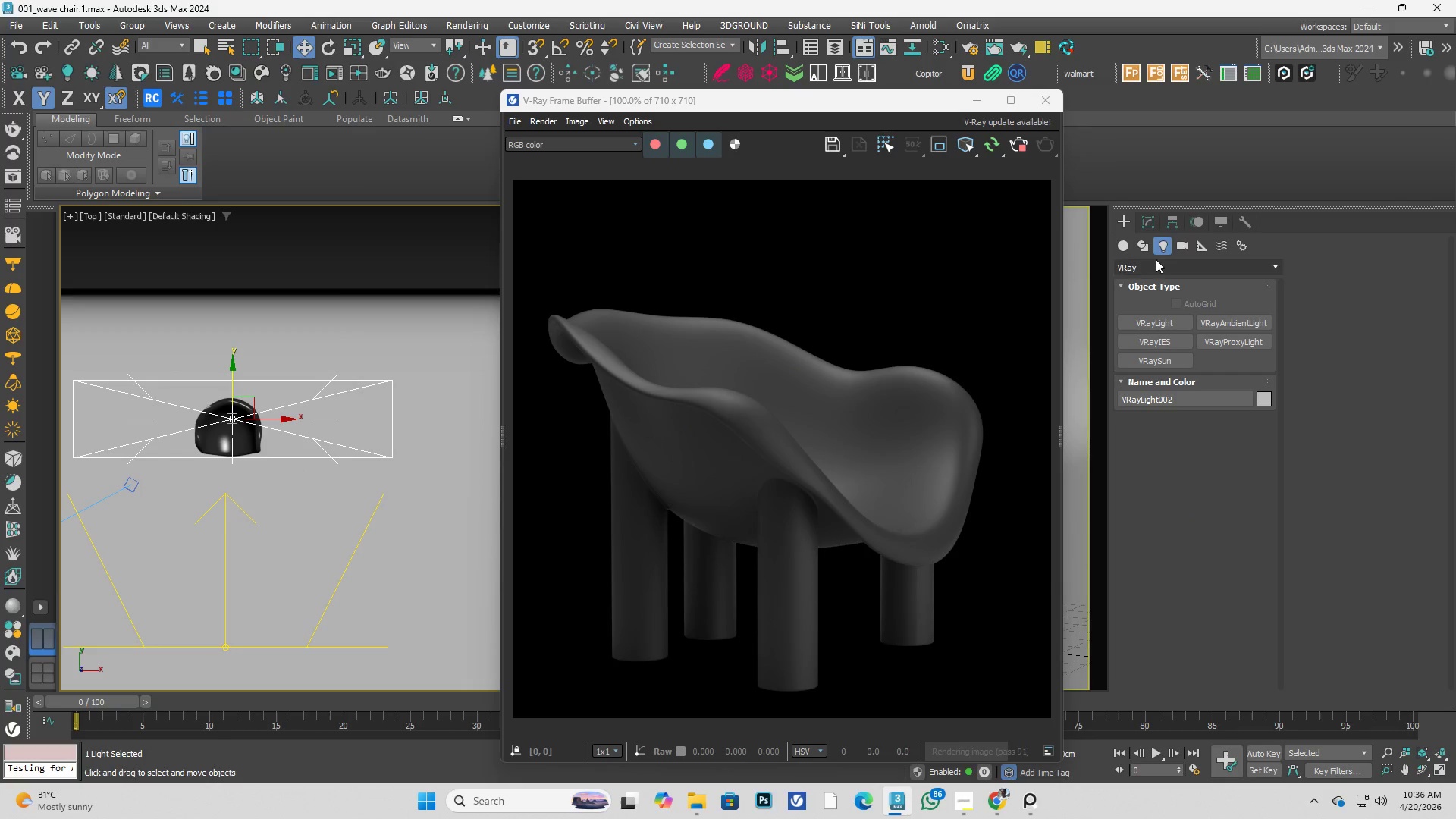 
left_click([1142, 222])
 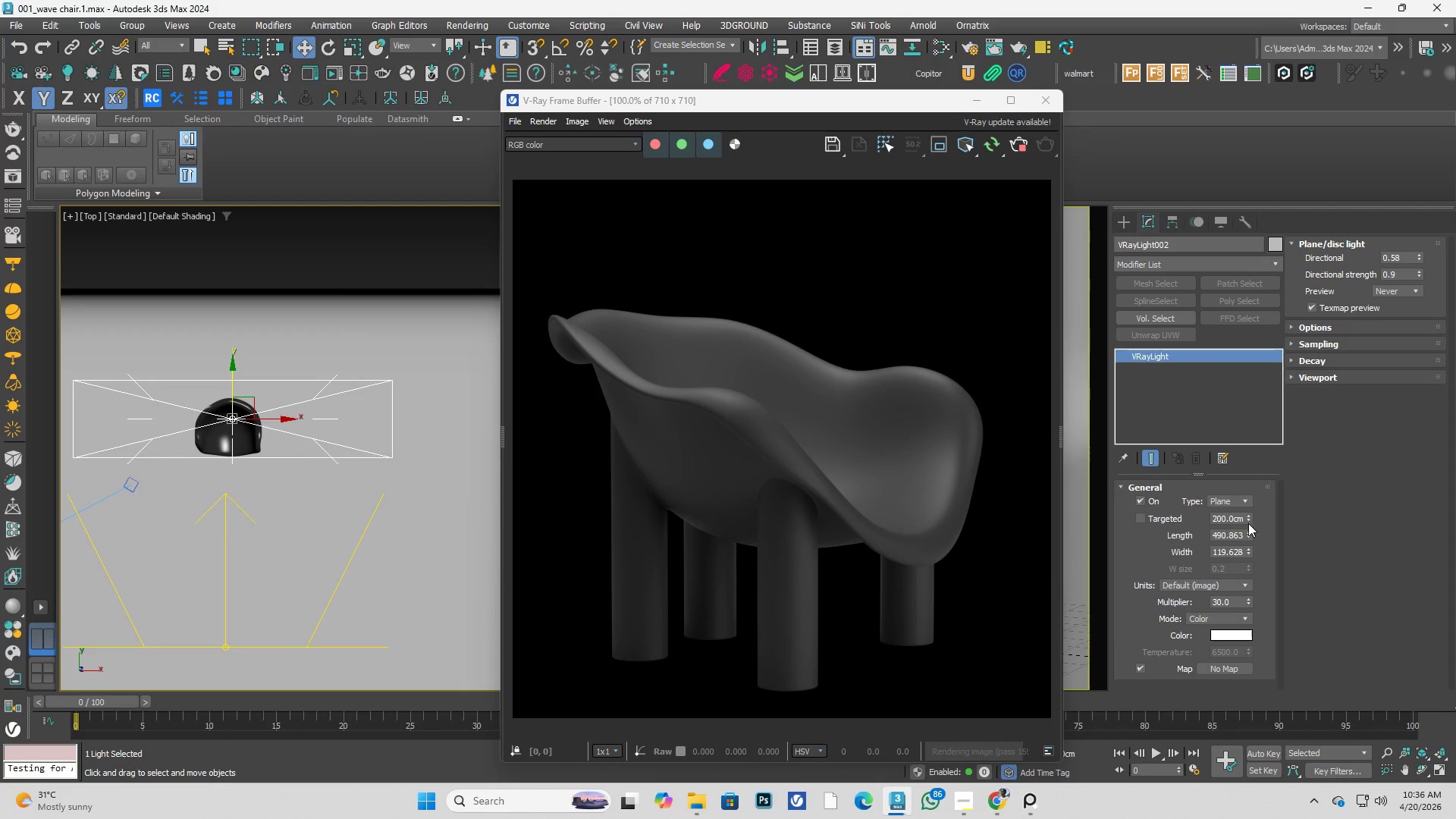 
left_click_drag(start_coordinate=[1247, 534], to_coordinate=[1251, 548])
 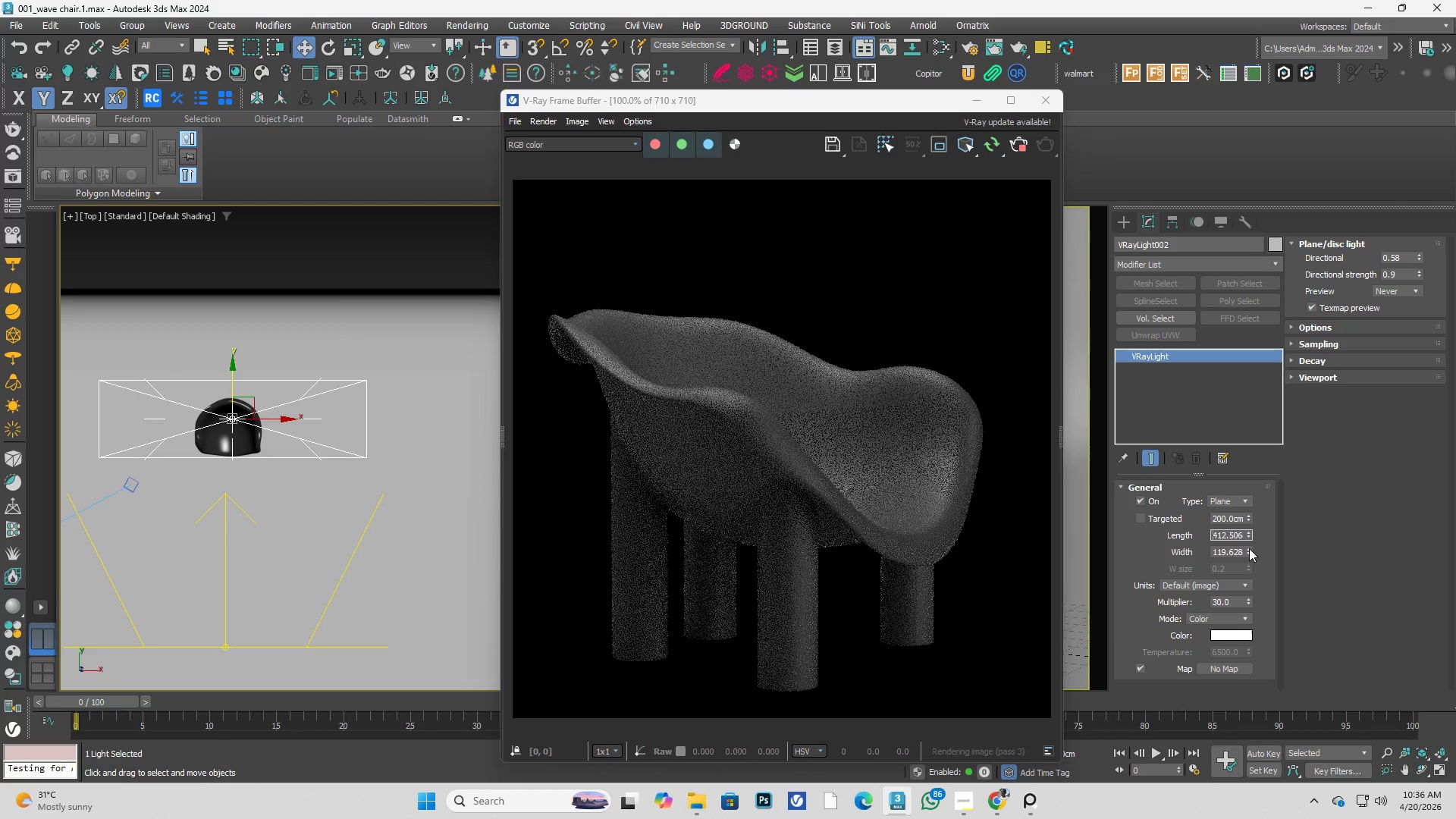 
left_click_drag(start_coordinate=[1248, 548], to_coordinate=[1263, 589])
 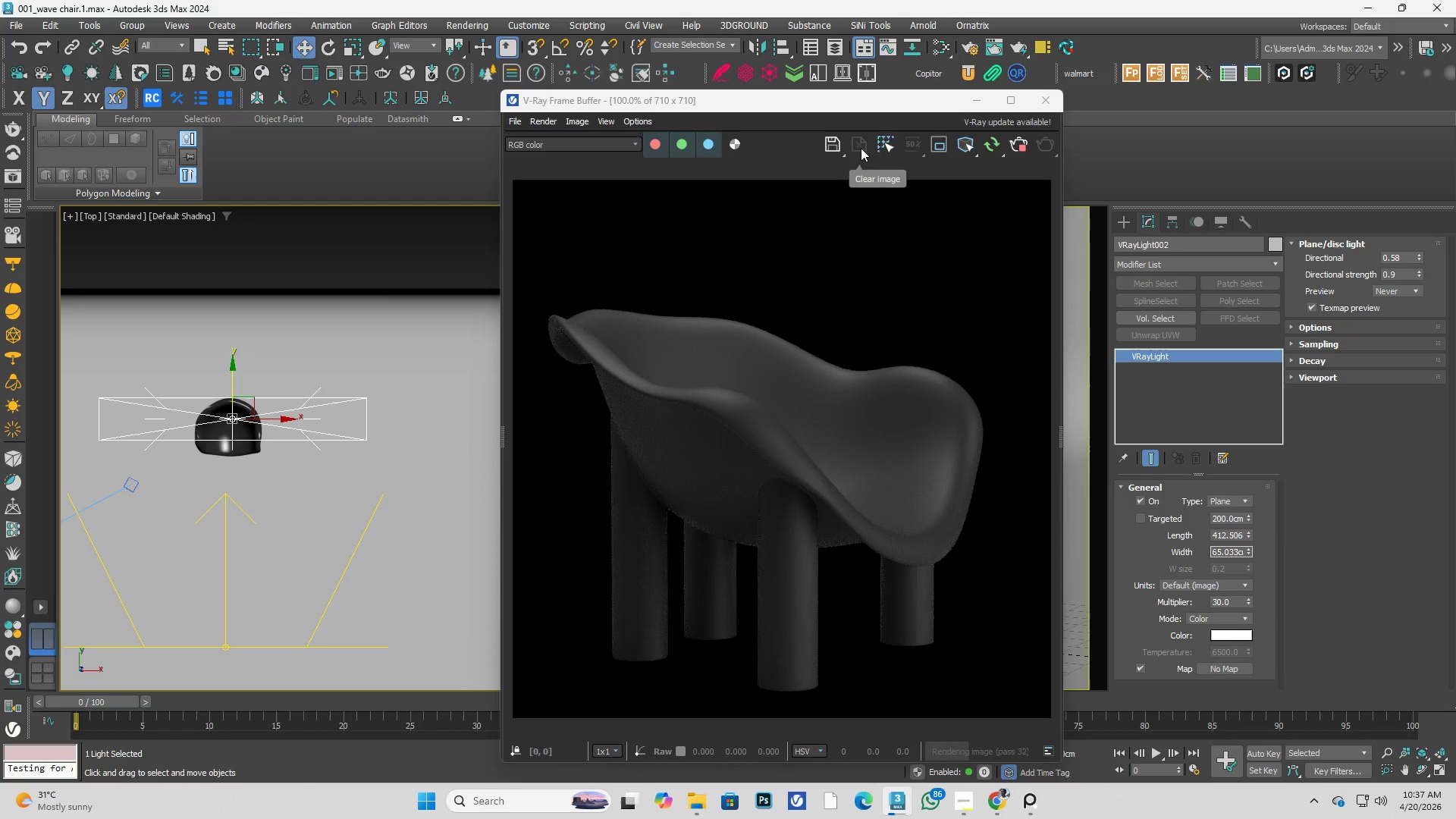 
wait(6.23)
 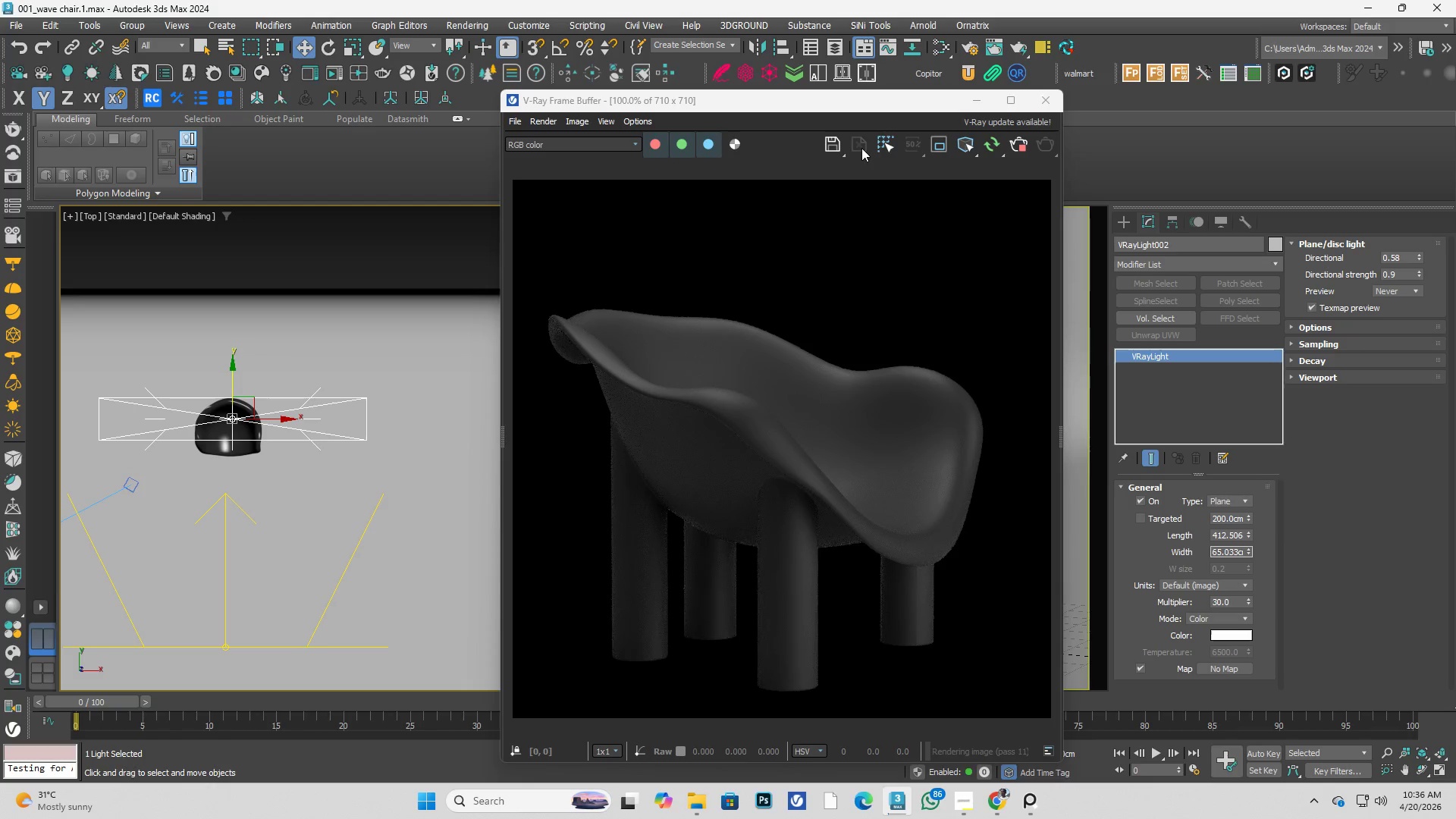 
scroll: coordinate [348, 385], scroll_direction: down, amount: 2.0
 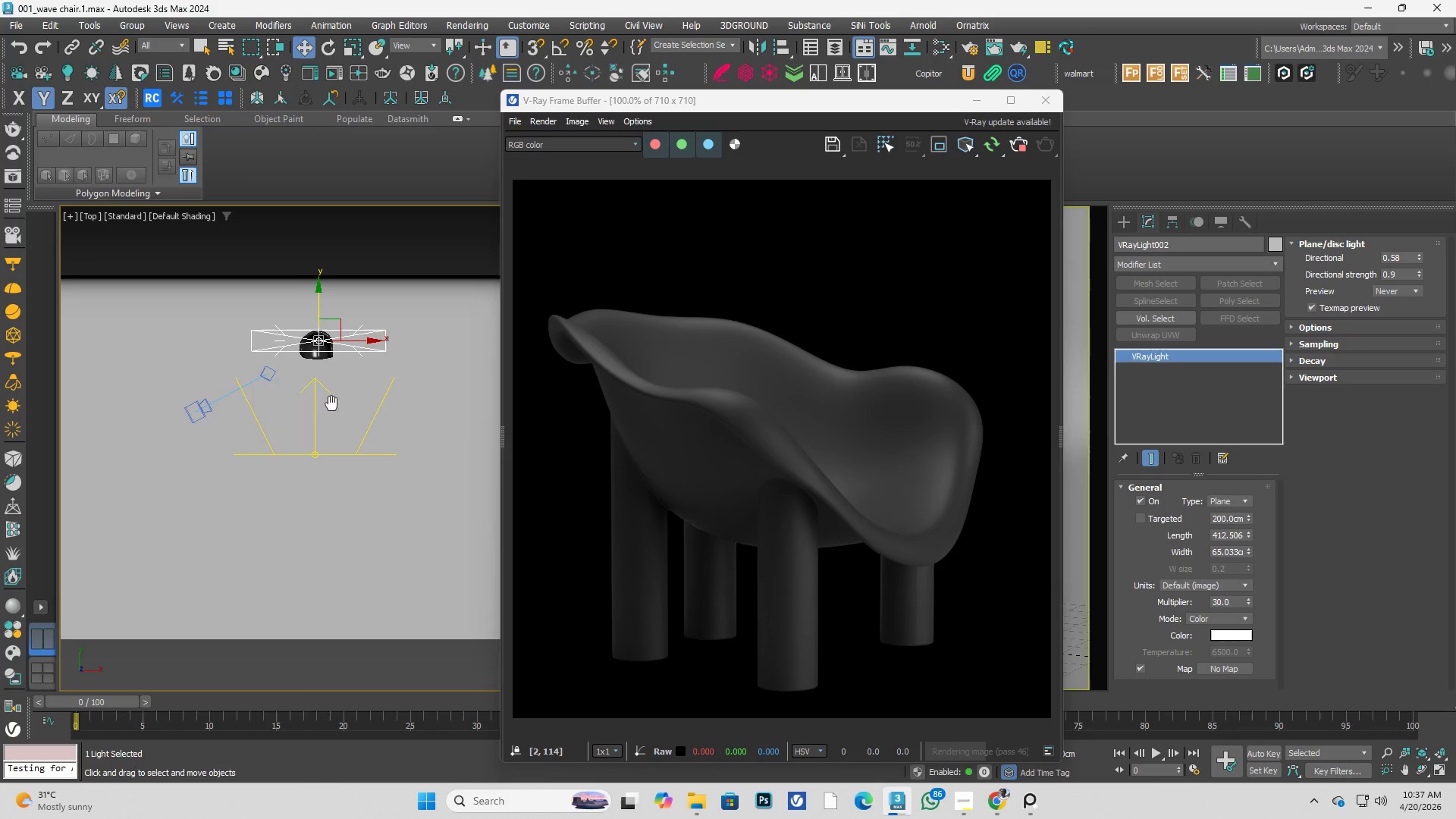 
key(P)
 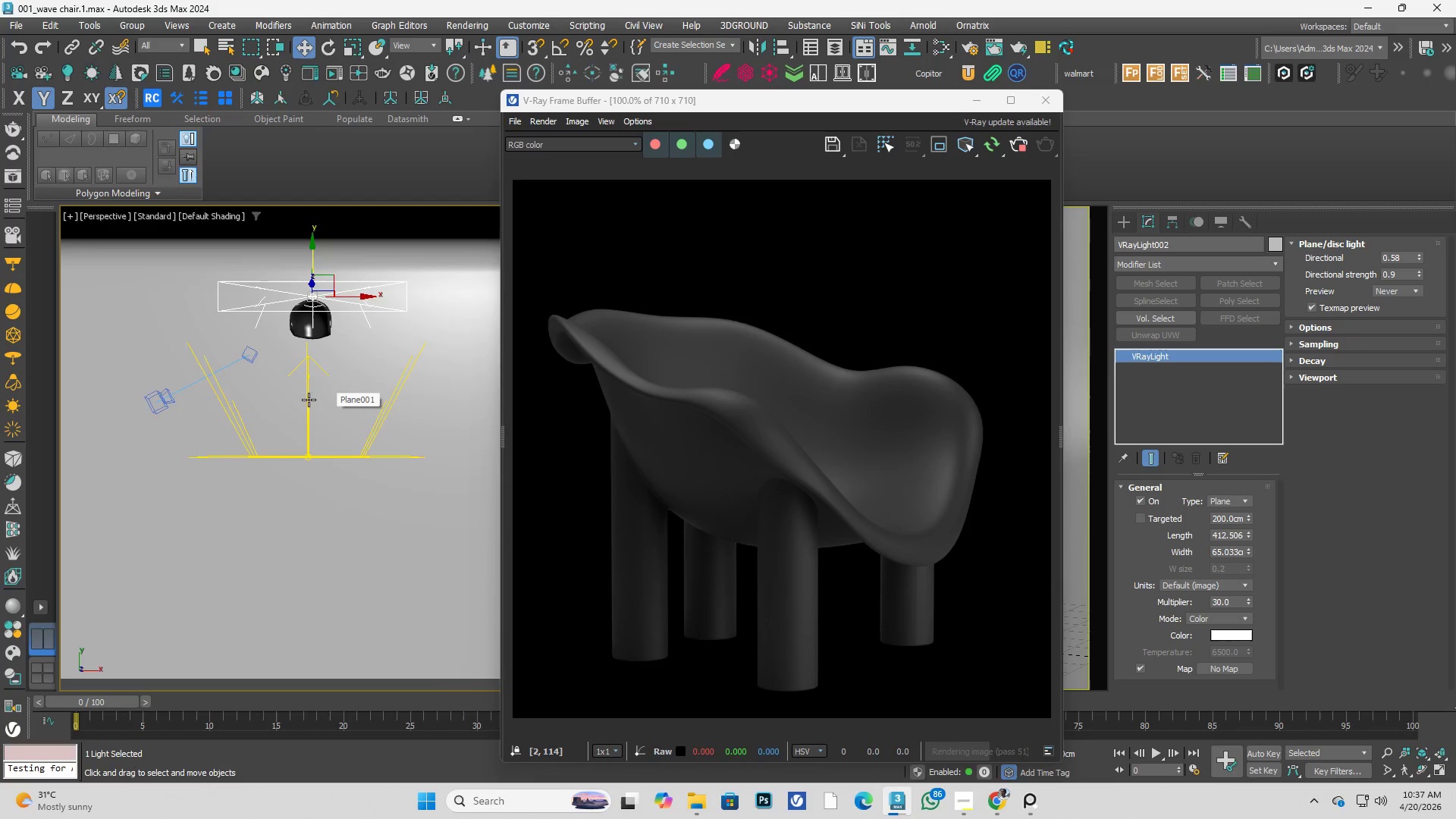 
scroll: coordinate [300, 397], scroll_direction: down, amount: 2.0
 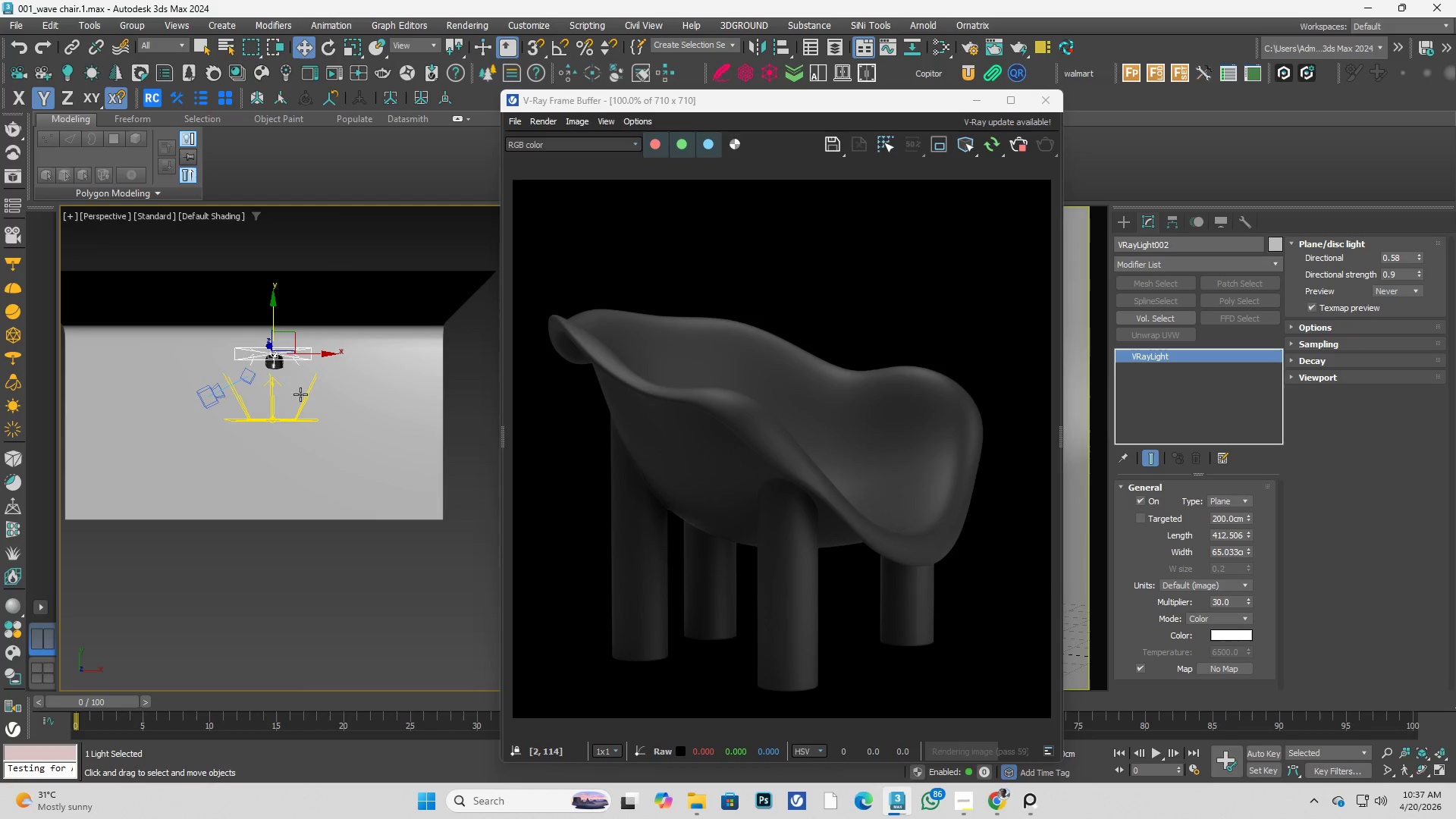 
key(L)
 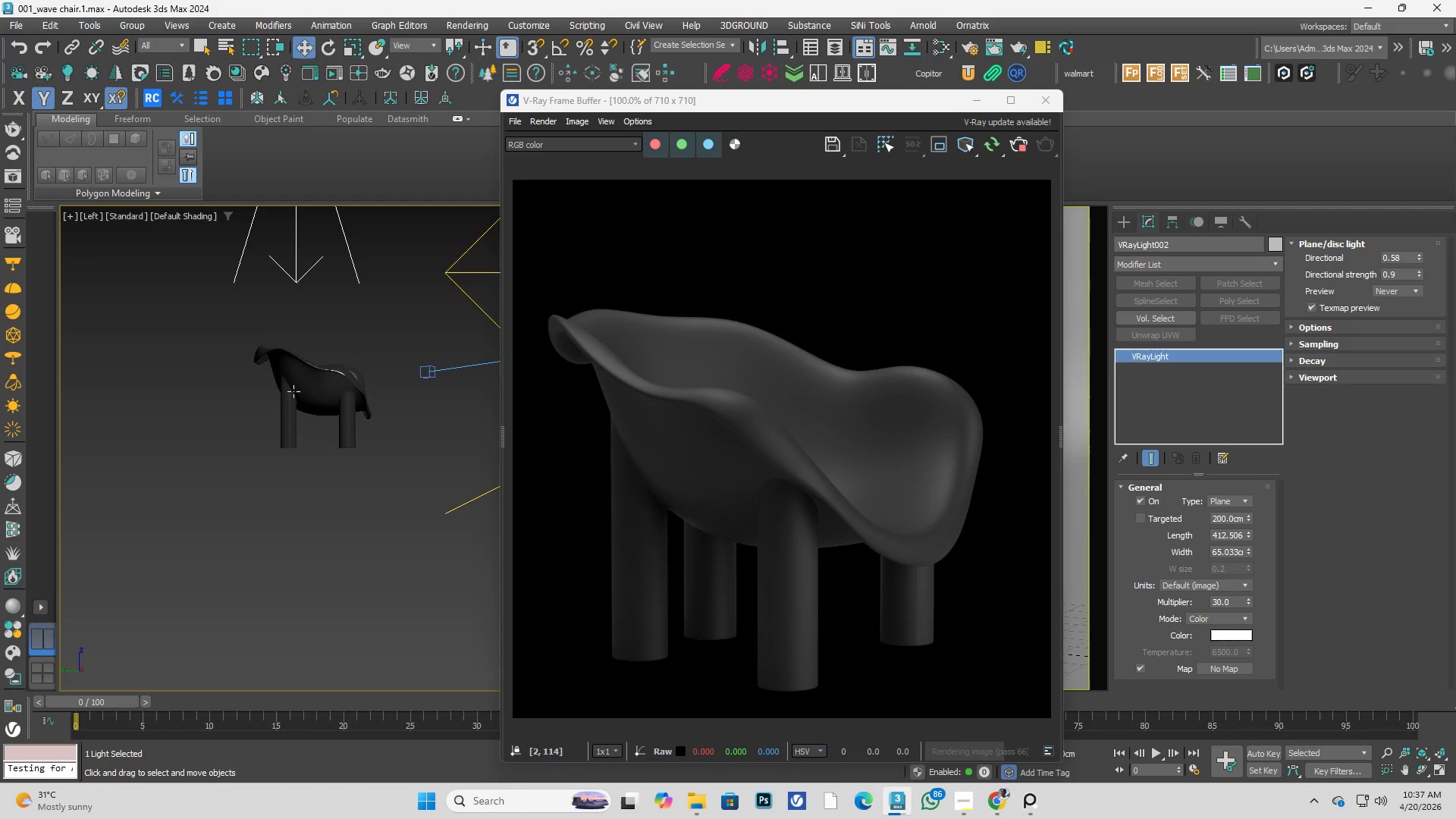 
scroll: coordinate [334, 394], scroll_direction: down, amount: 1.0
 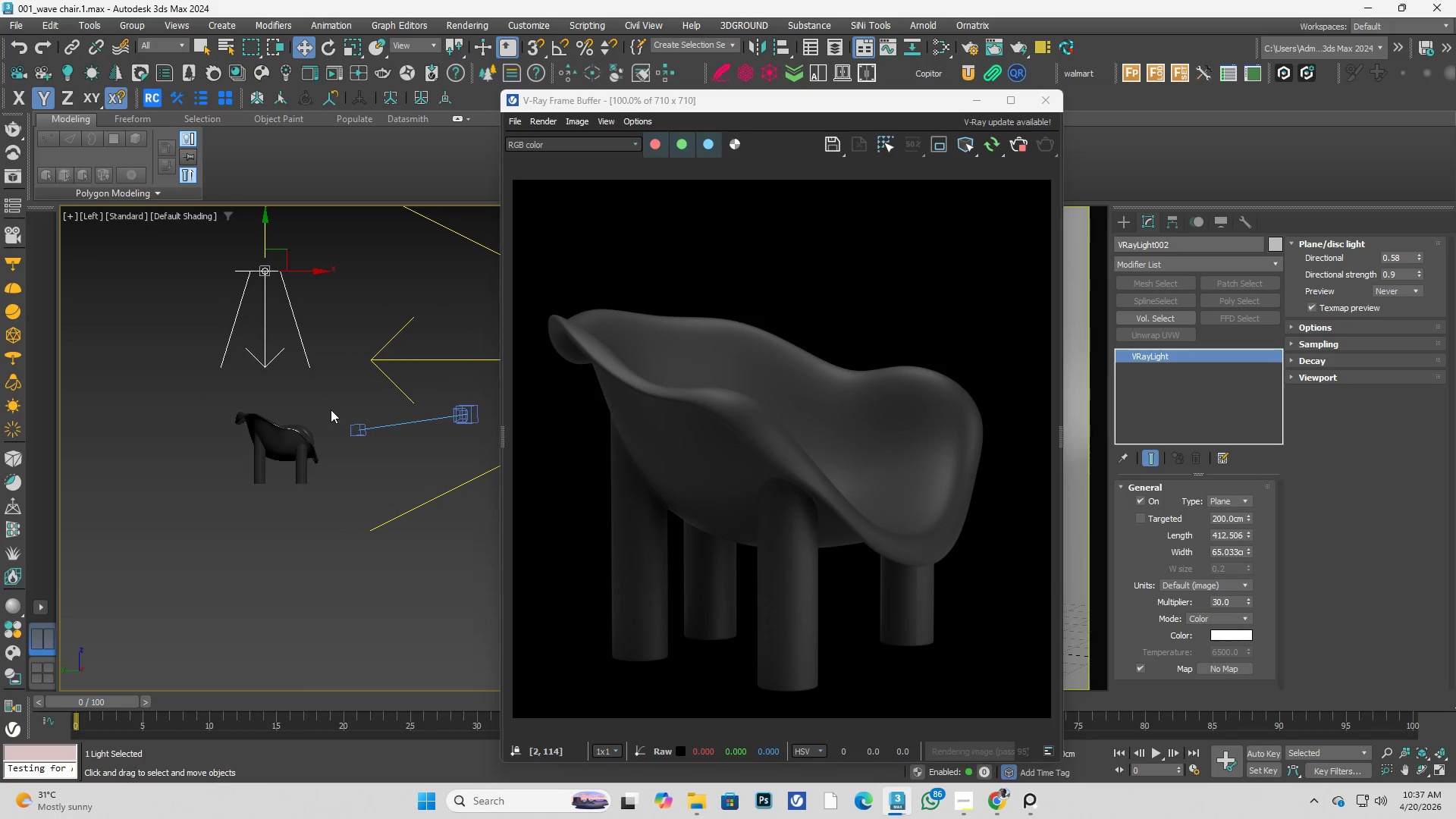 
left_click([350, 338])
 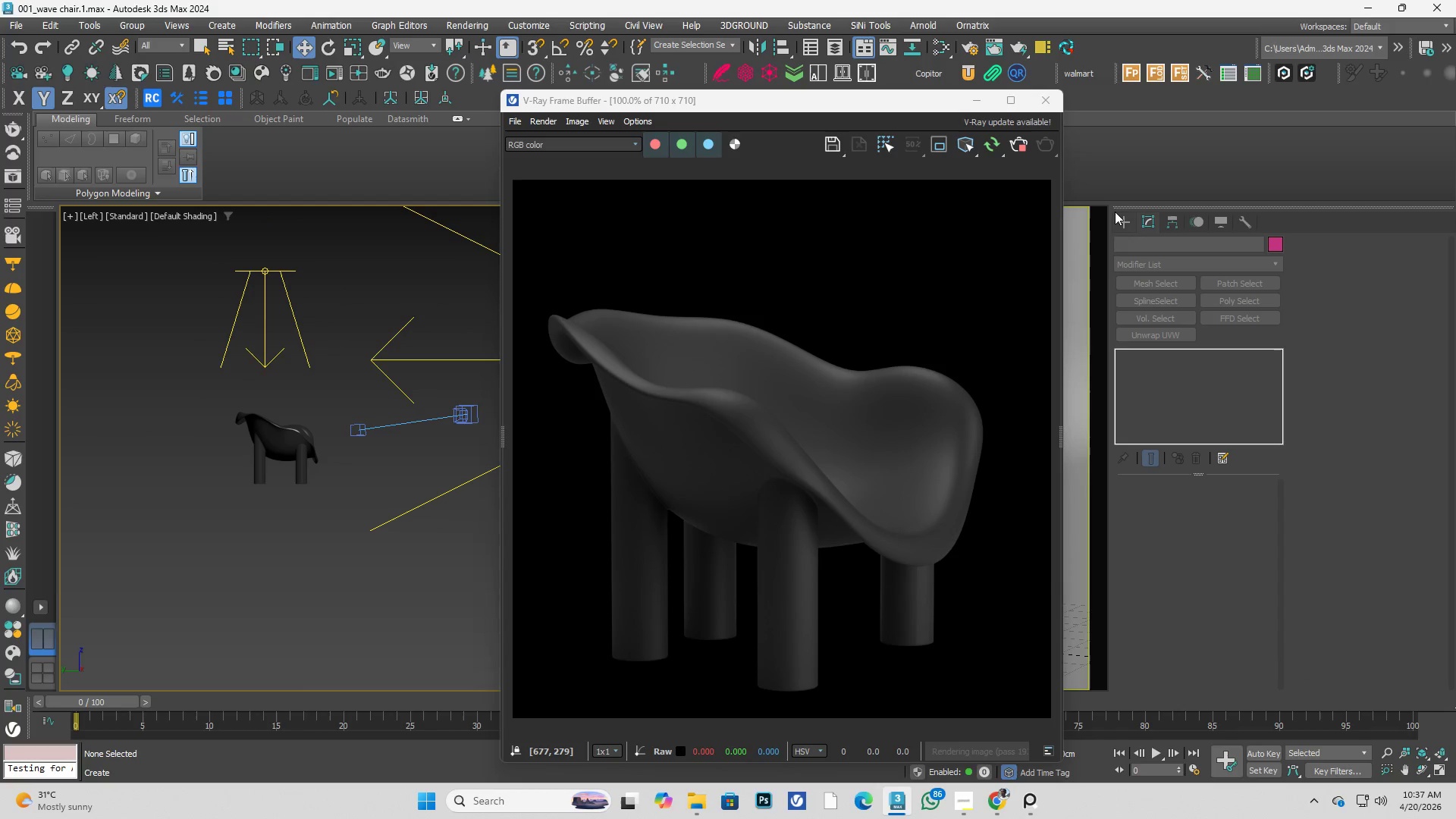 
left_click([1124, 215])
 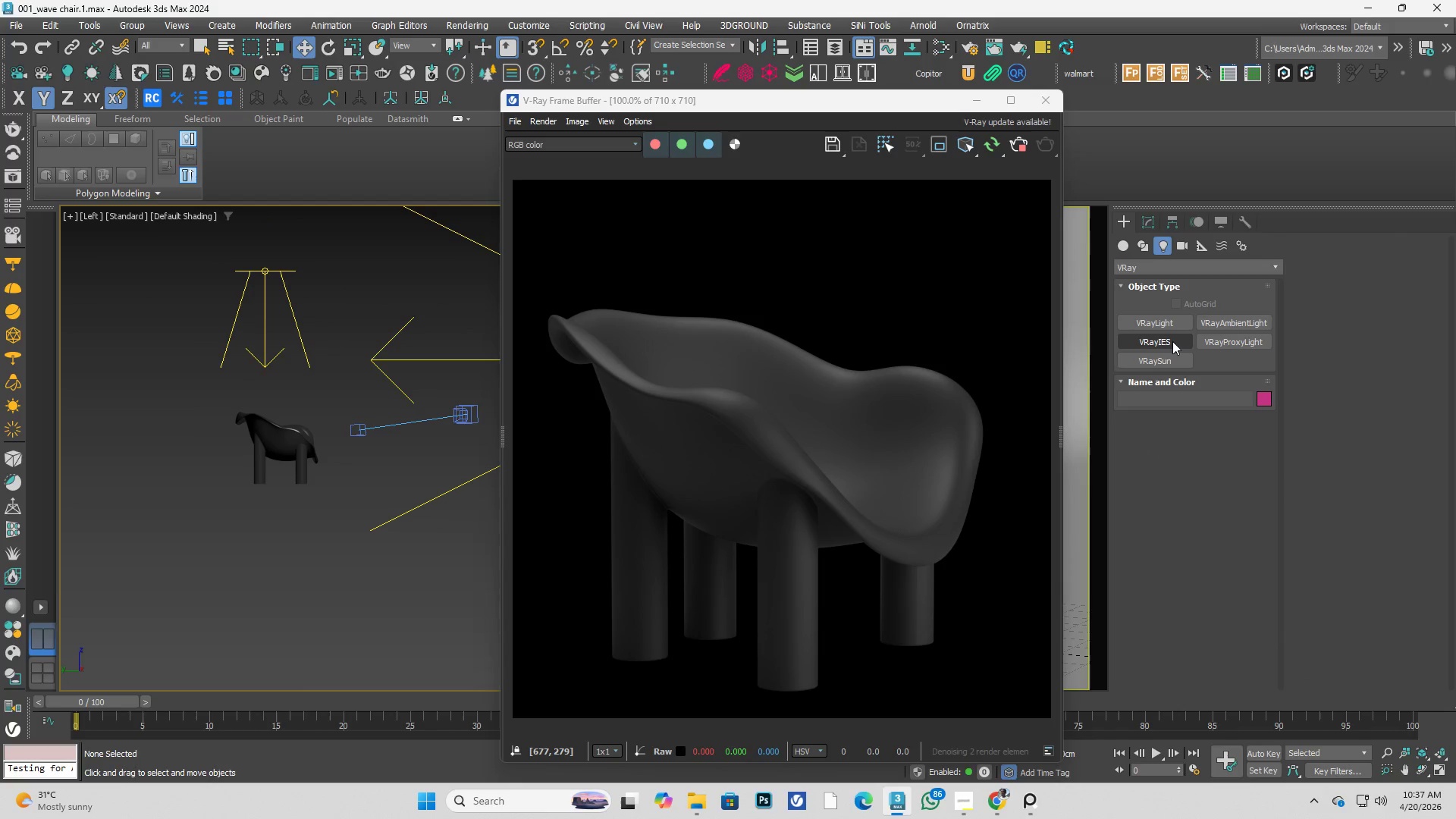 
left_click([1172, 322])
 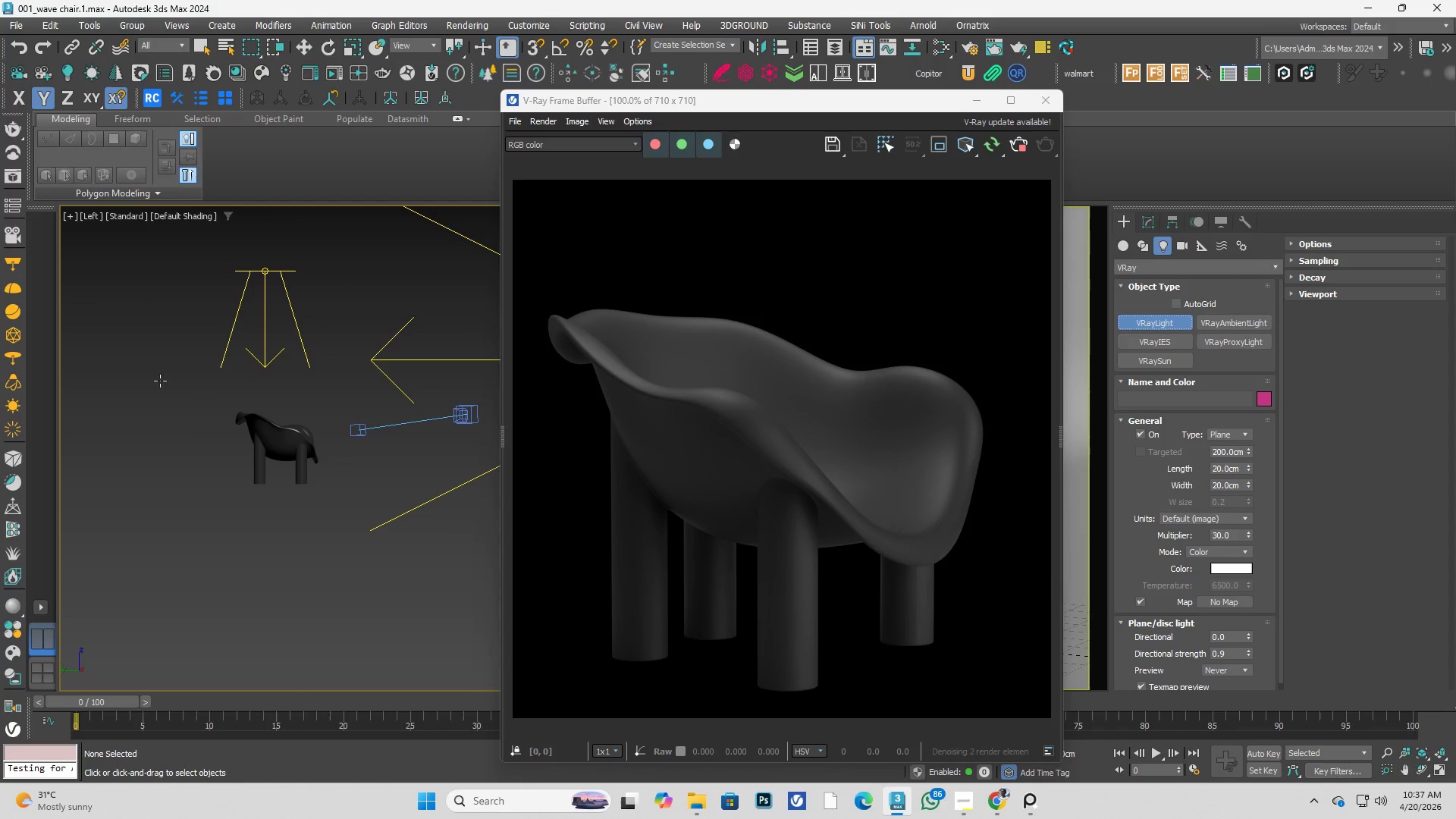 
left_click_drag(start_coordinate=[175, 386], to_coordinate=[366, 476])
 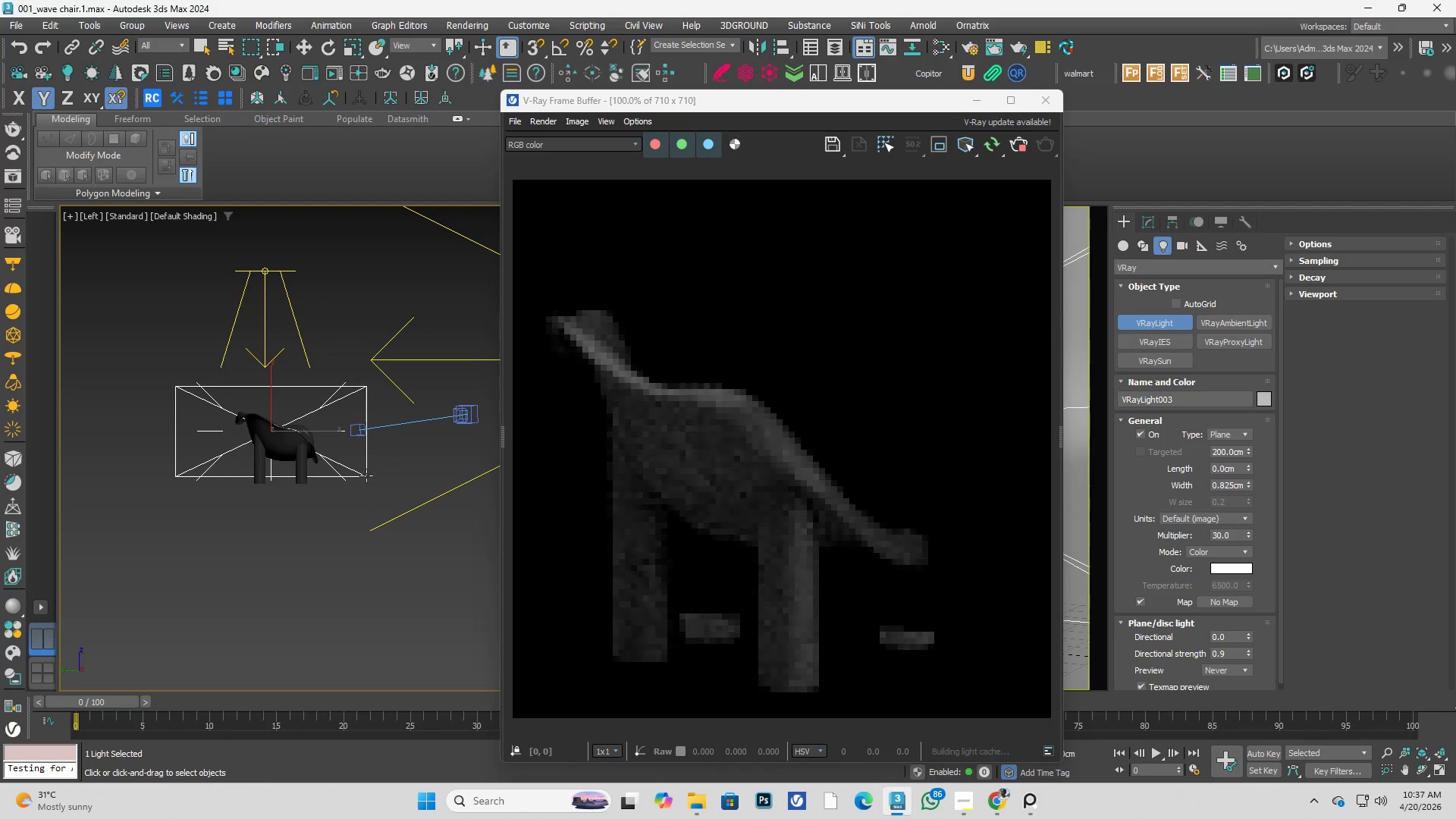 
right_click([366, 478])
 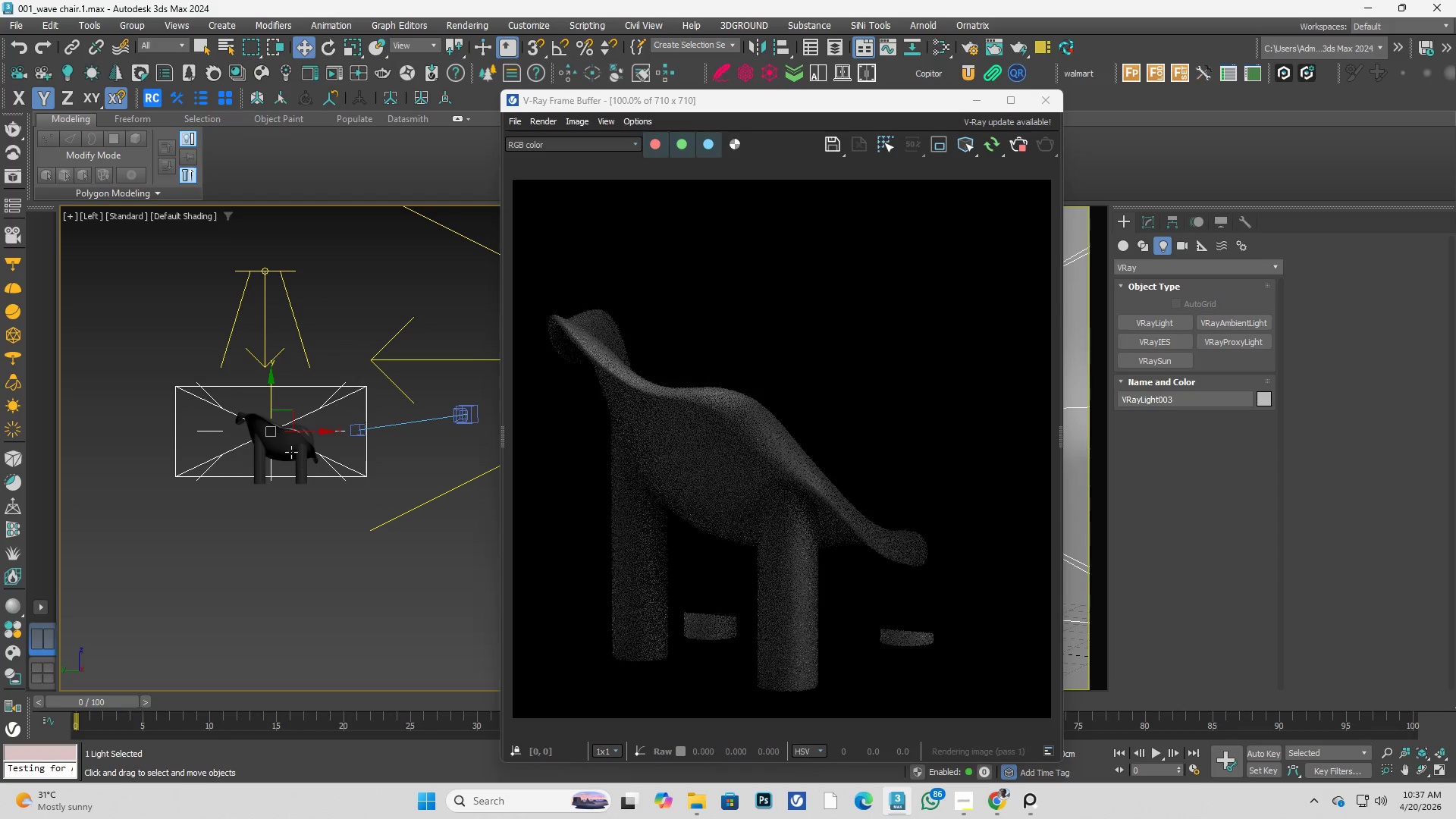 
middle_click([306, 461])
 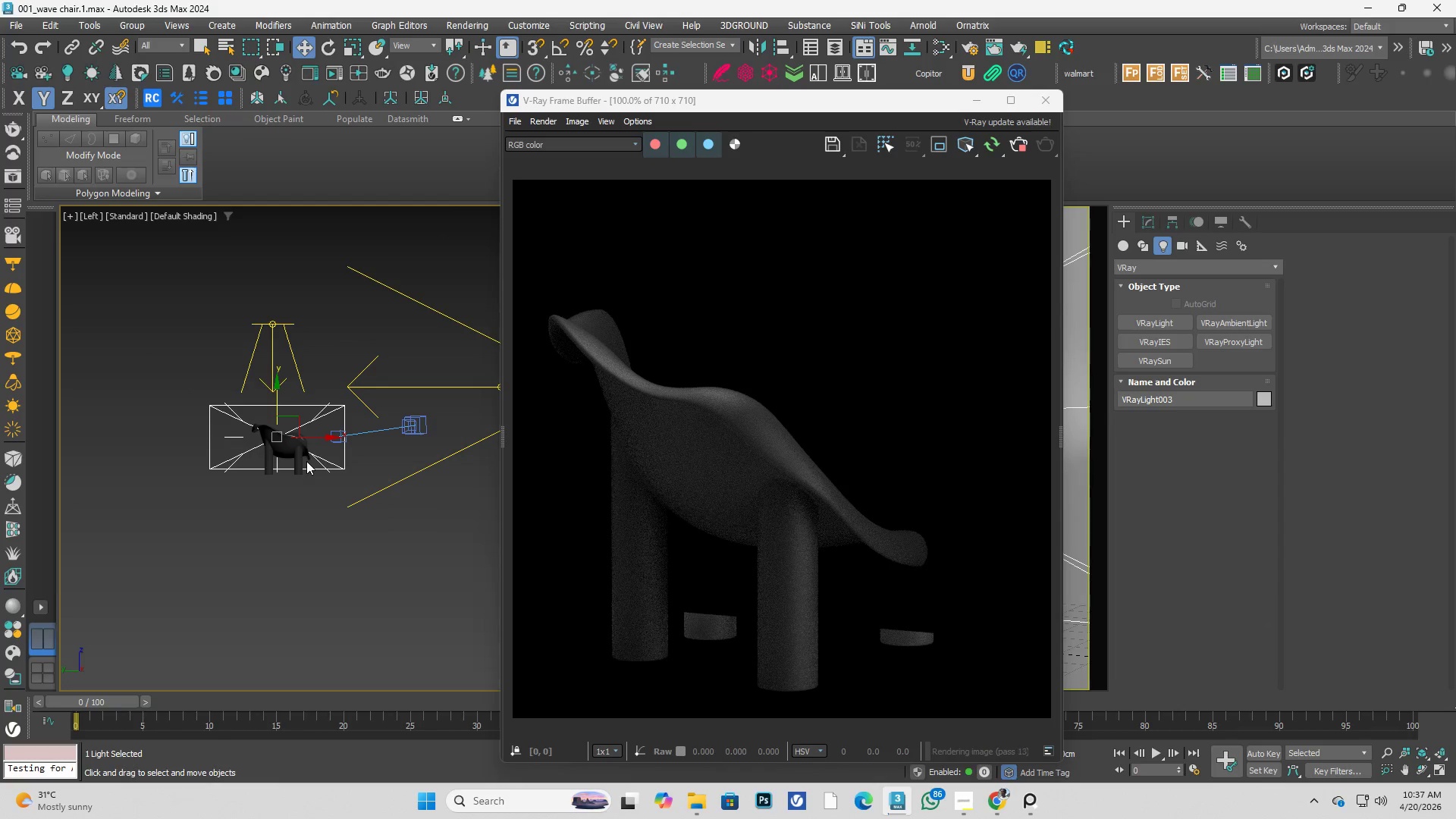 
key(T)
 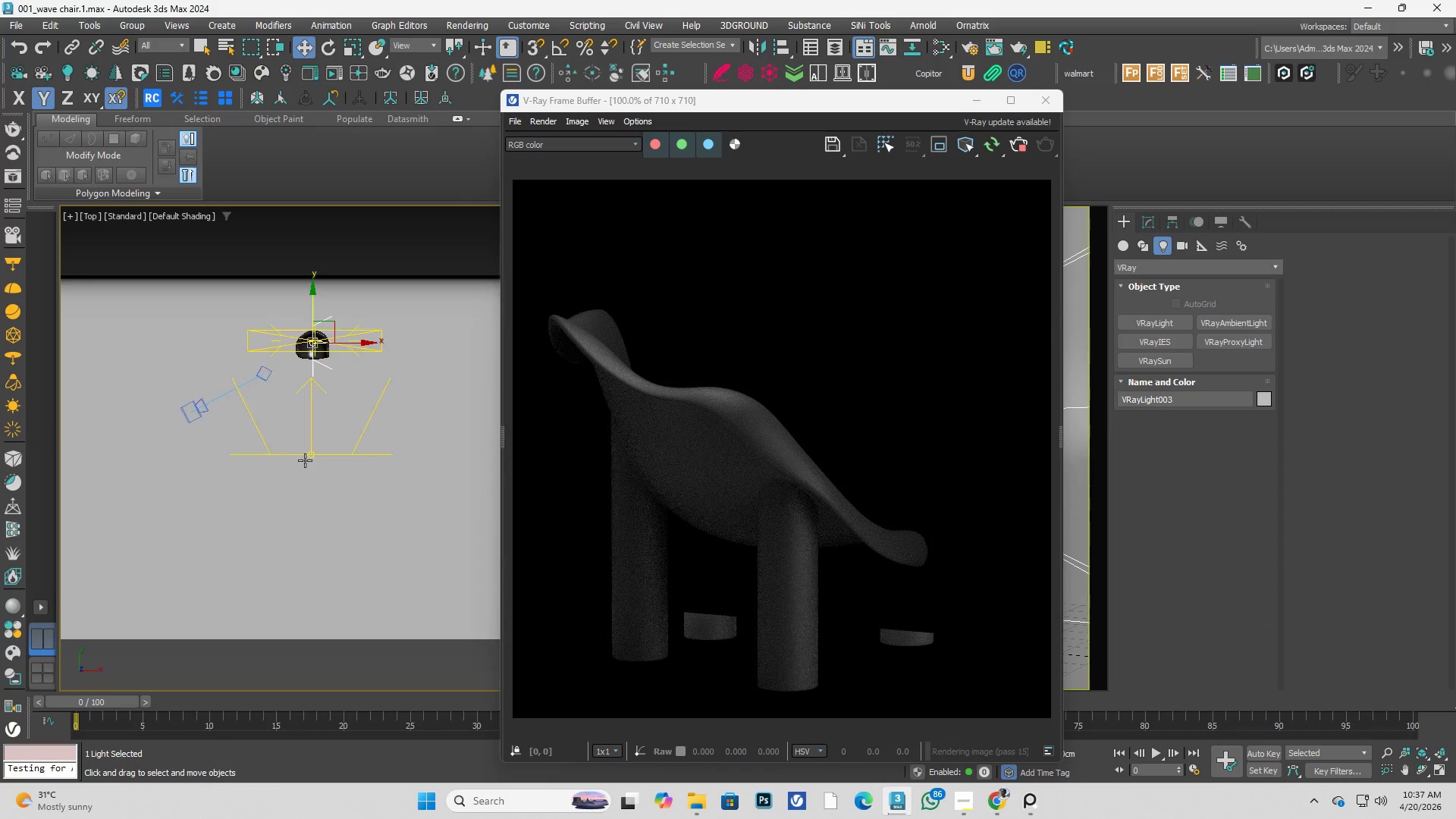 
scroll: coordinate [291, 452], scroll_direction: down, amount: 1.0
 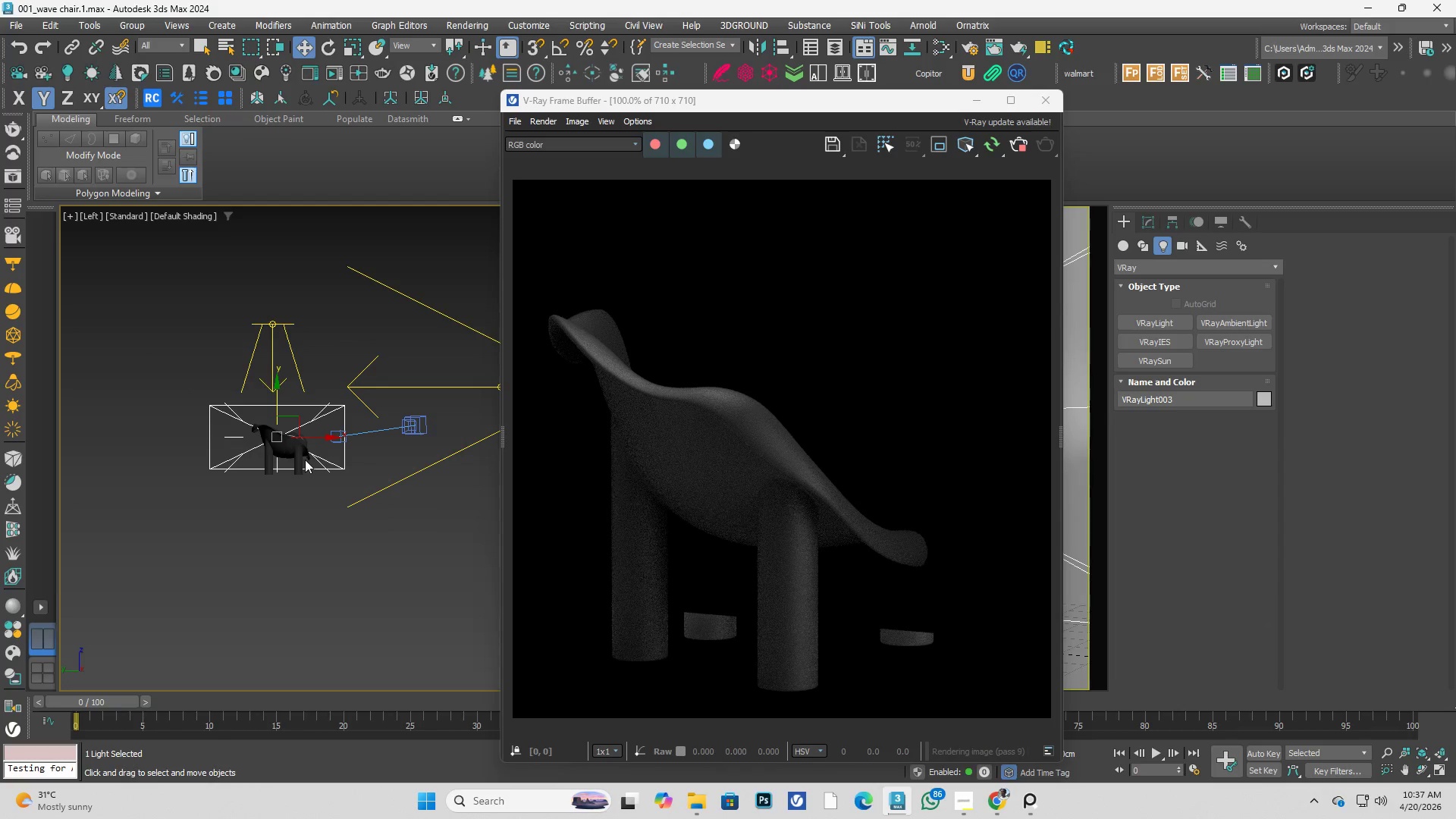 
scroll: coordinate [312, 417], scroll_direction: up, amount: 2.0
 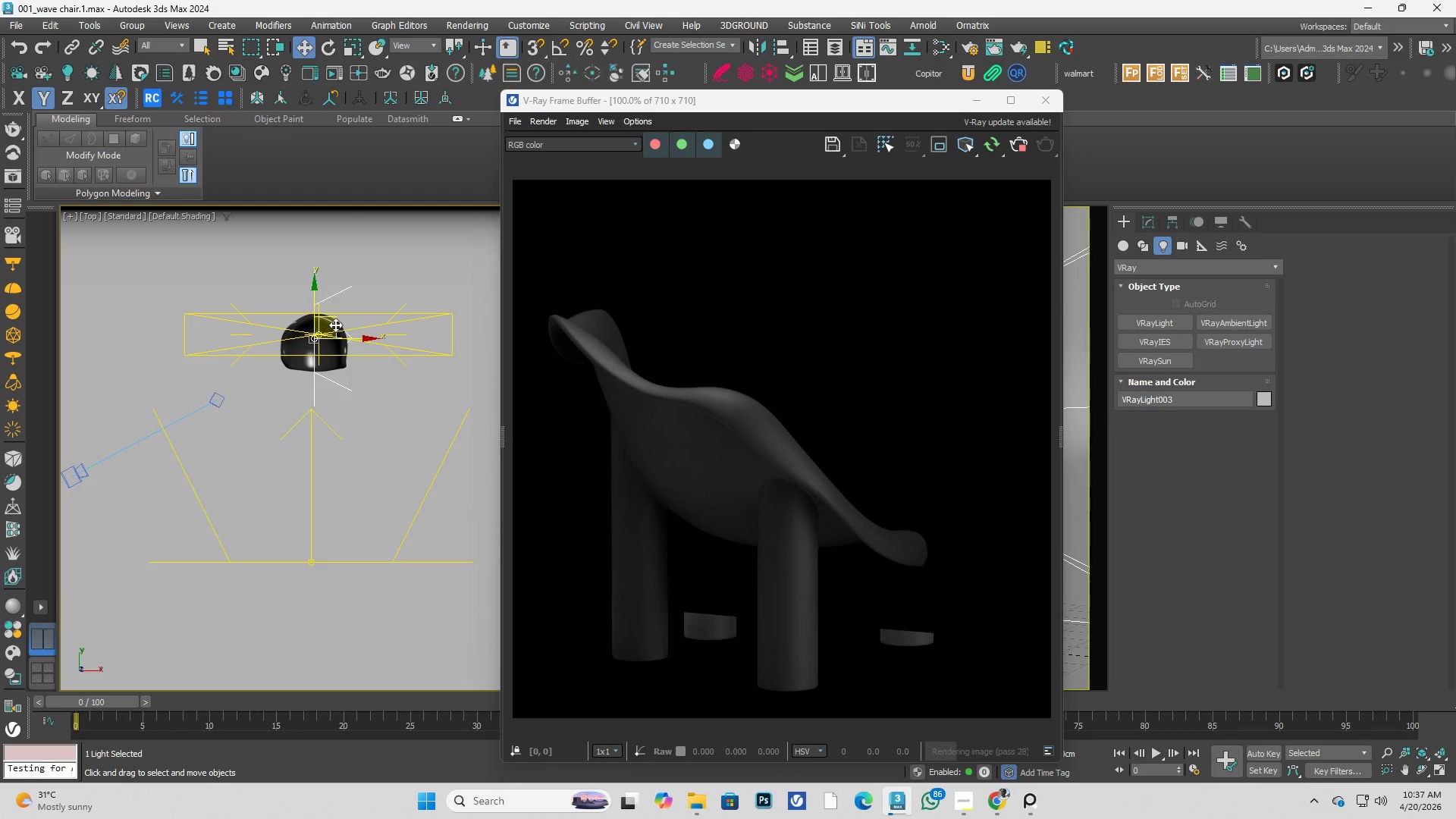 
left_click_drag(start_coordinate=[335, 321], to_coordinate=[215, 358])
 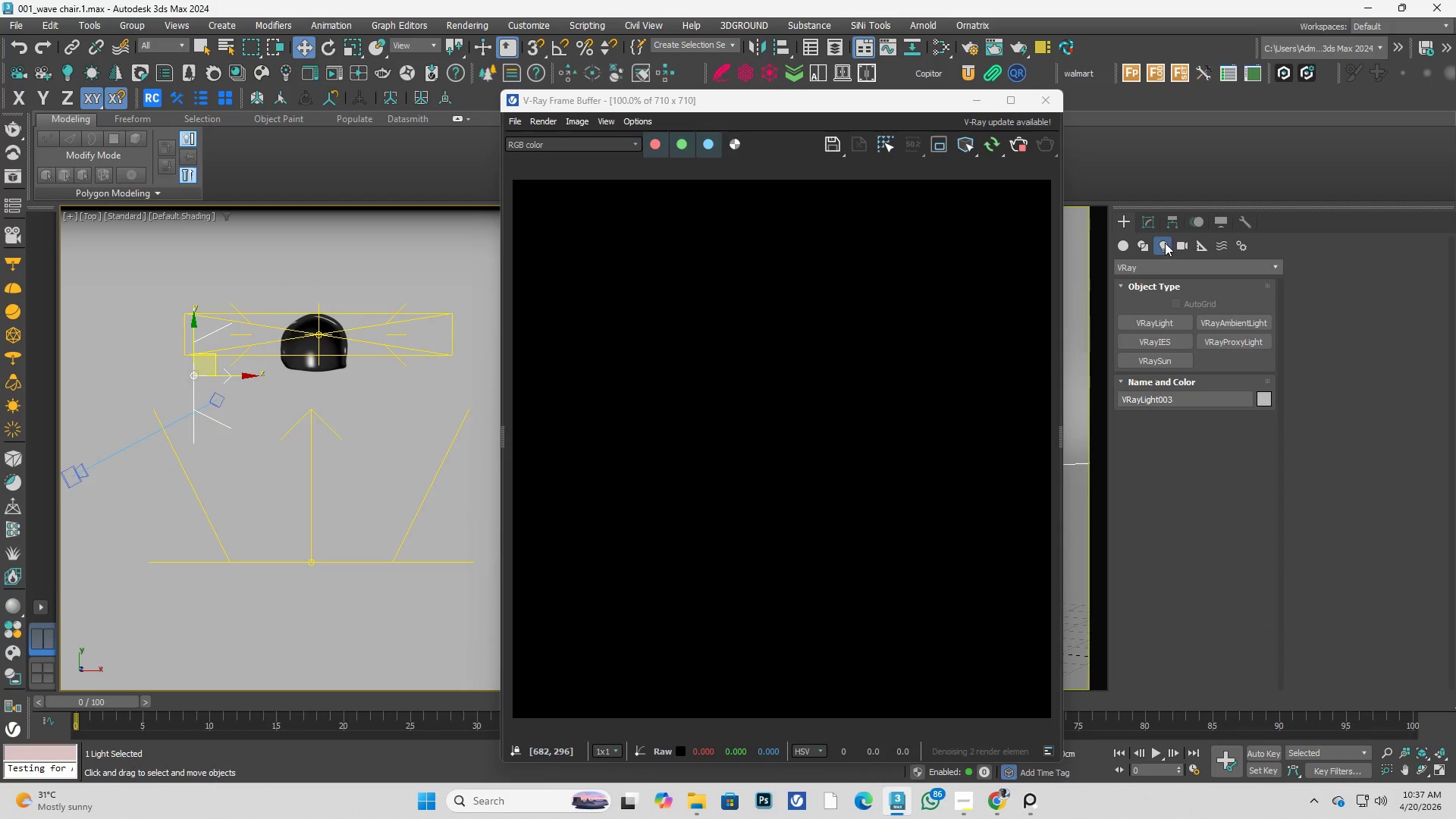 
left_click([1147, 223])
 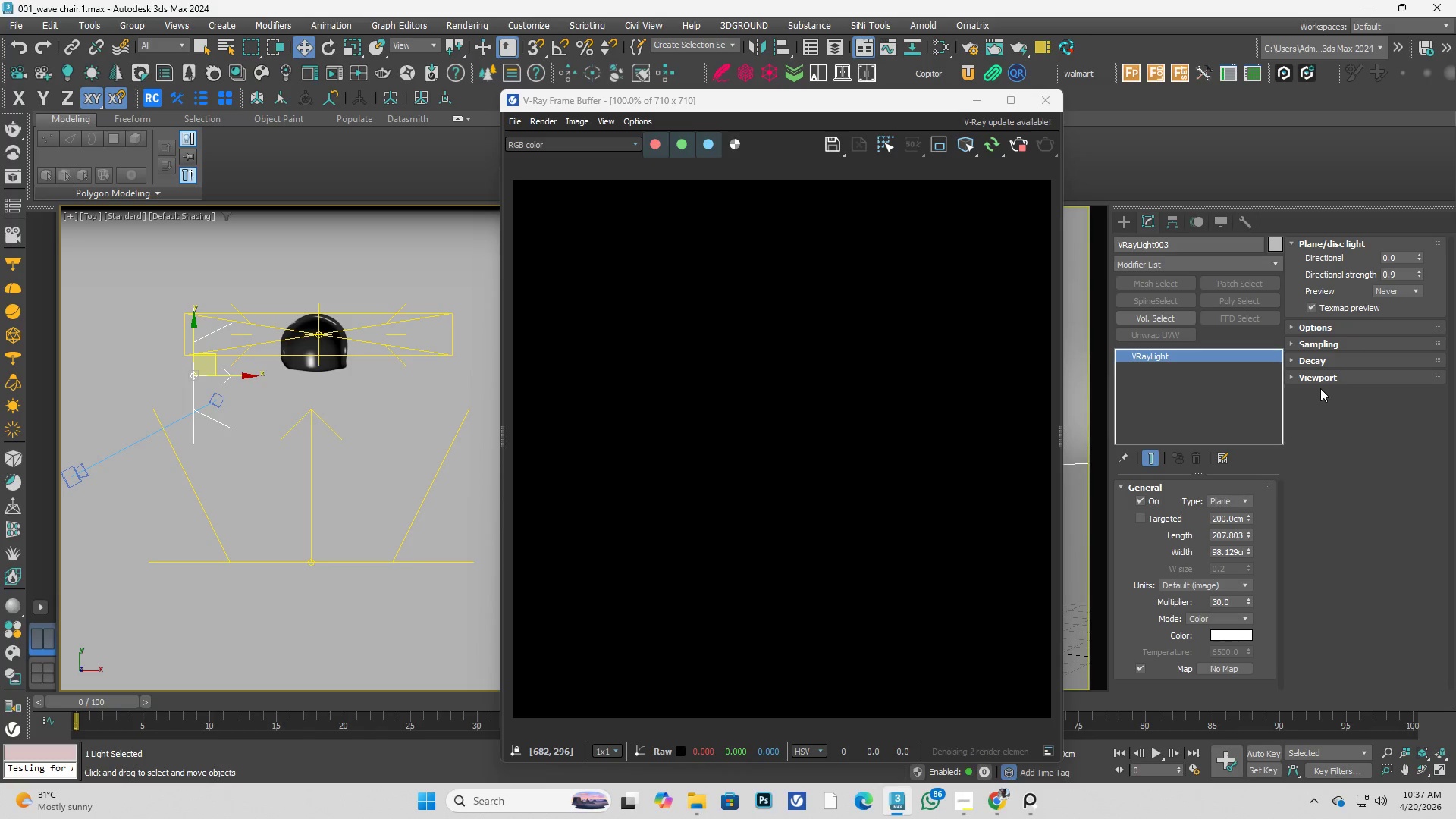 
left_click([1303, 377])
 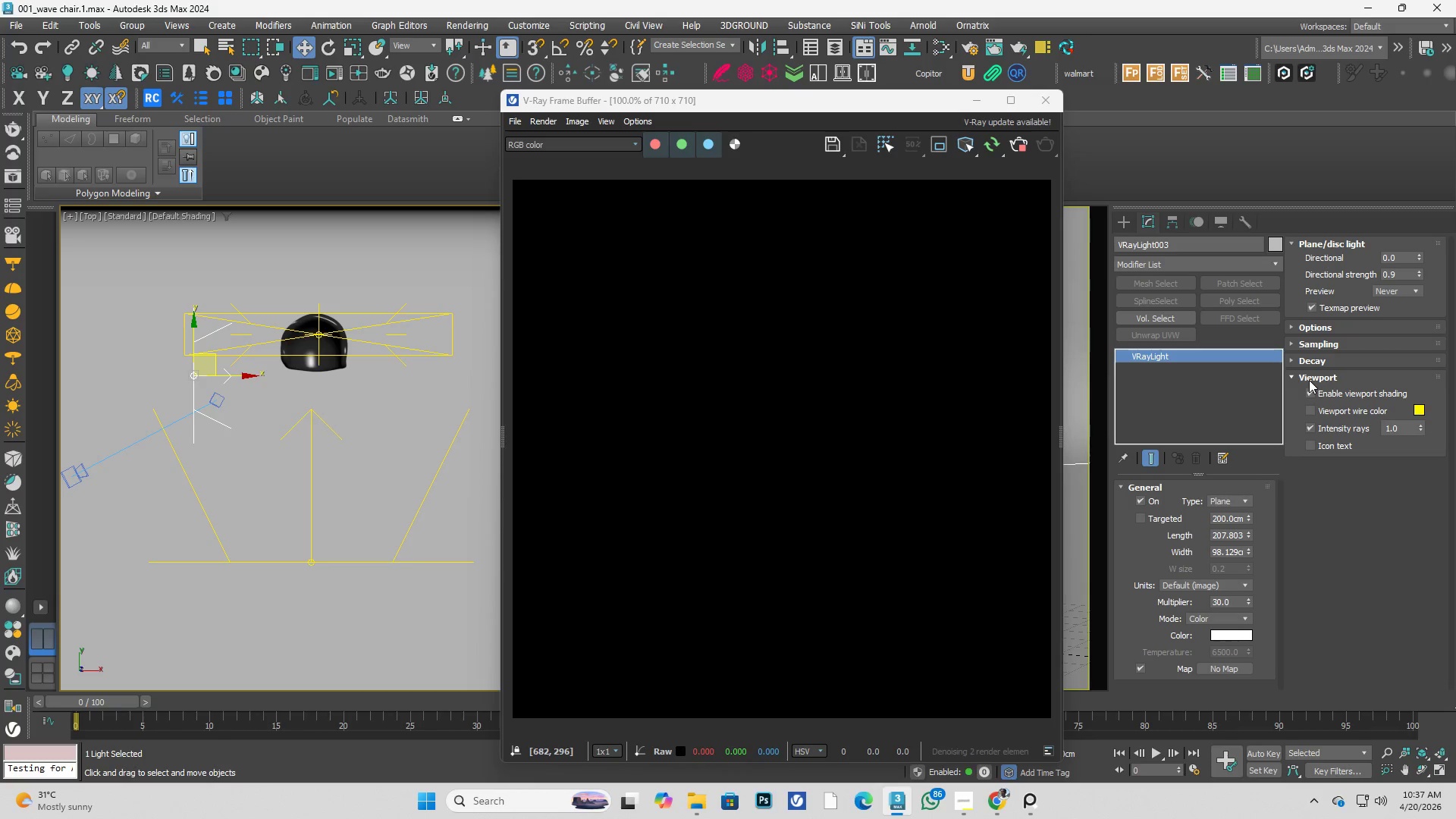 
left_click([1298, 377])
 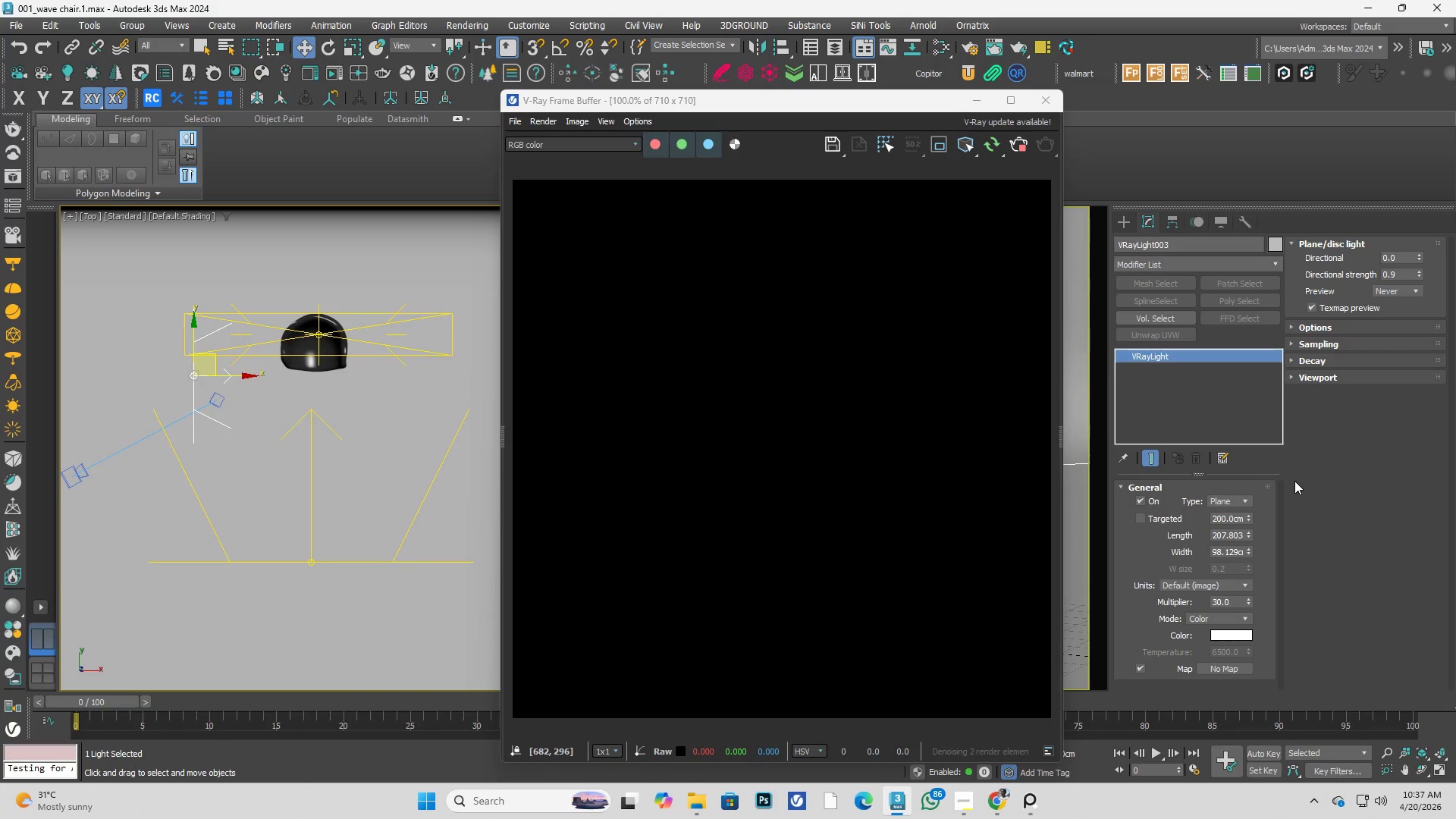 
scroll: coordinate [1298, 469], scroll_direction: up, amount: 1.0
 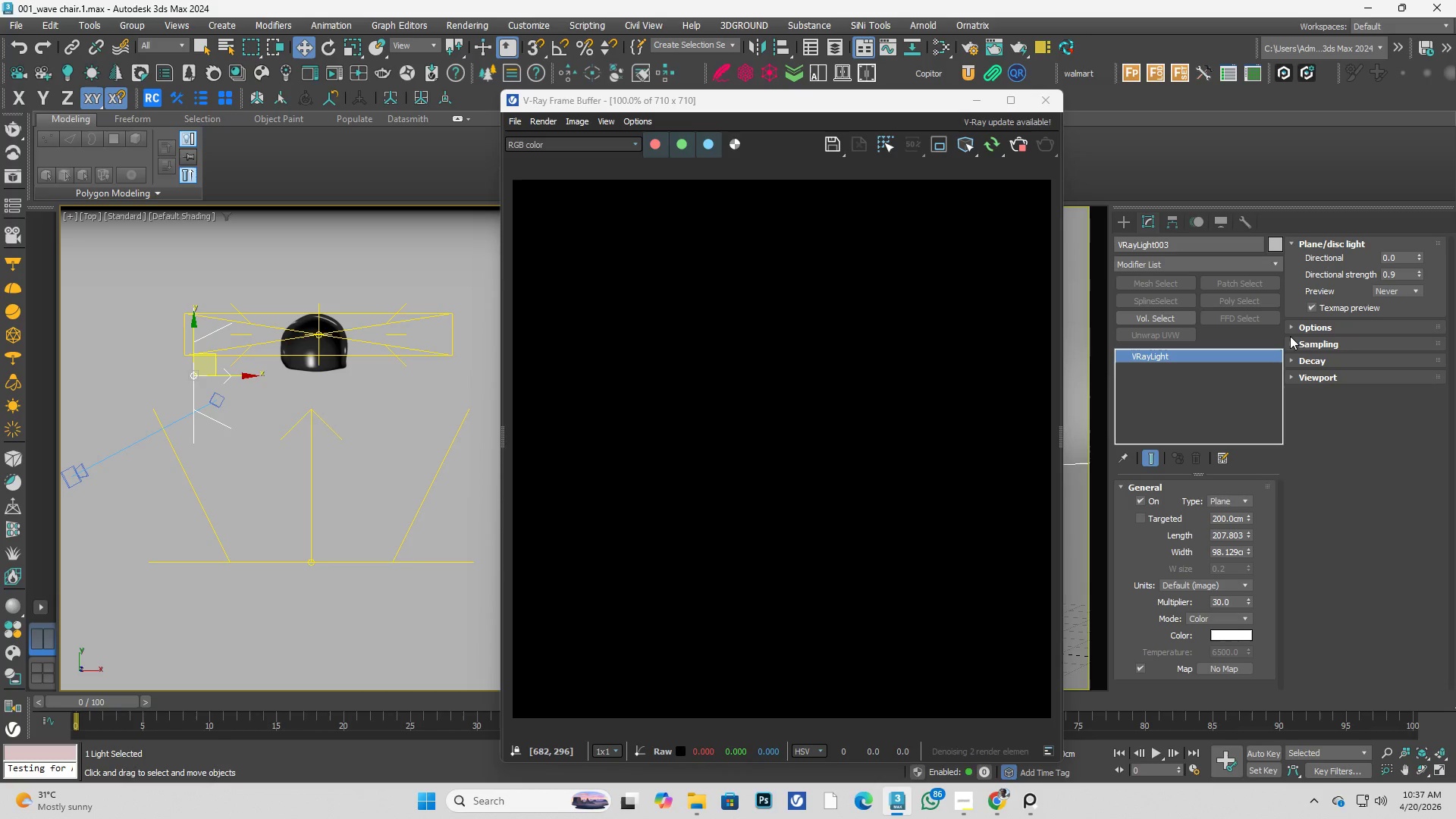 
left_click([1294, 325])
 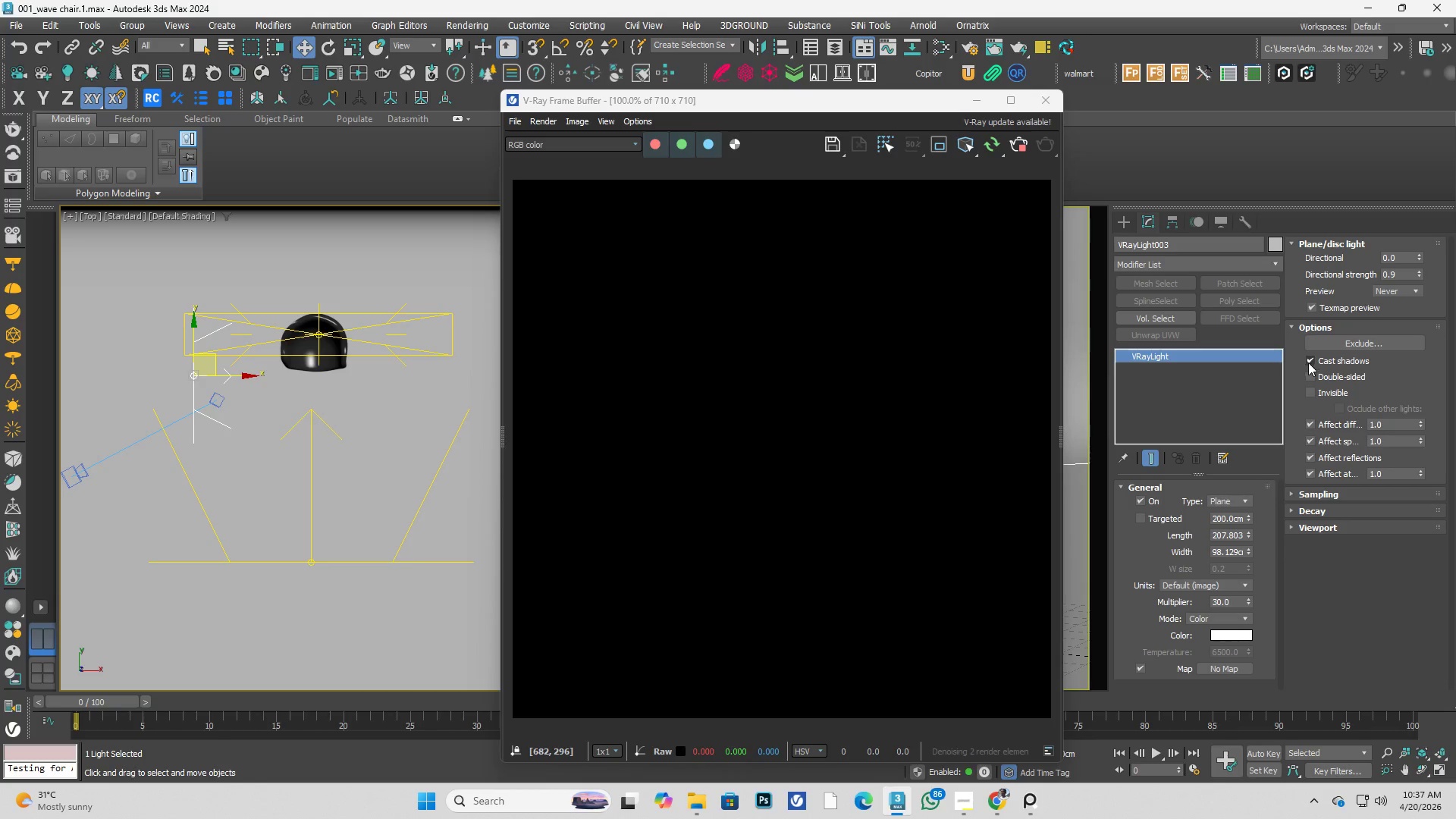 
left_click([1317, 394])
 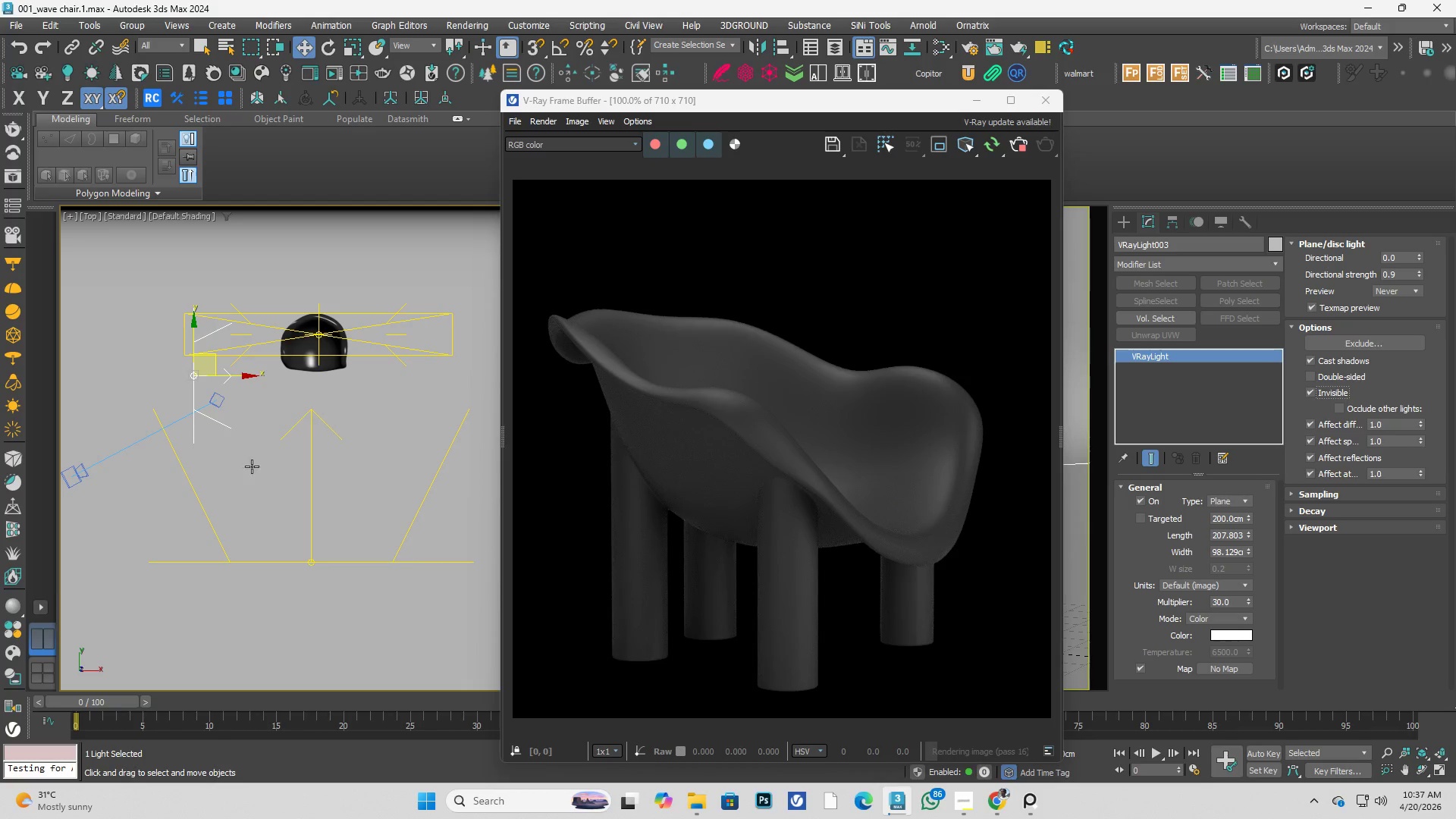 
key(E)
 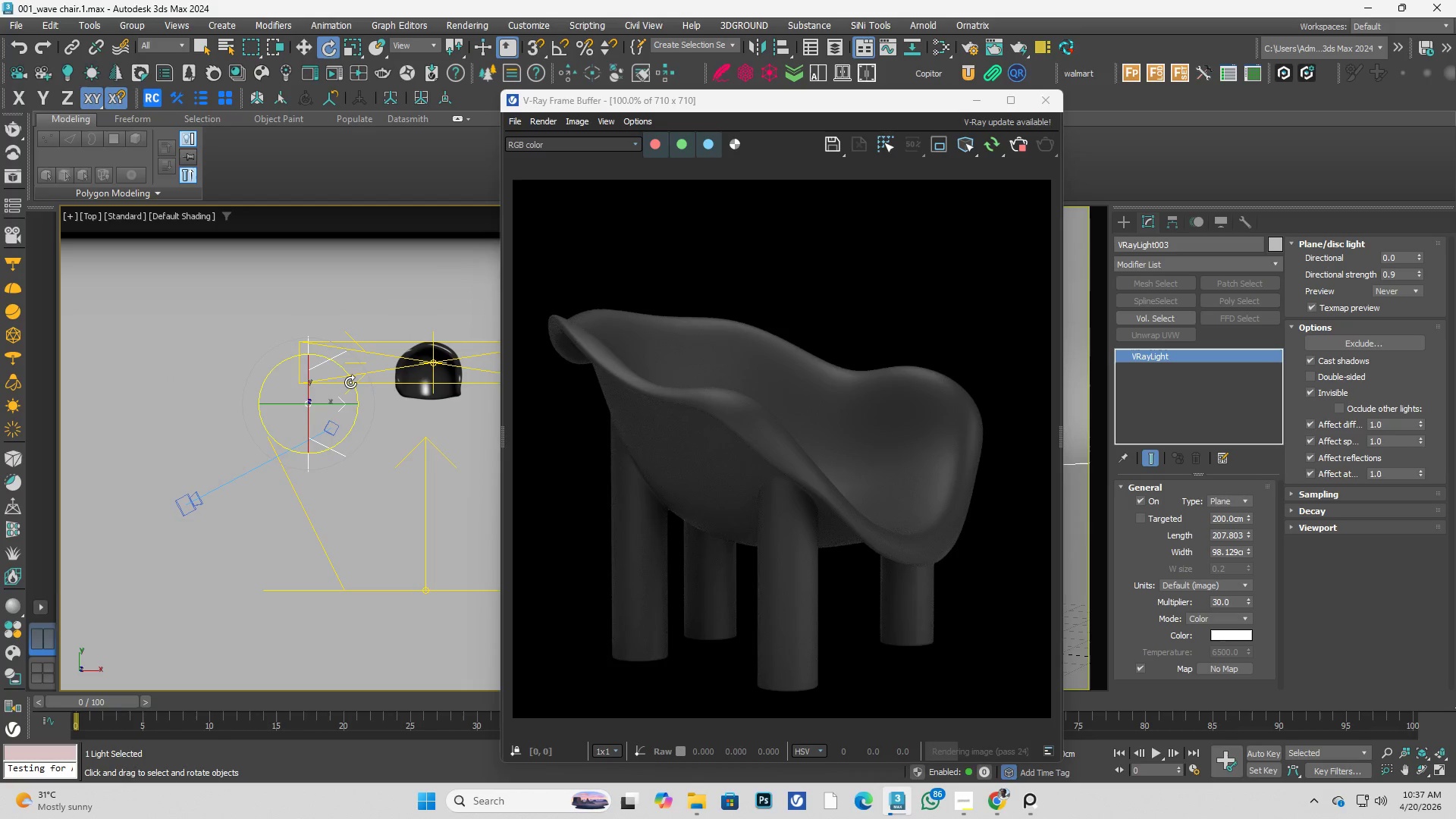 
left_click_drag(start_coordinate=[350, 382], to_coordinate=[318, 359])
 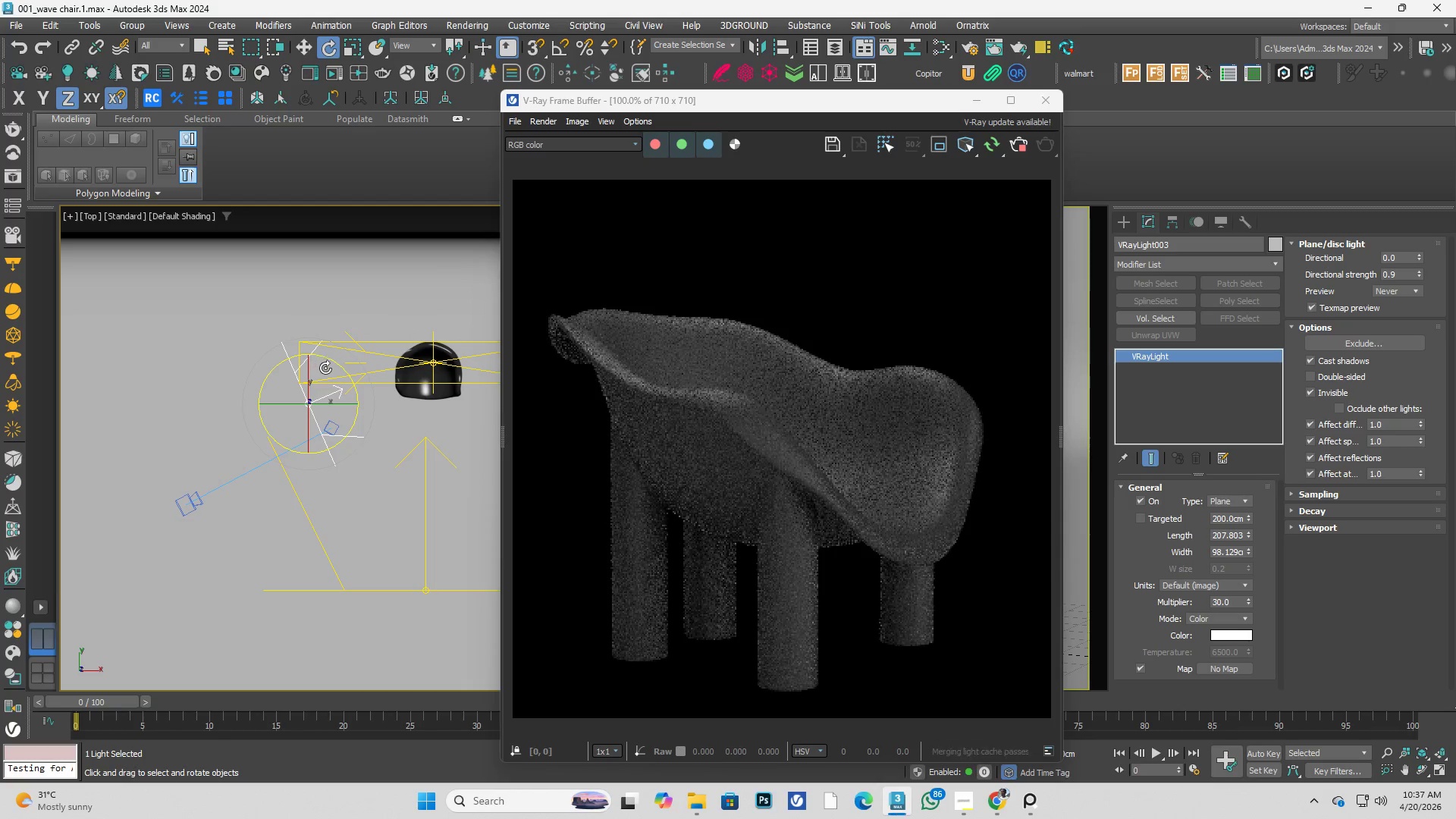 
type(ew)
 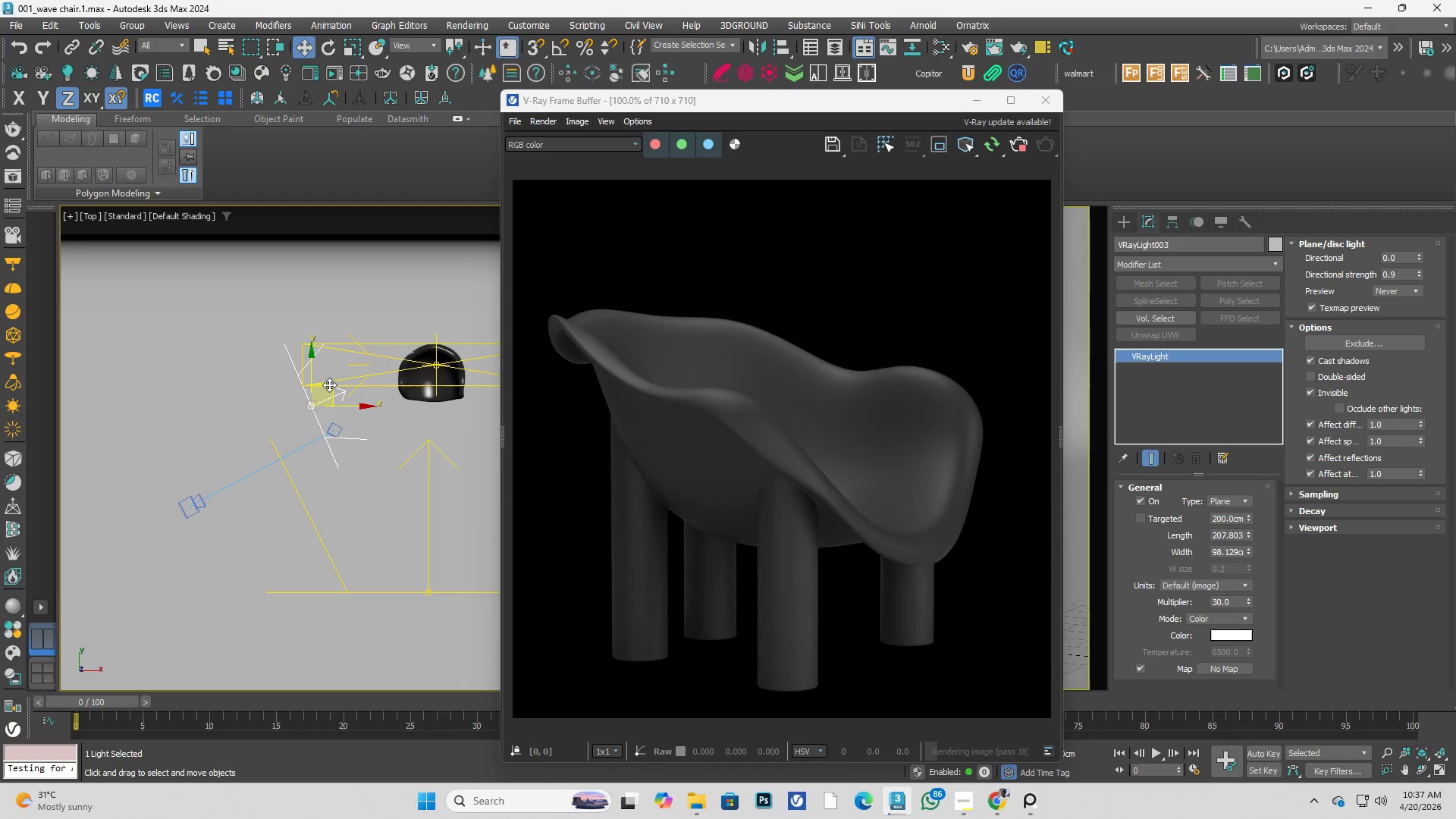 
left_click_drag(start_coordinate=[331, 383], to_coordinate=[328, 415])
 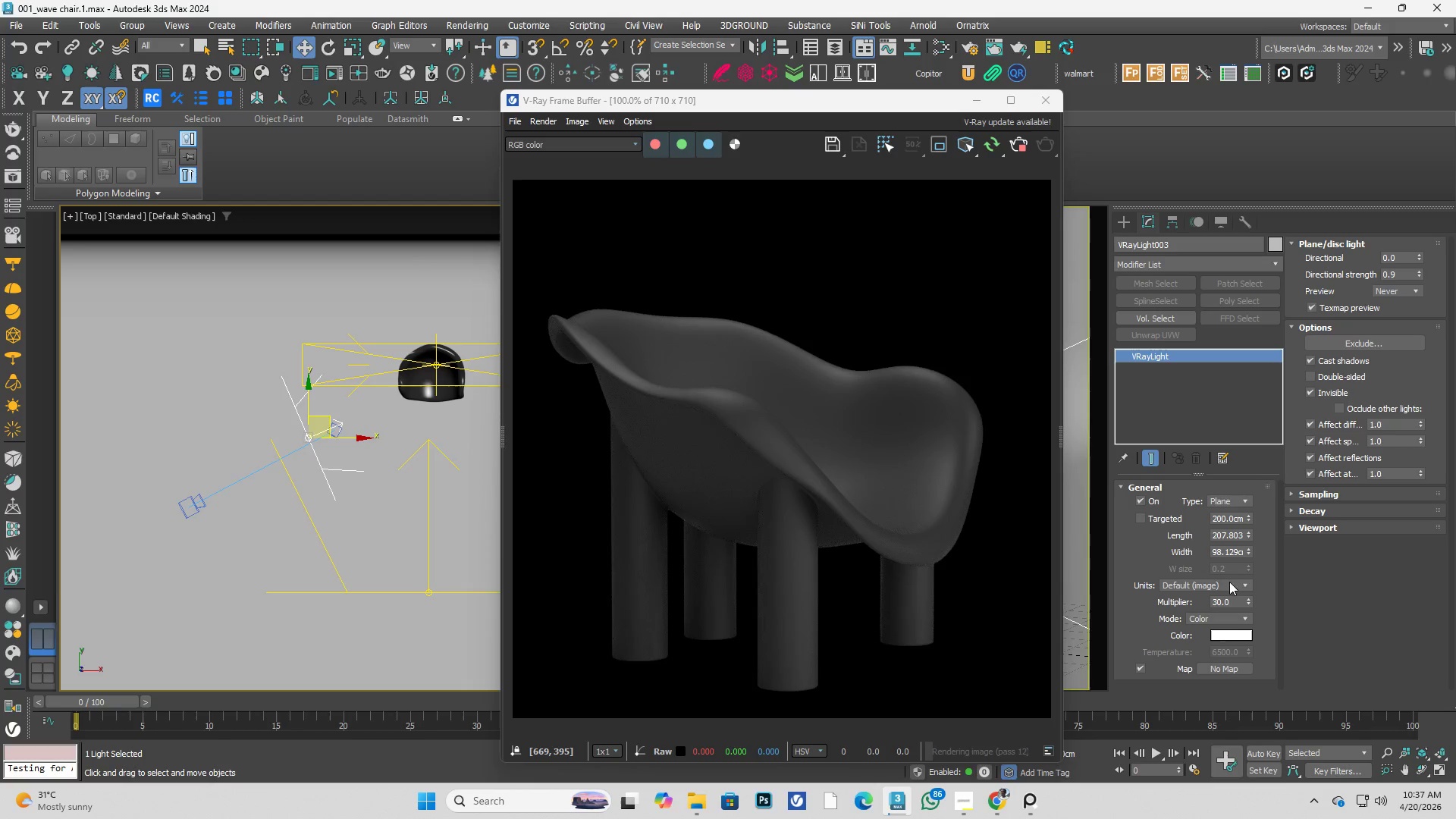 
left_click_drag(start_coordinate=[1232, 598], to_coordinate=[1157, 601])
 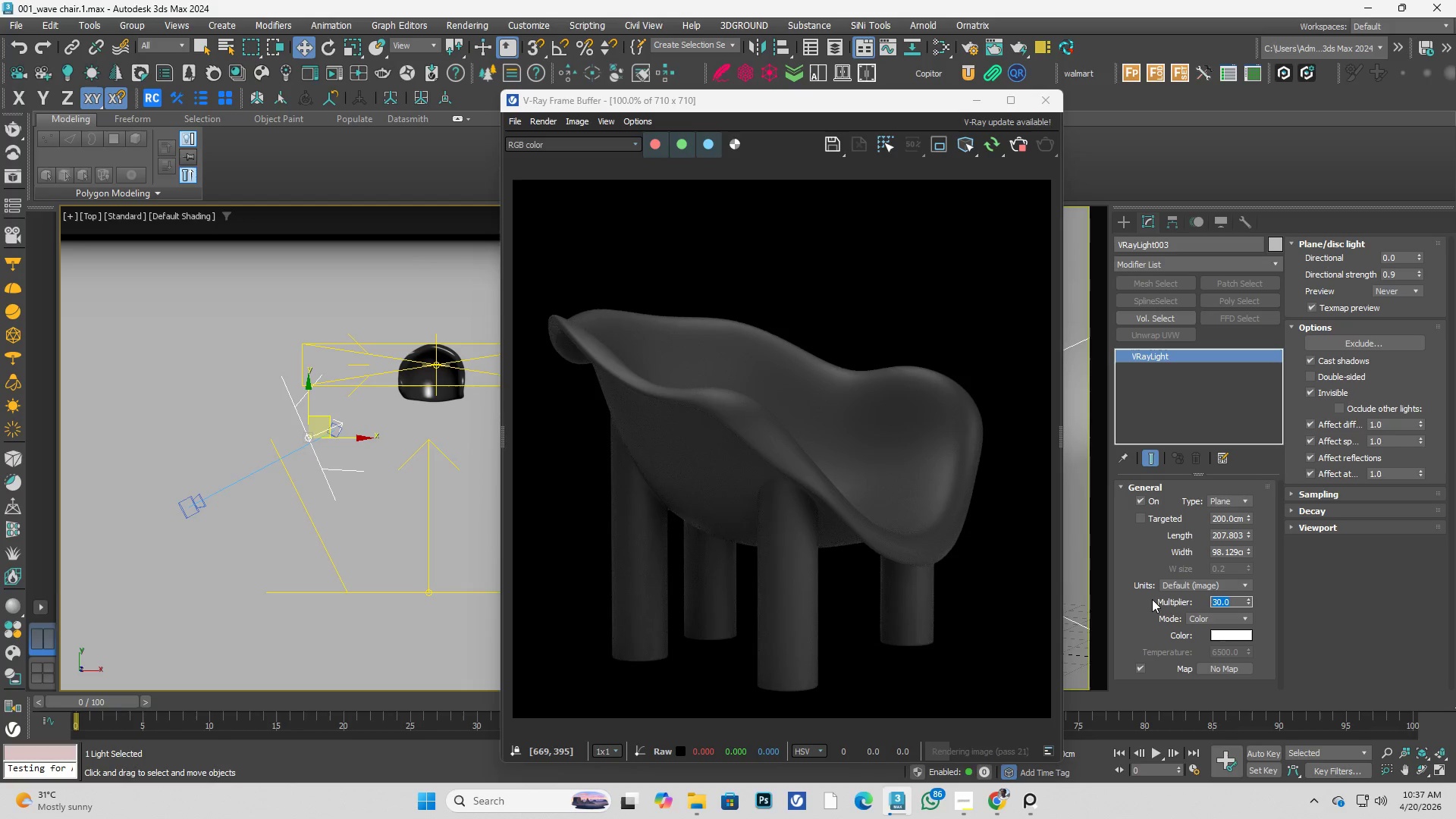 
key(Numpad1)
 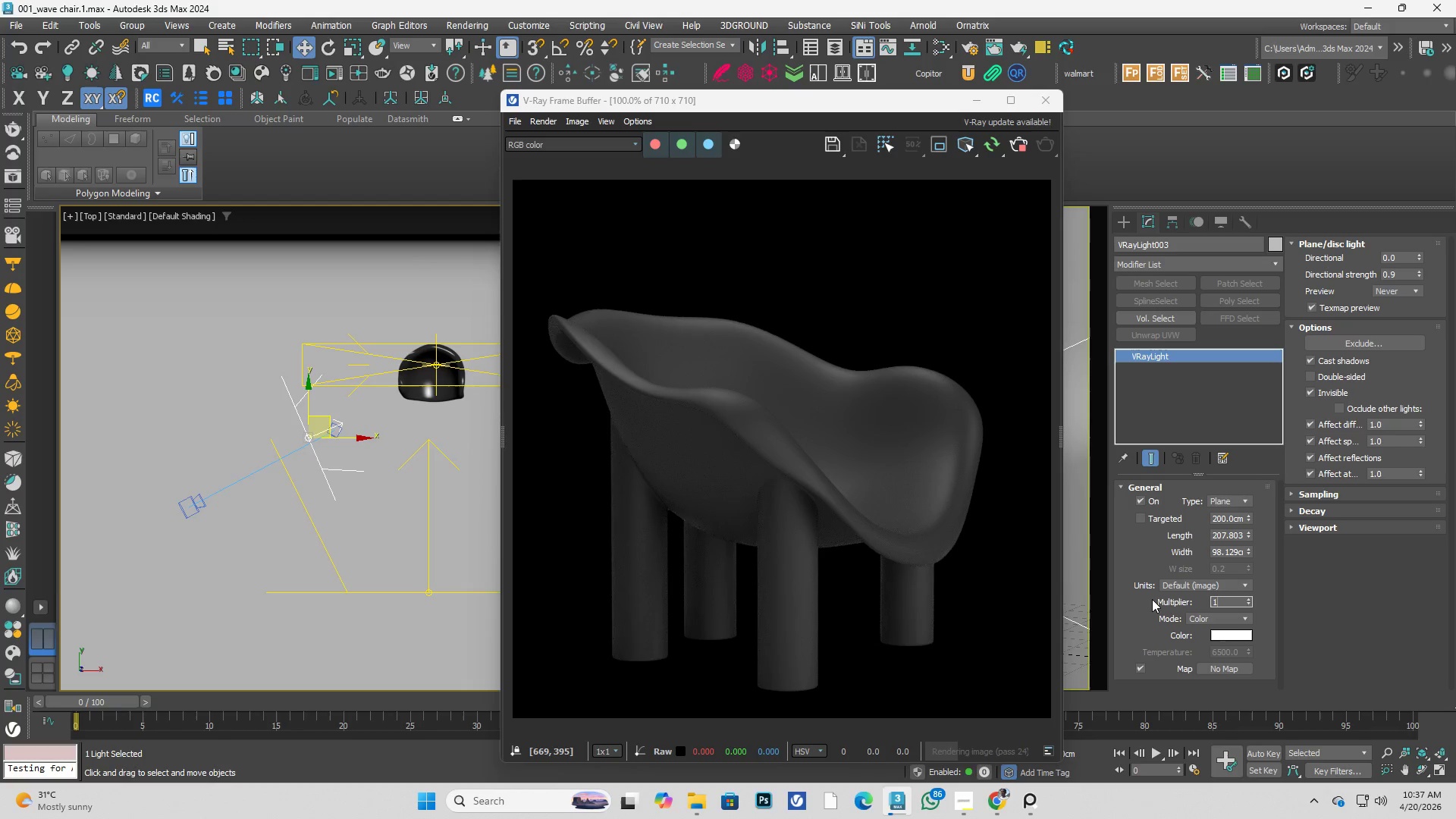 
key(Numpad0)
 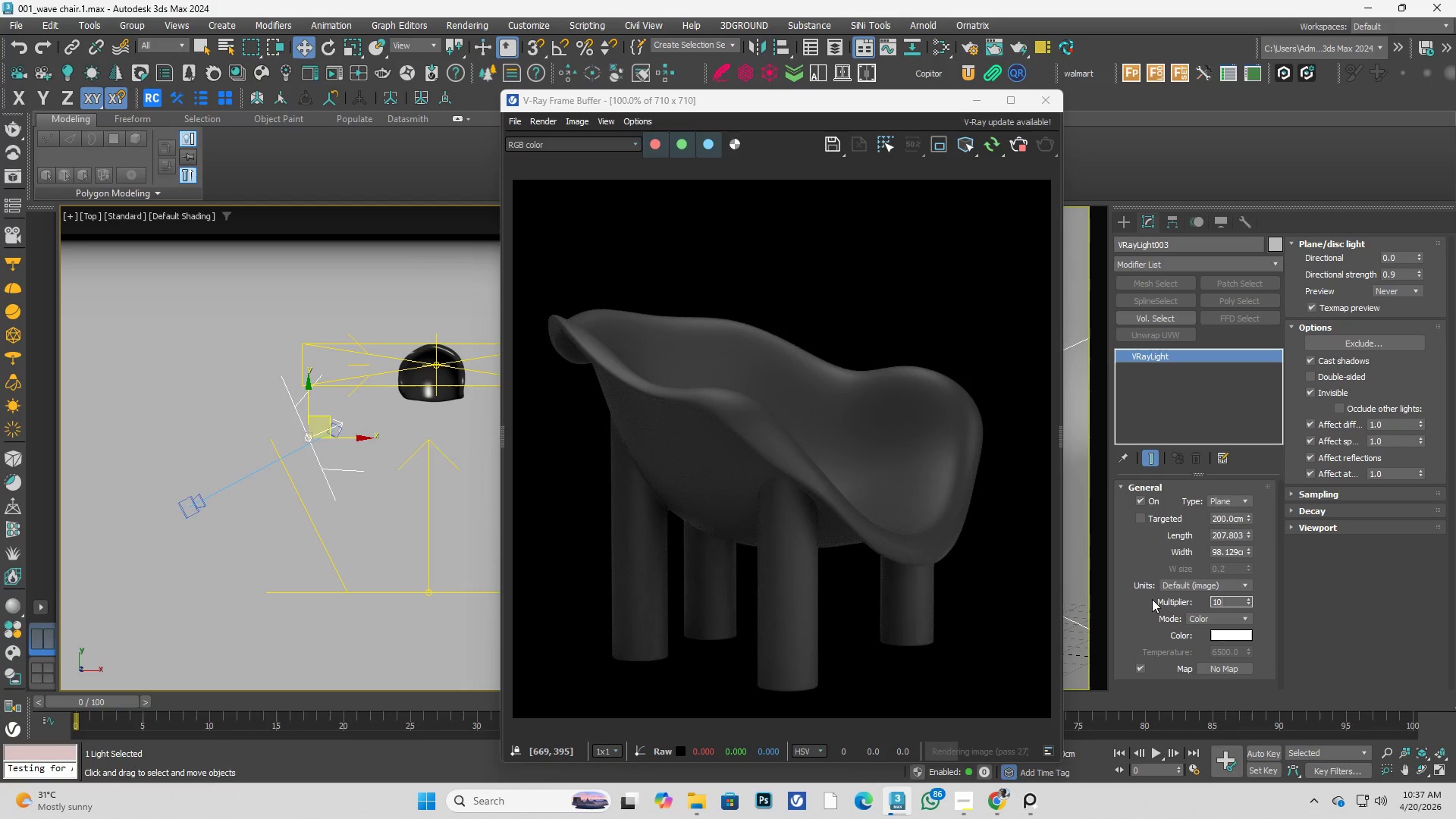 
key(Enter)
 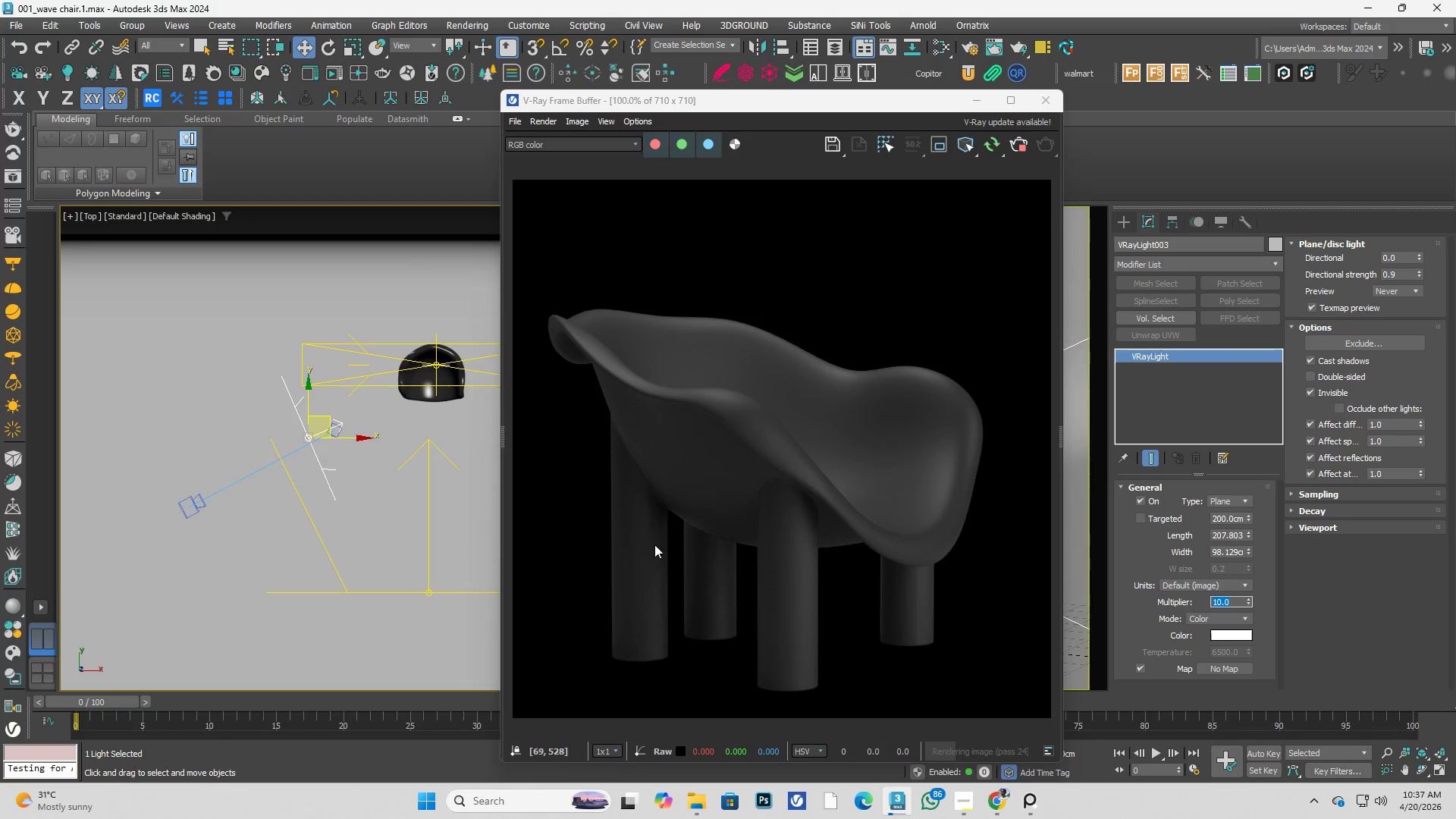 
wait(5.78)
 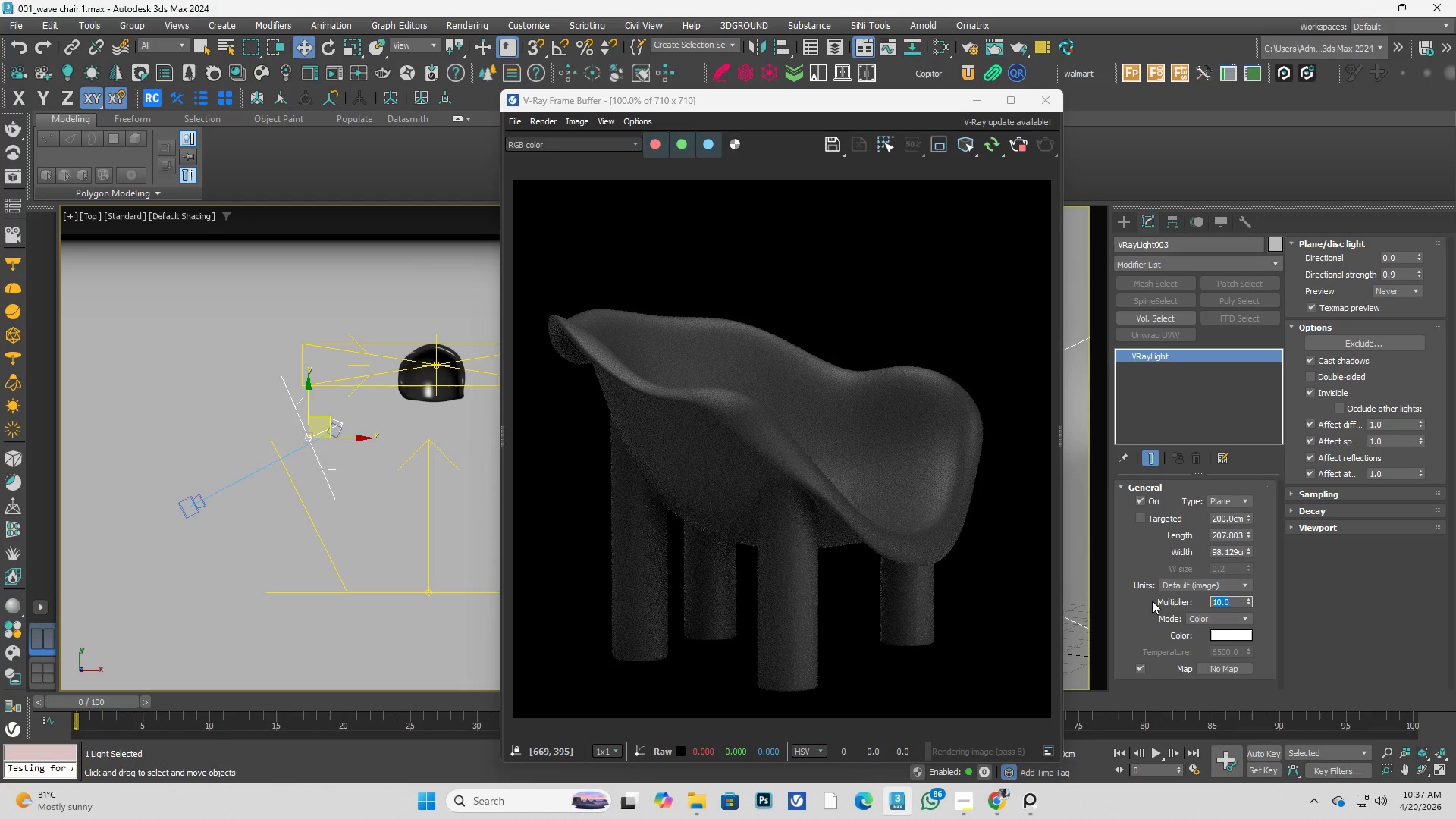 
left_click([1012, 100])
 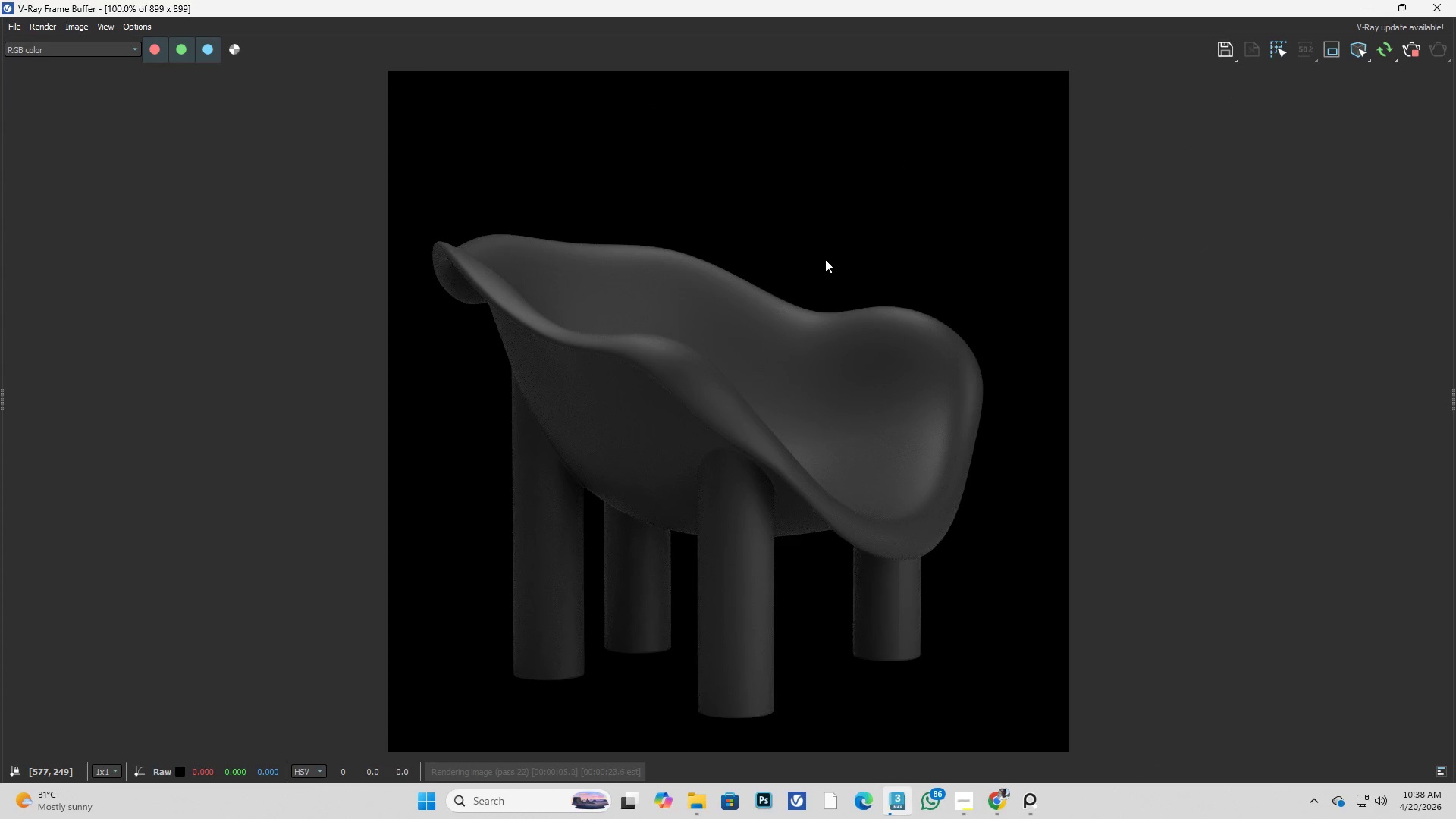 
wait(10.92)
 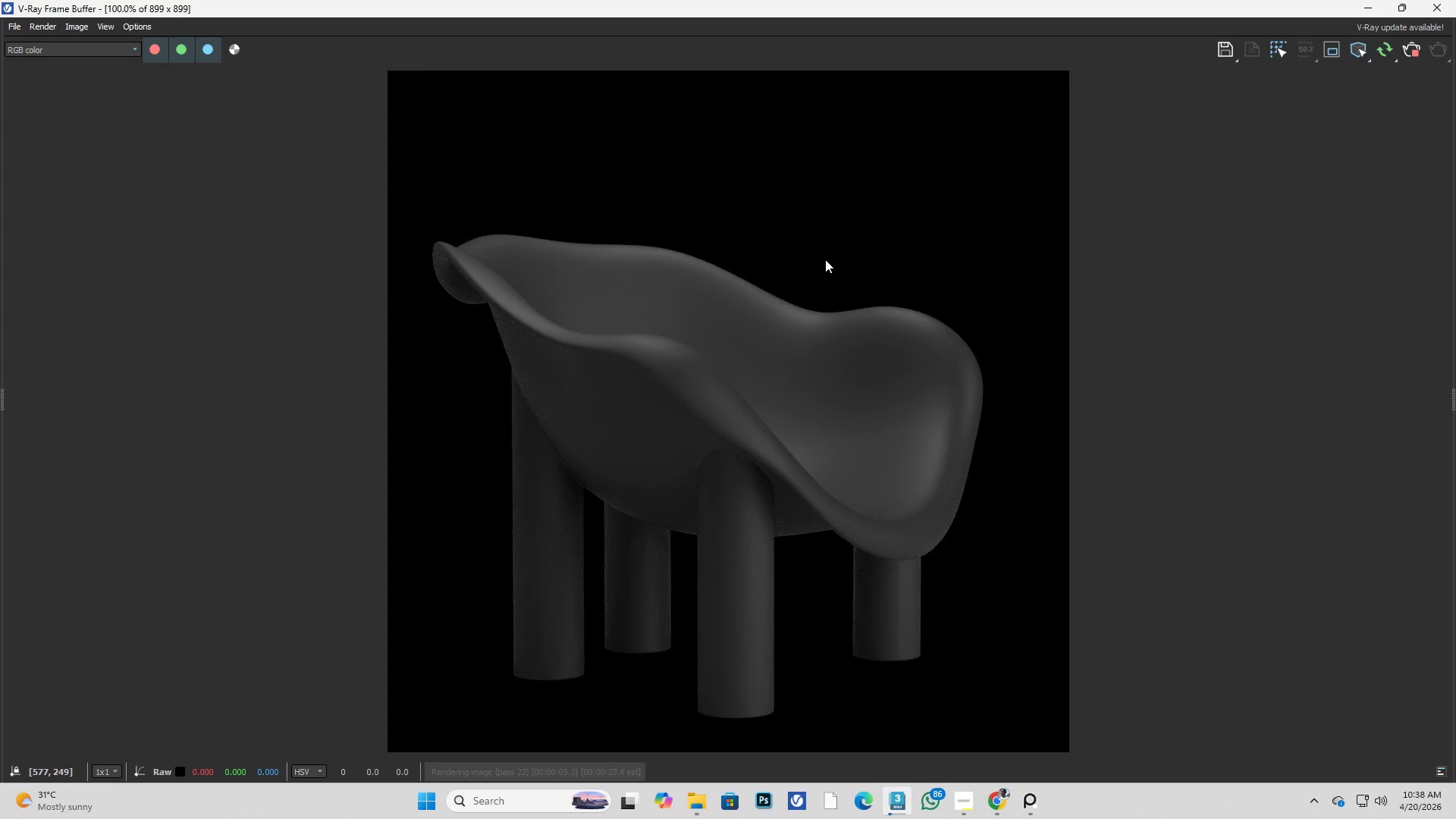 
scroll: coordinate [727, 452], scroll_direction: up, amount: 3.0
 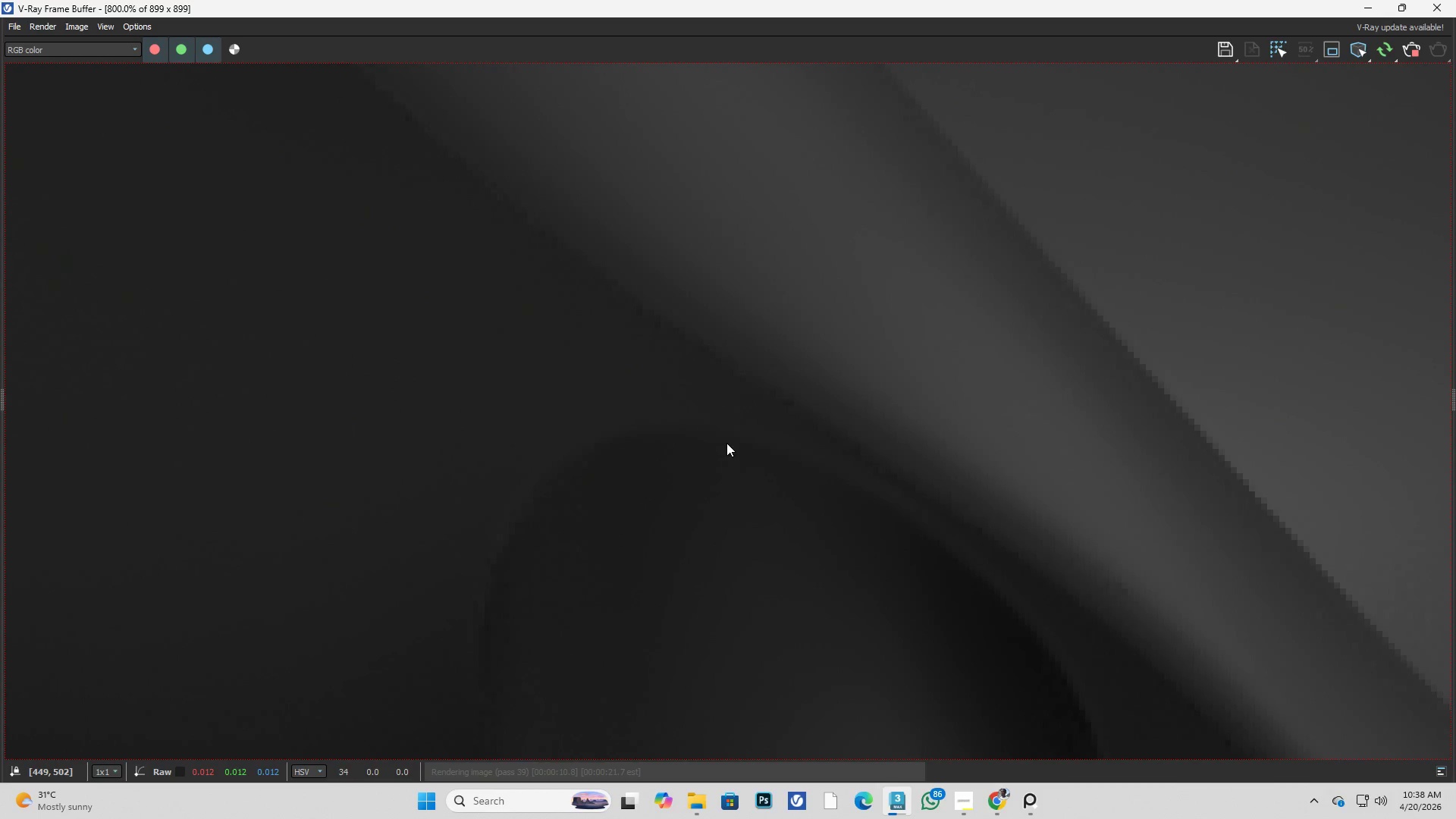 
scroll: coordinate [714, 419], scroll_direction: down, amount: 2.0
 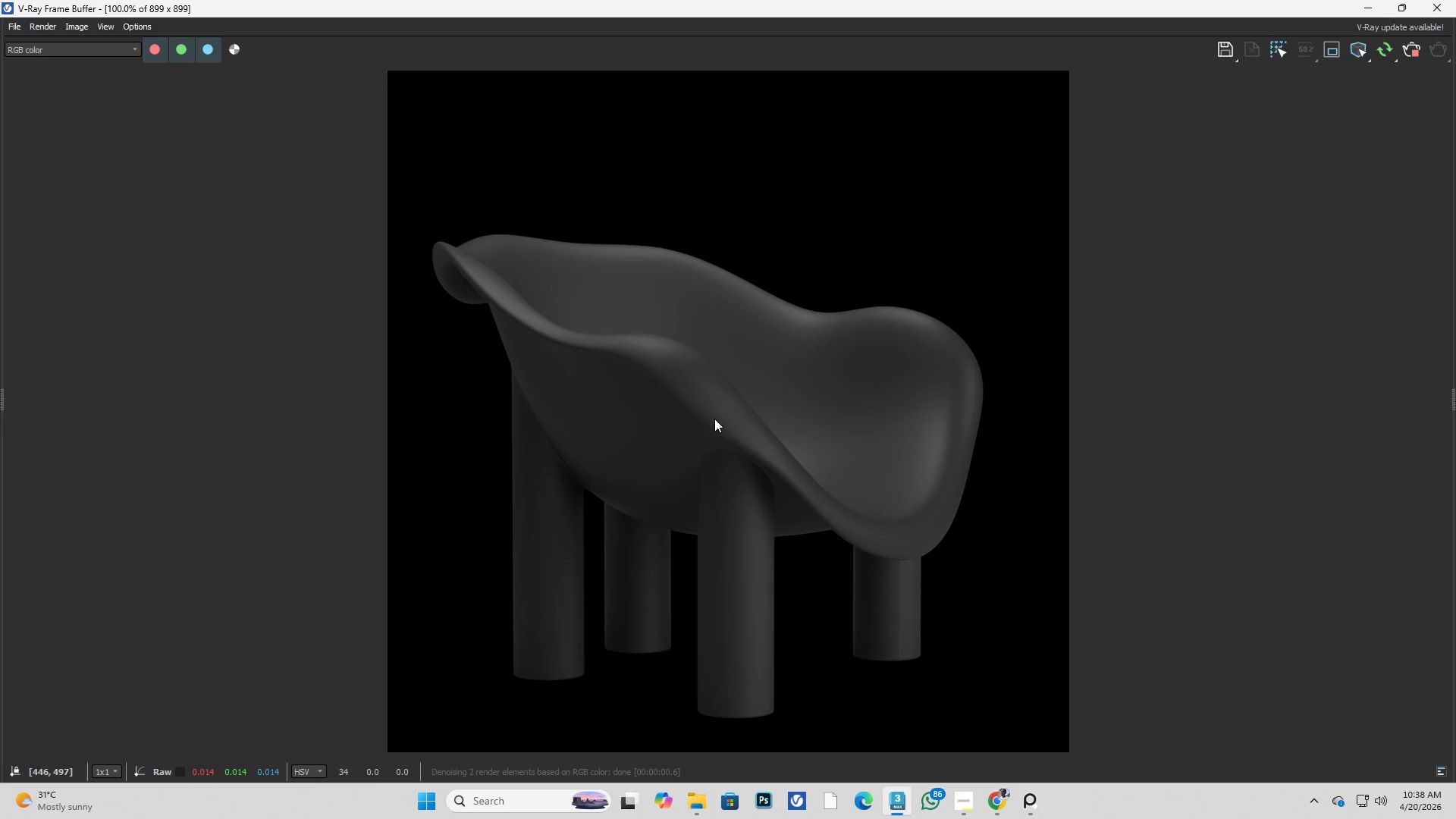 
wait(15.08)
 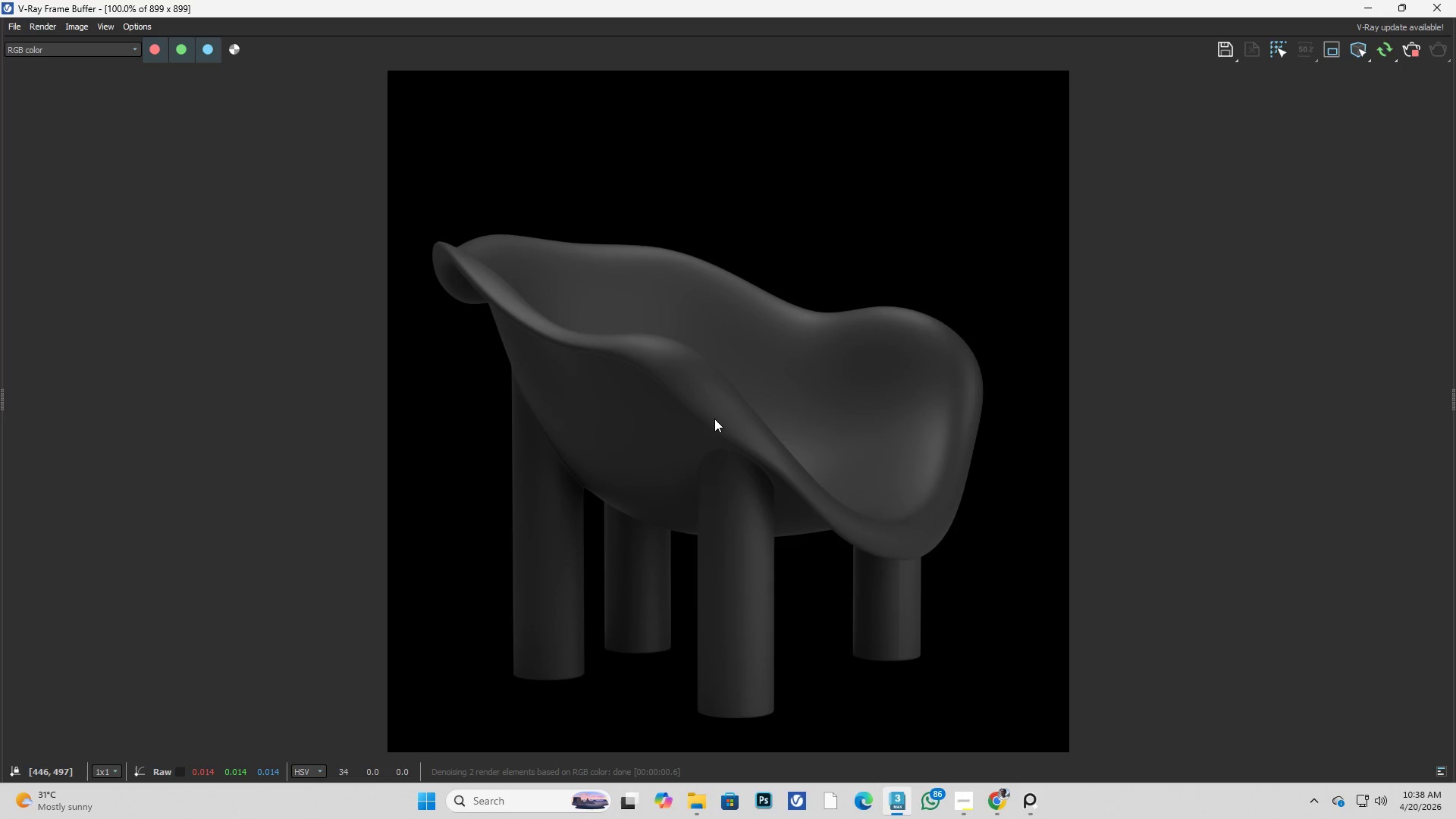 
left_click([1436, 8])
 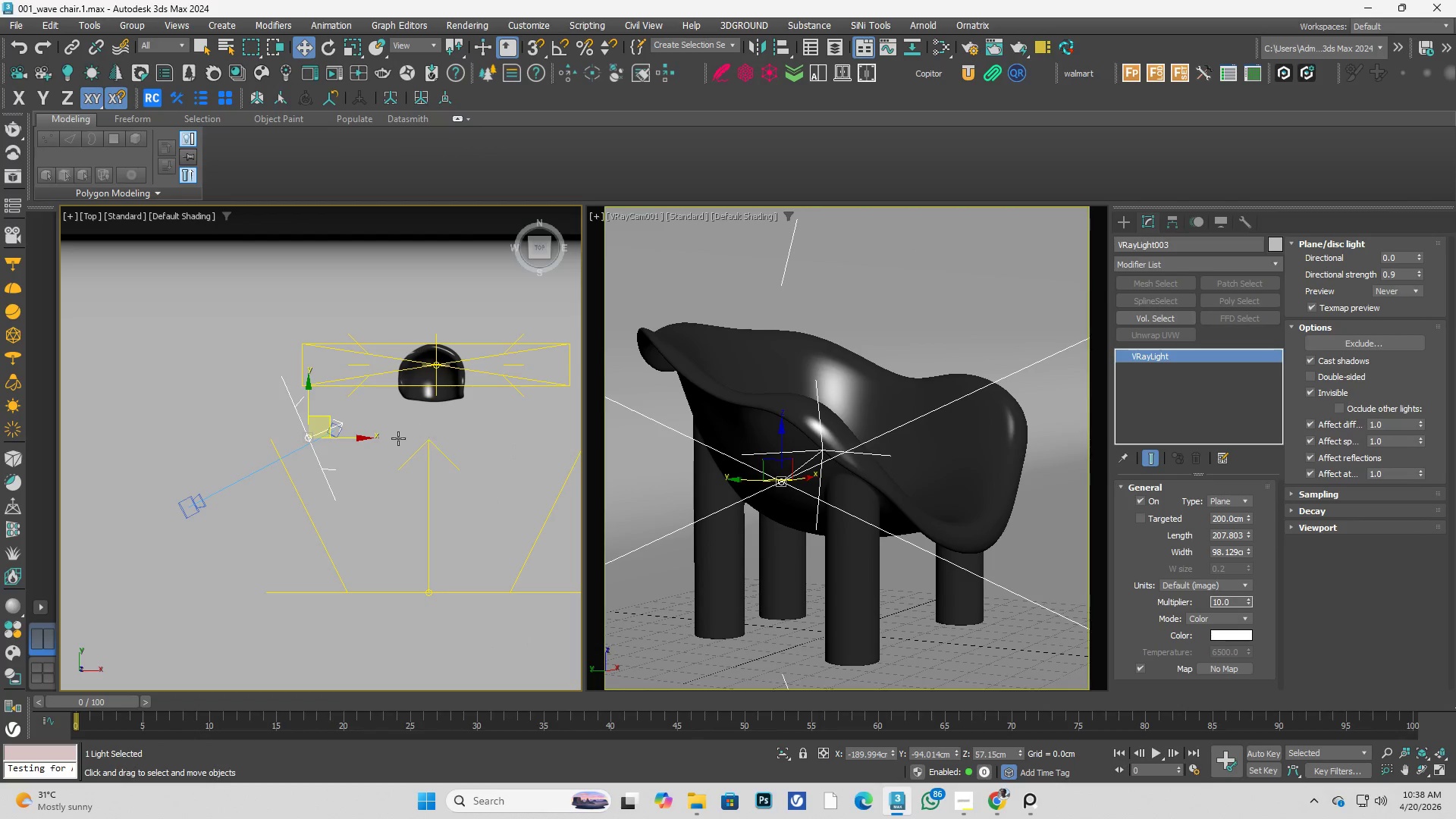 
left_click([377, 455])
 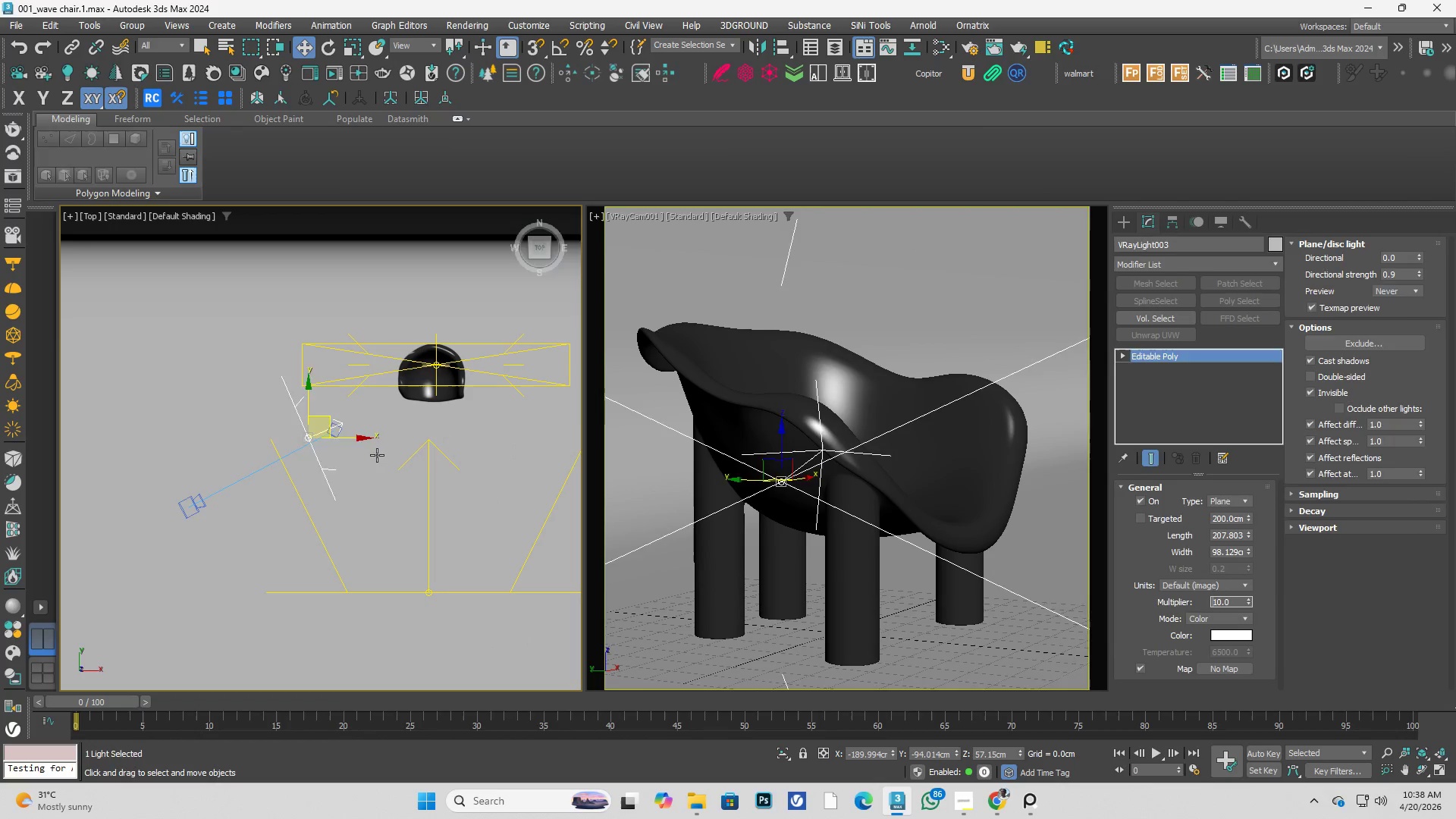 
key(Control+S)
 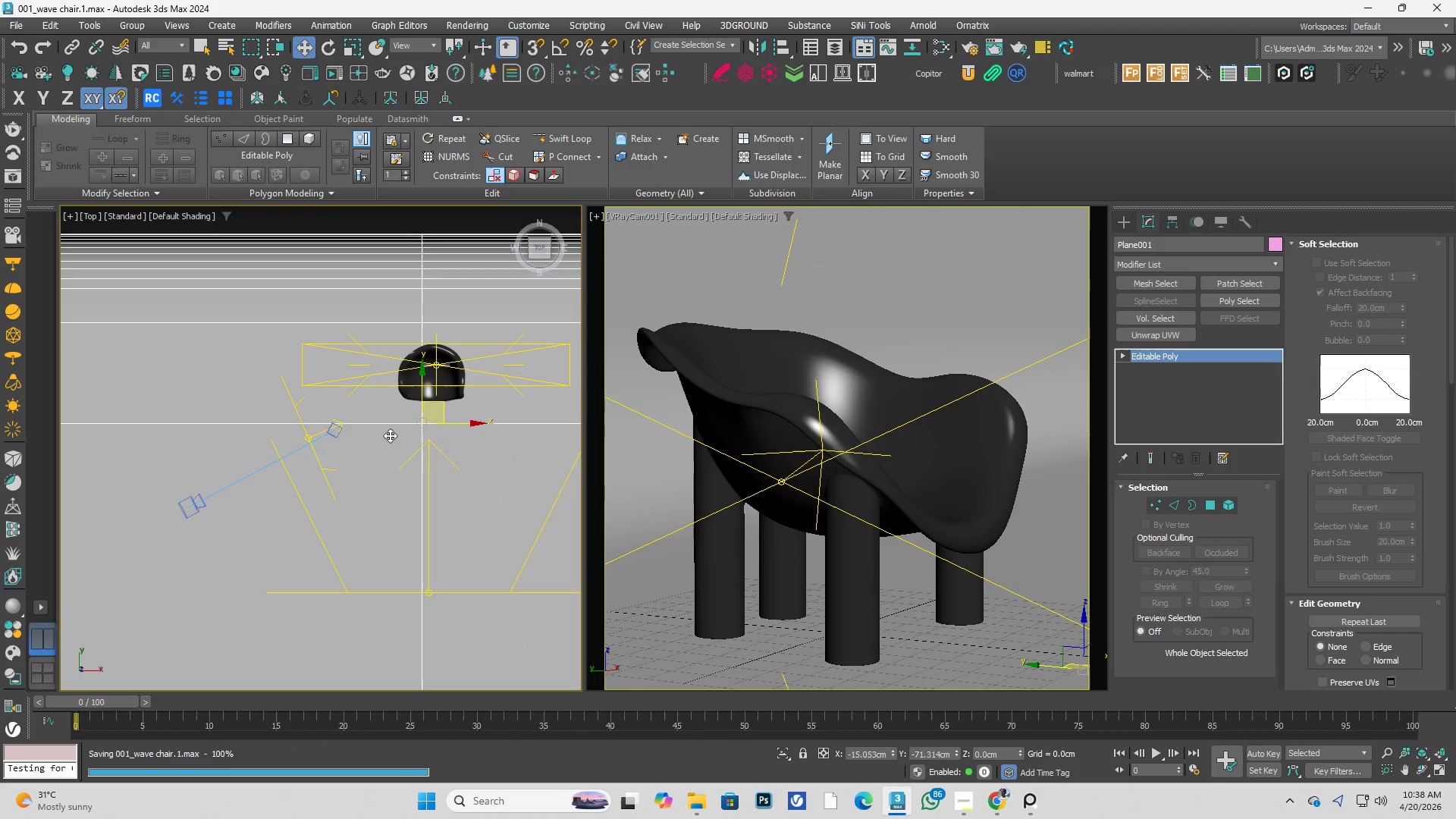 
left_click([493, 407])
 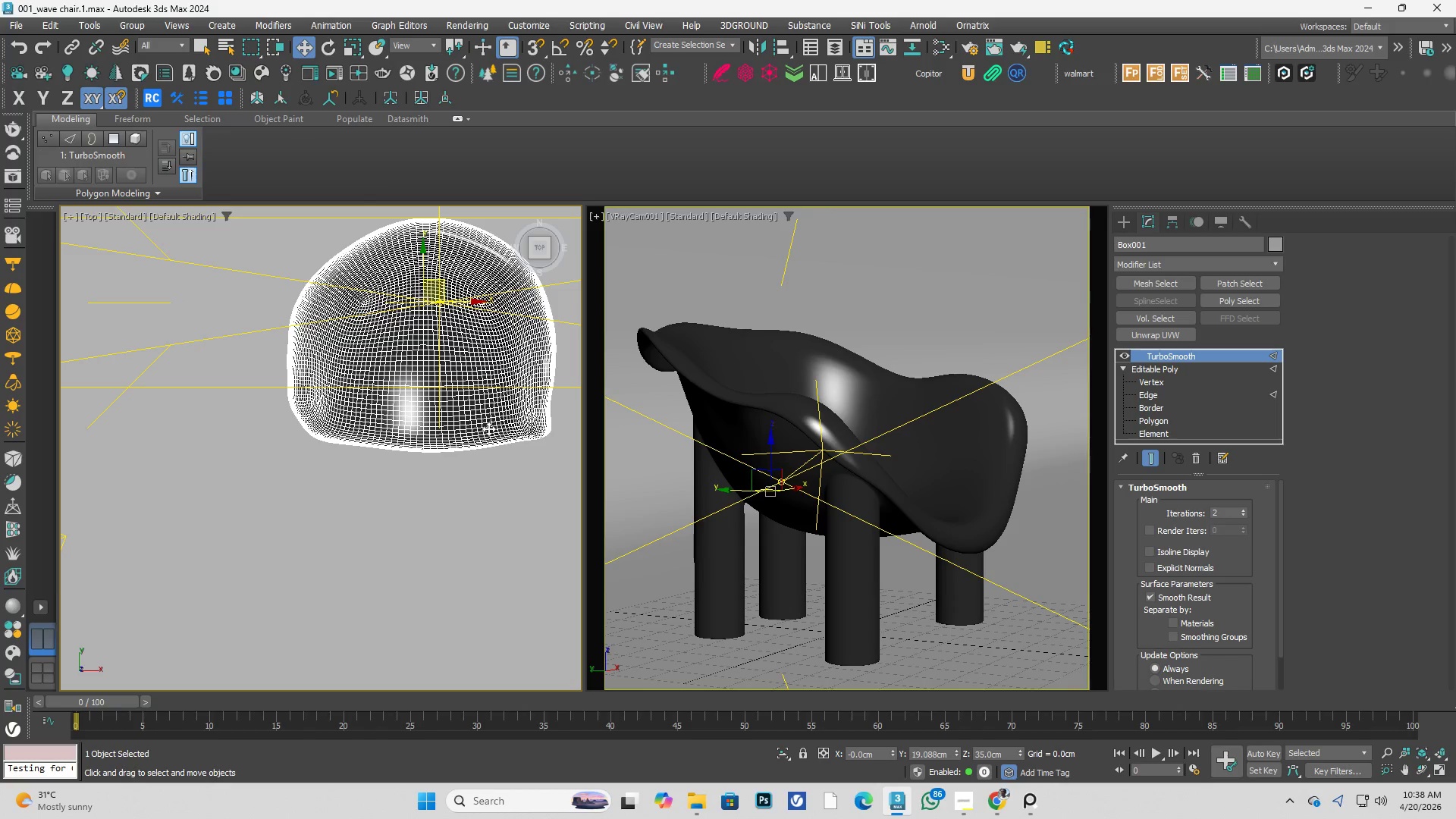 
scroll: coordinate [437, 385], scroll_direction: up, amount: 4.0
 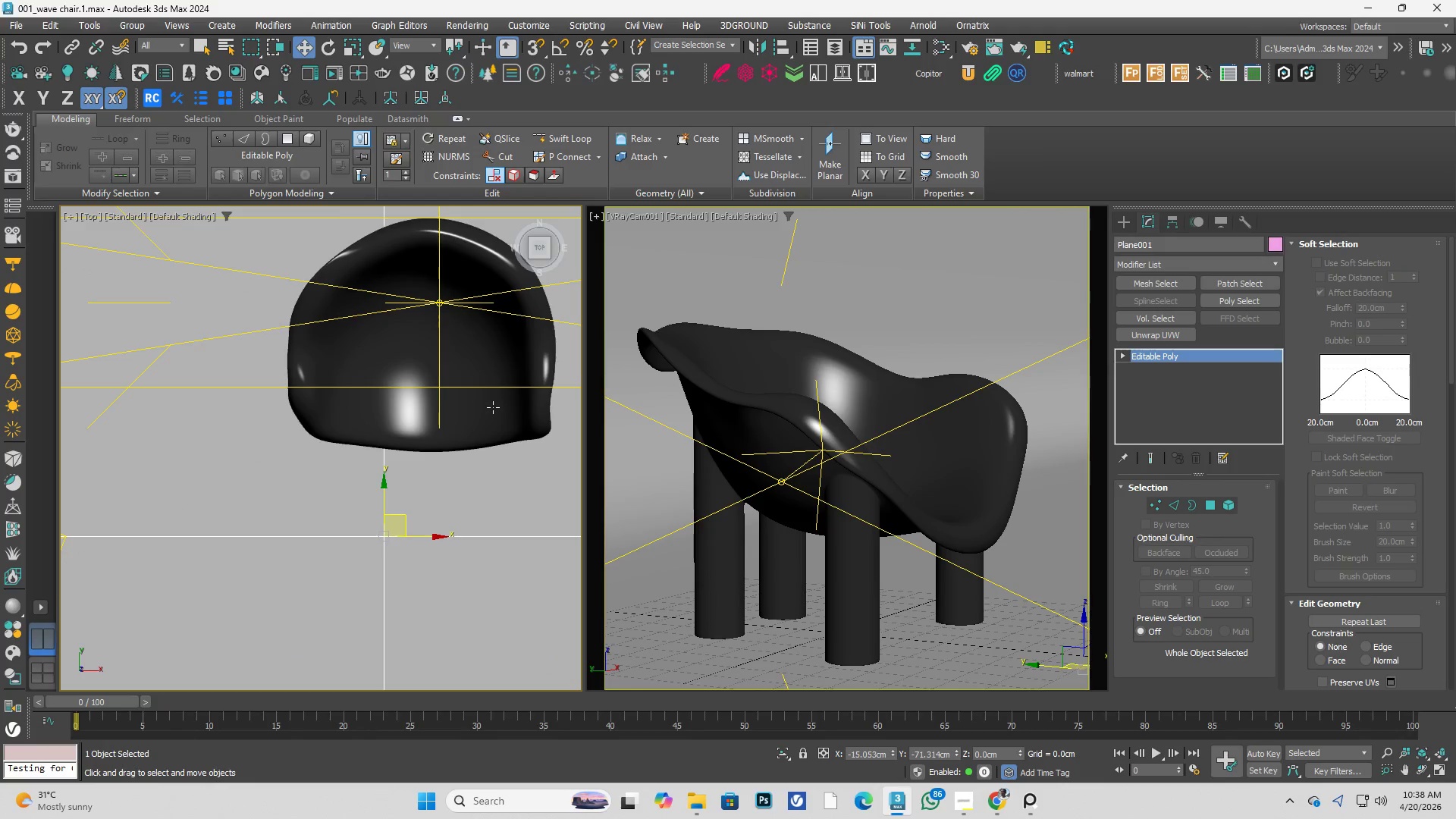 
key(P)
 